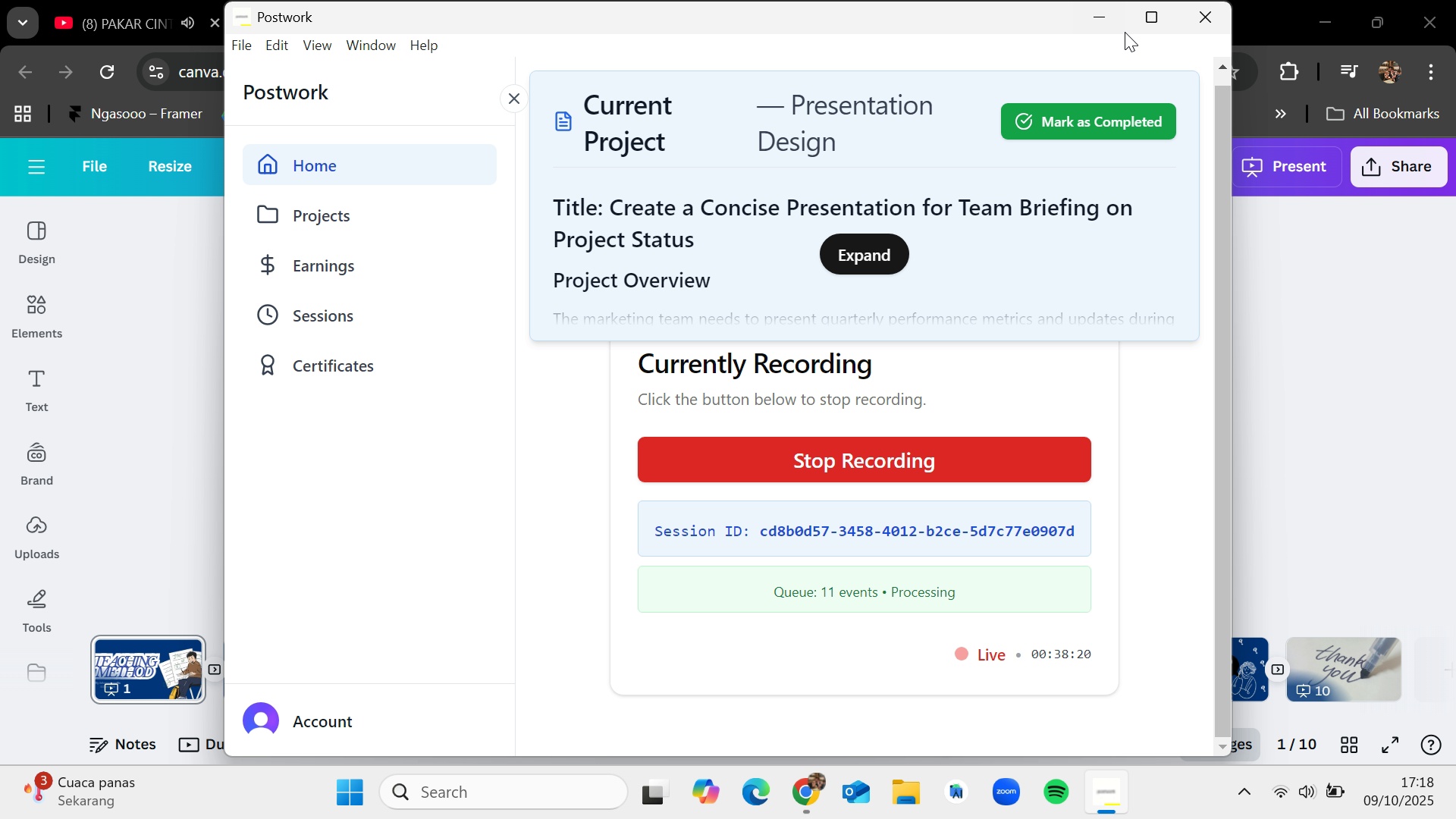 
left_click_drag(start_coordinate=[419, 272], to_coordinate=[1200, 617])
 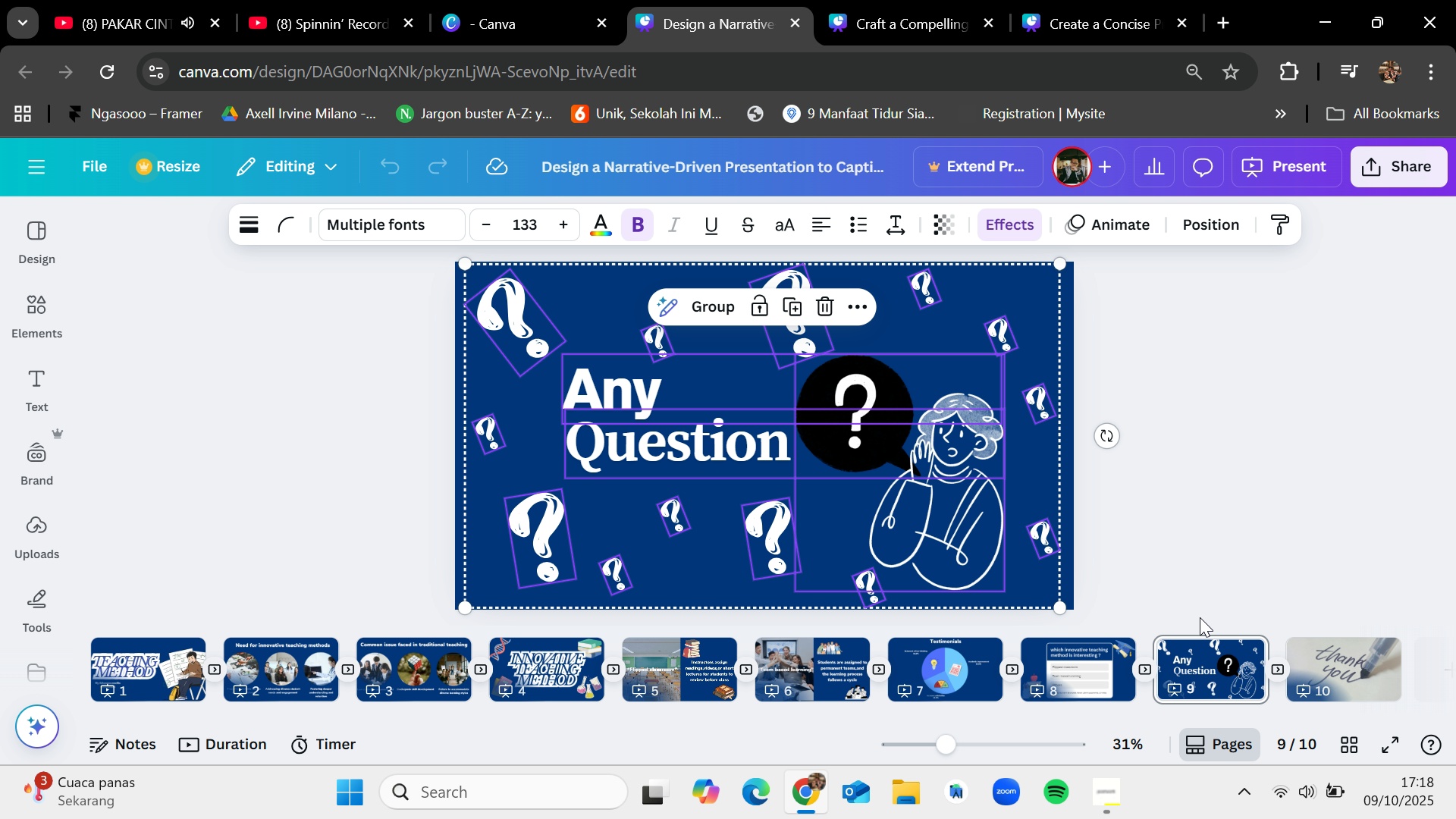 
key(Control+C)
 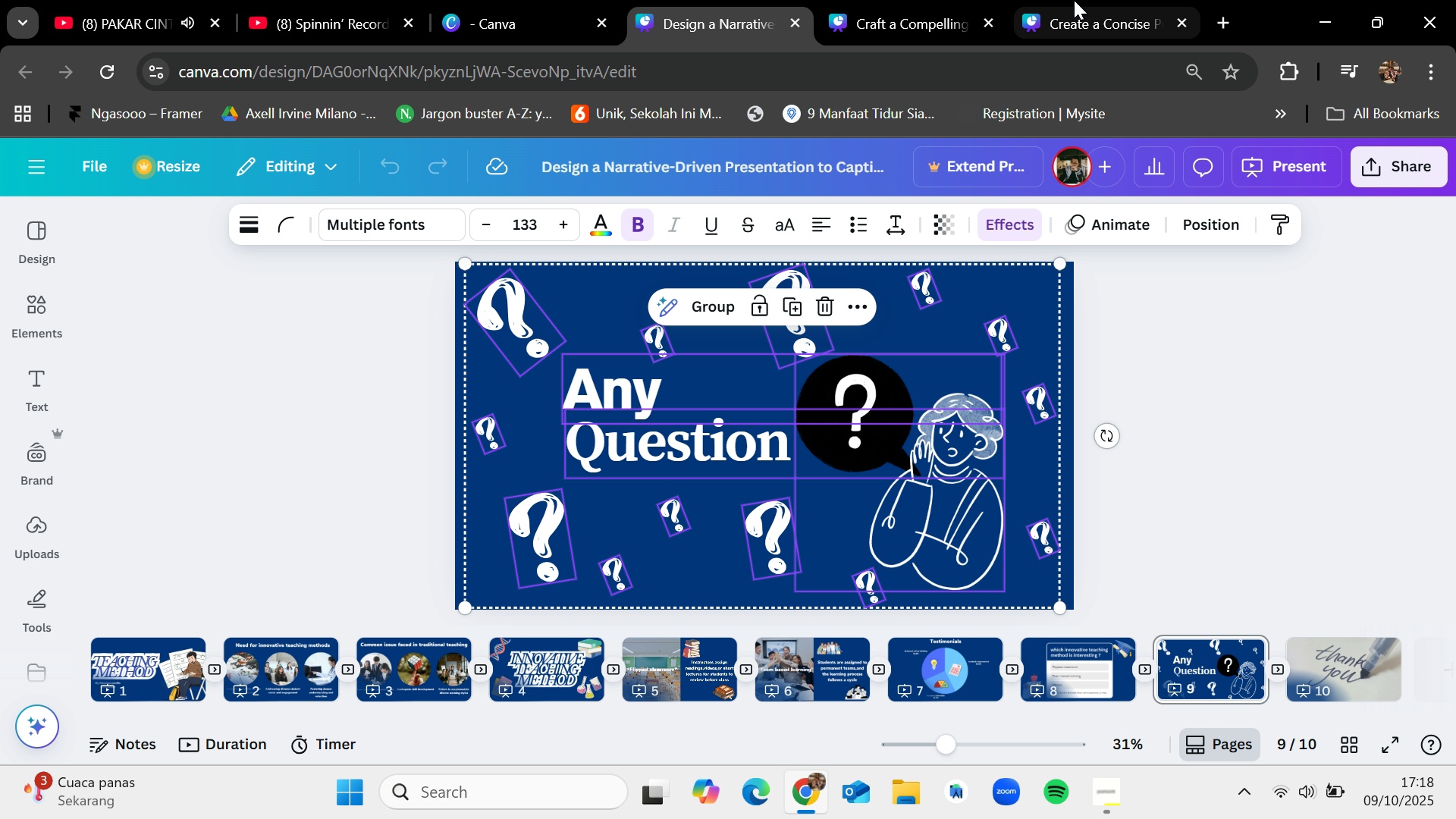 
left_click([1073, 0])
 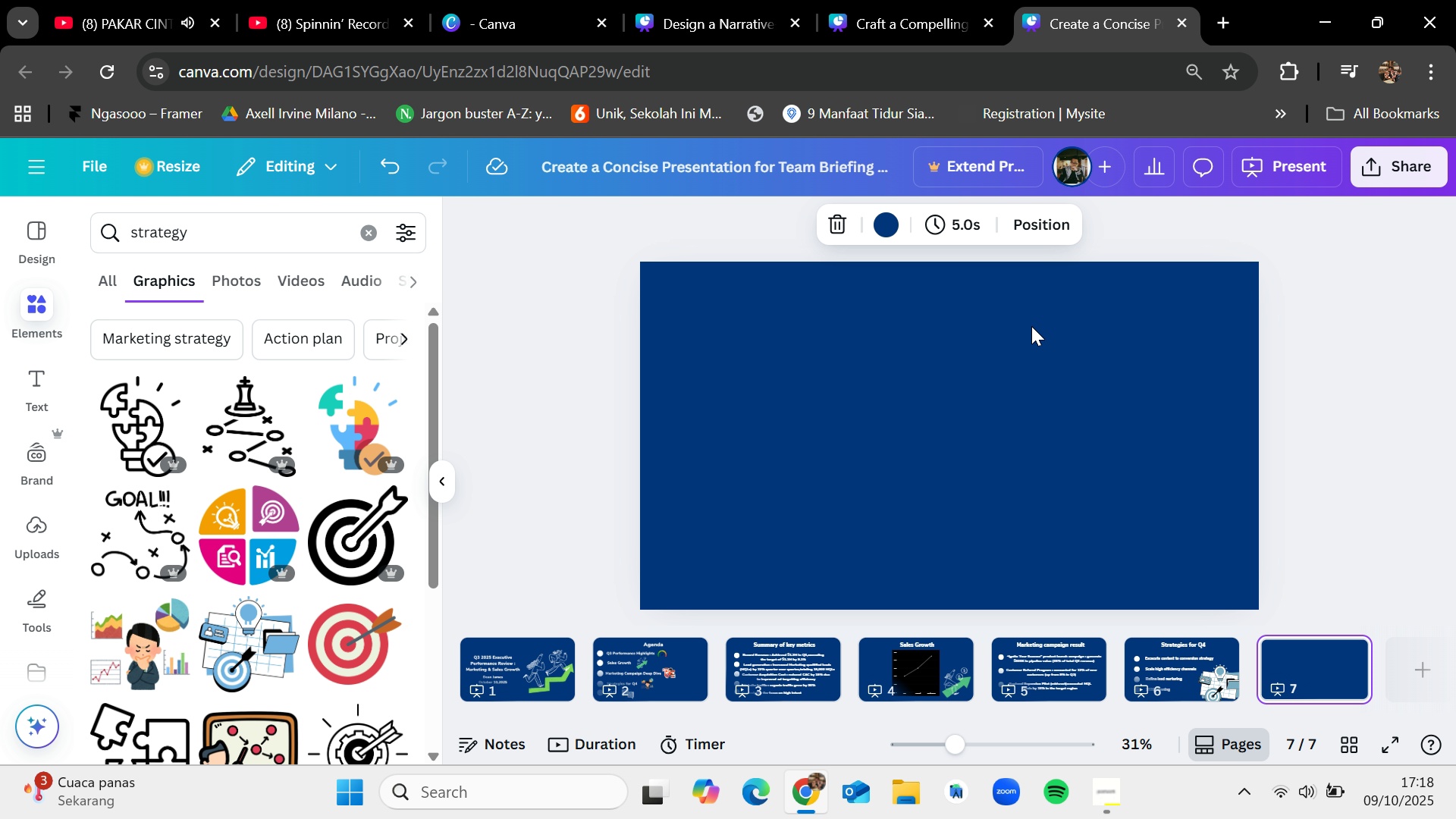 
key(Control+V)
 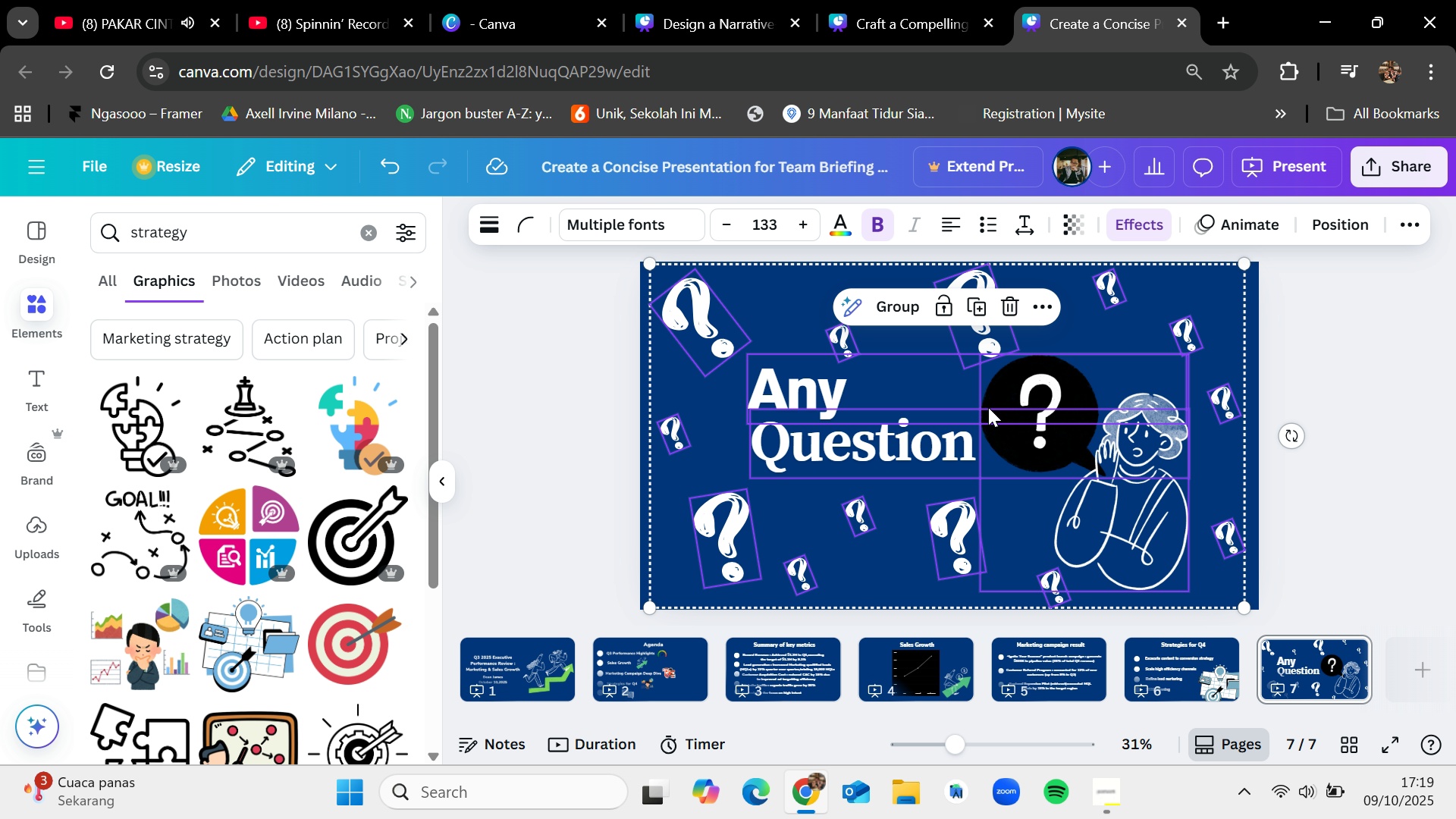 
wait(72.45)
 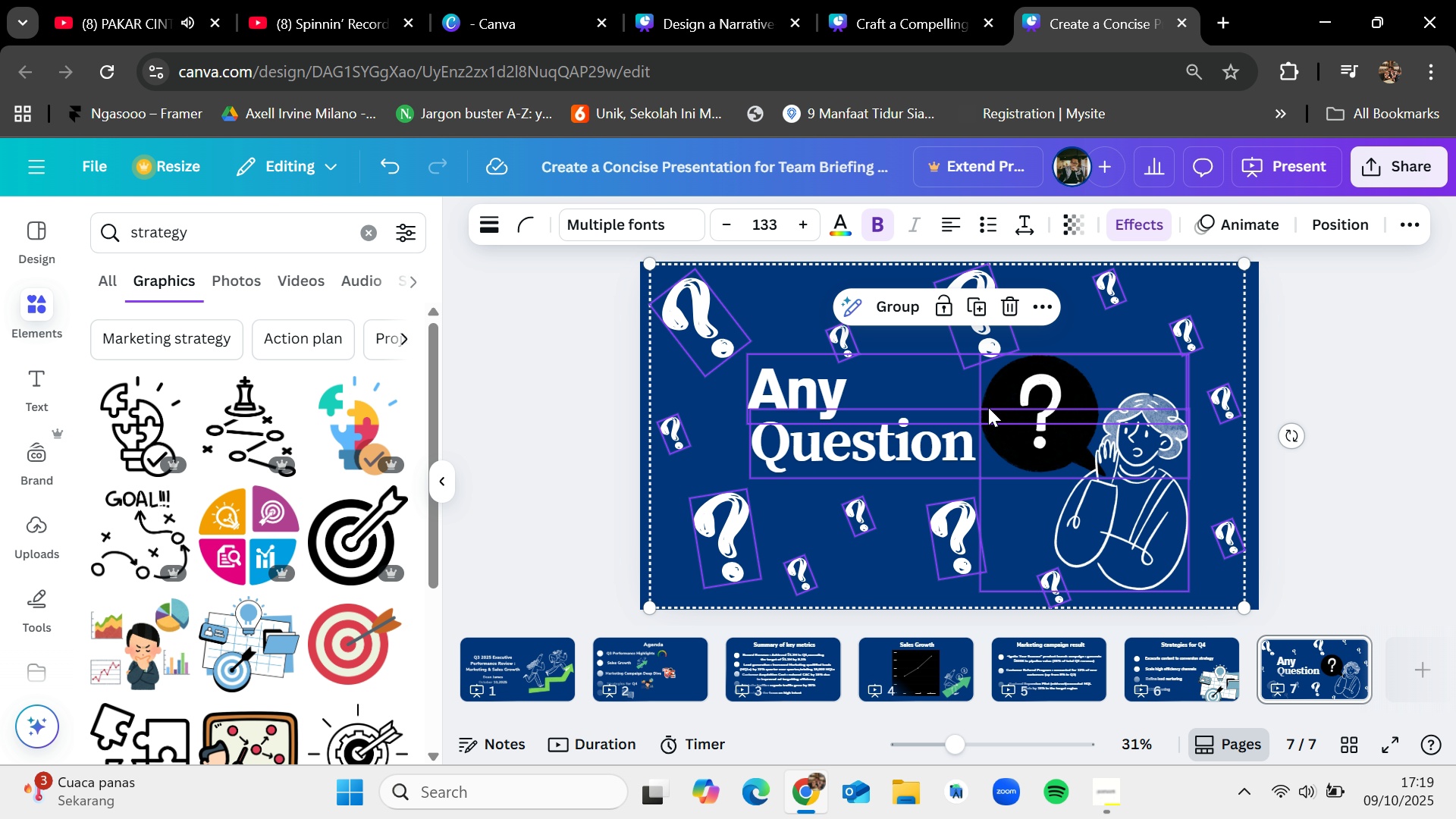 
left_click_drag(start_coordinate=[1059, 716], to_coordinate=[1021, 716])
 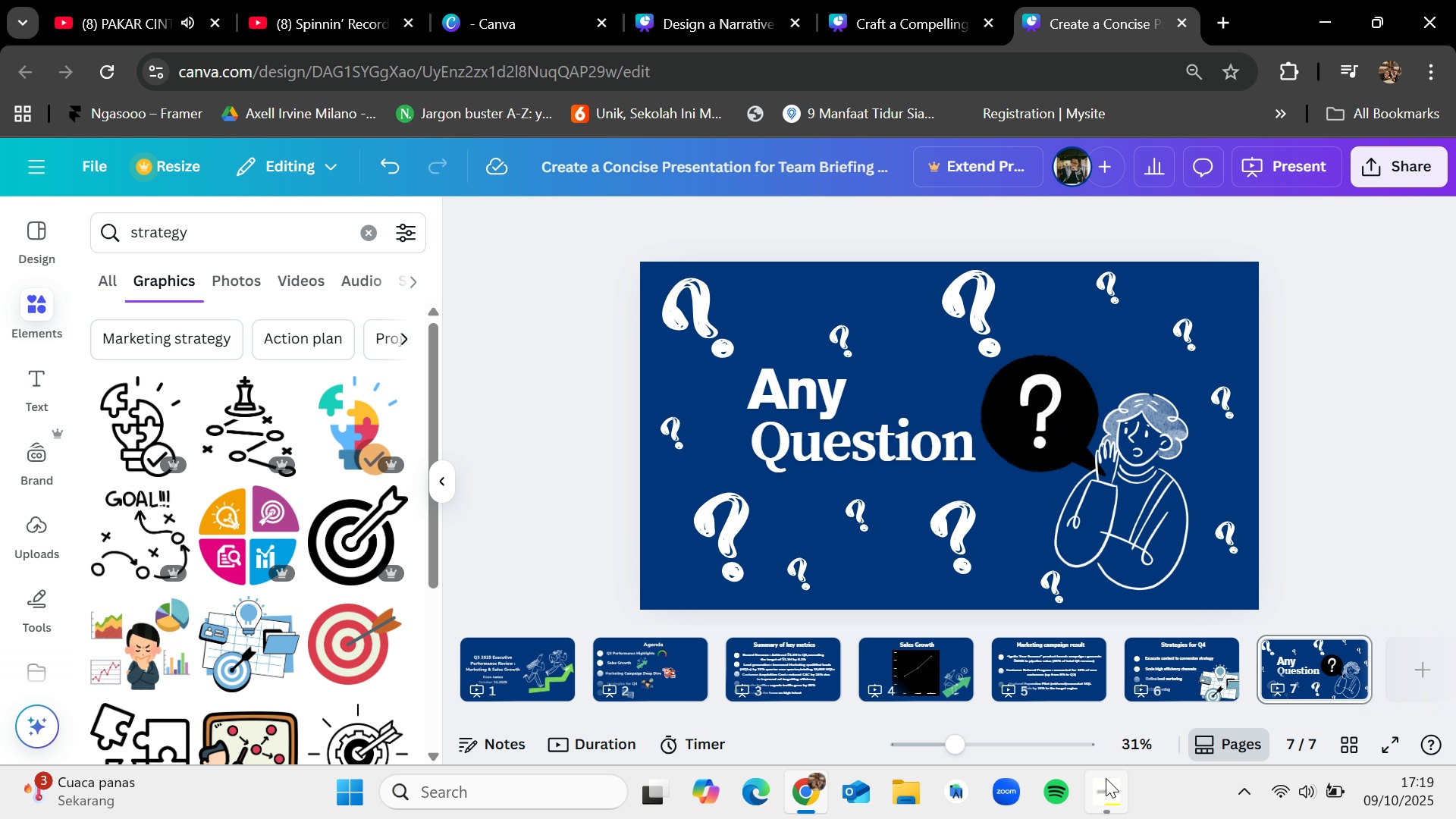 
left_click([1106, 778])
 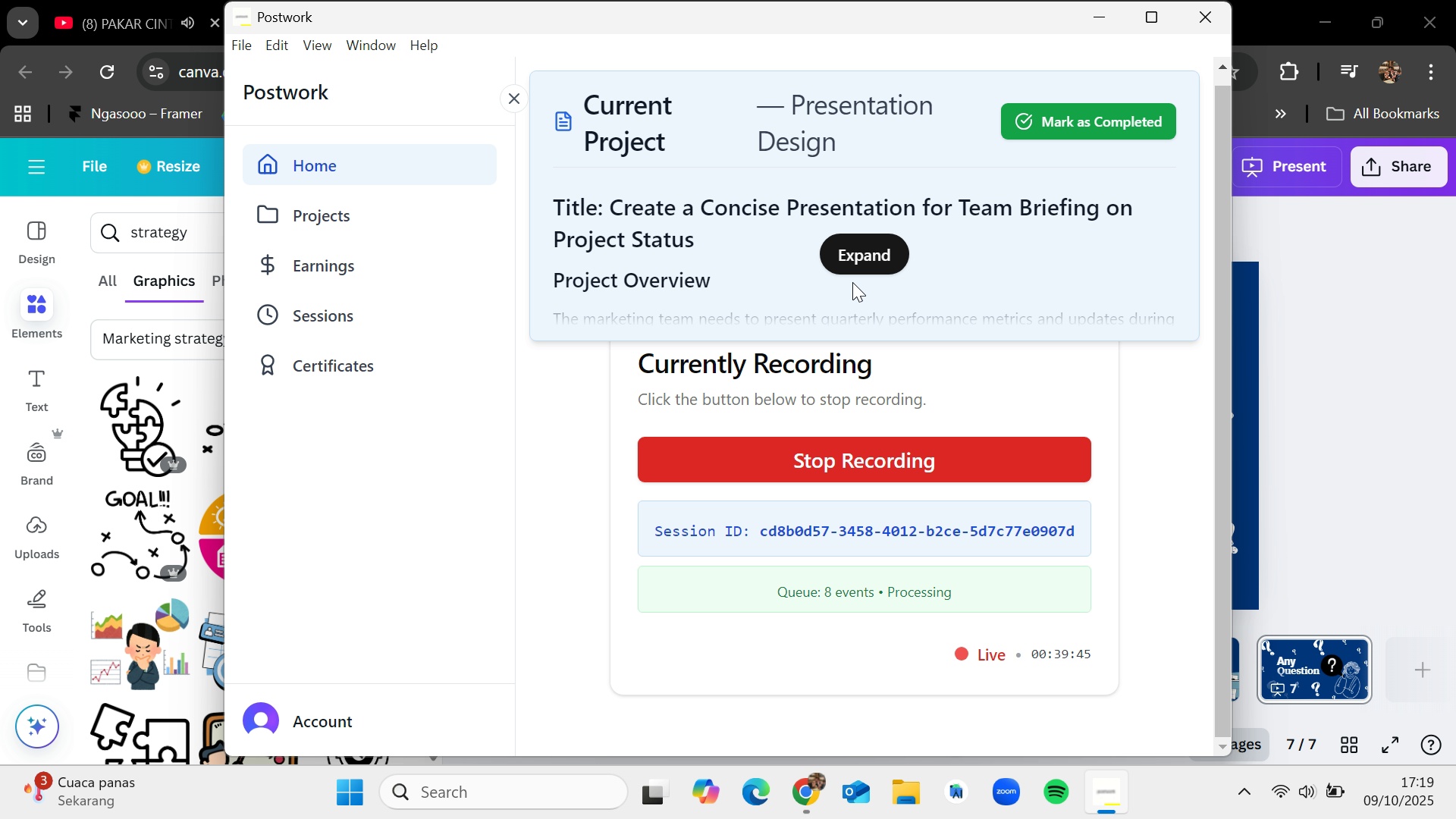 
left_click([857, 253])
 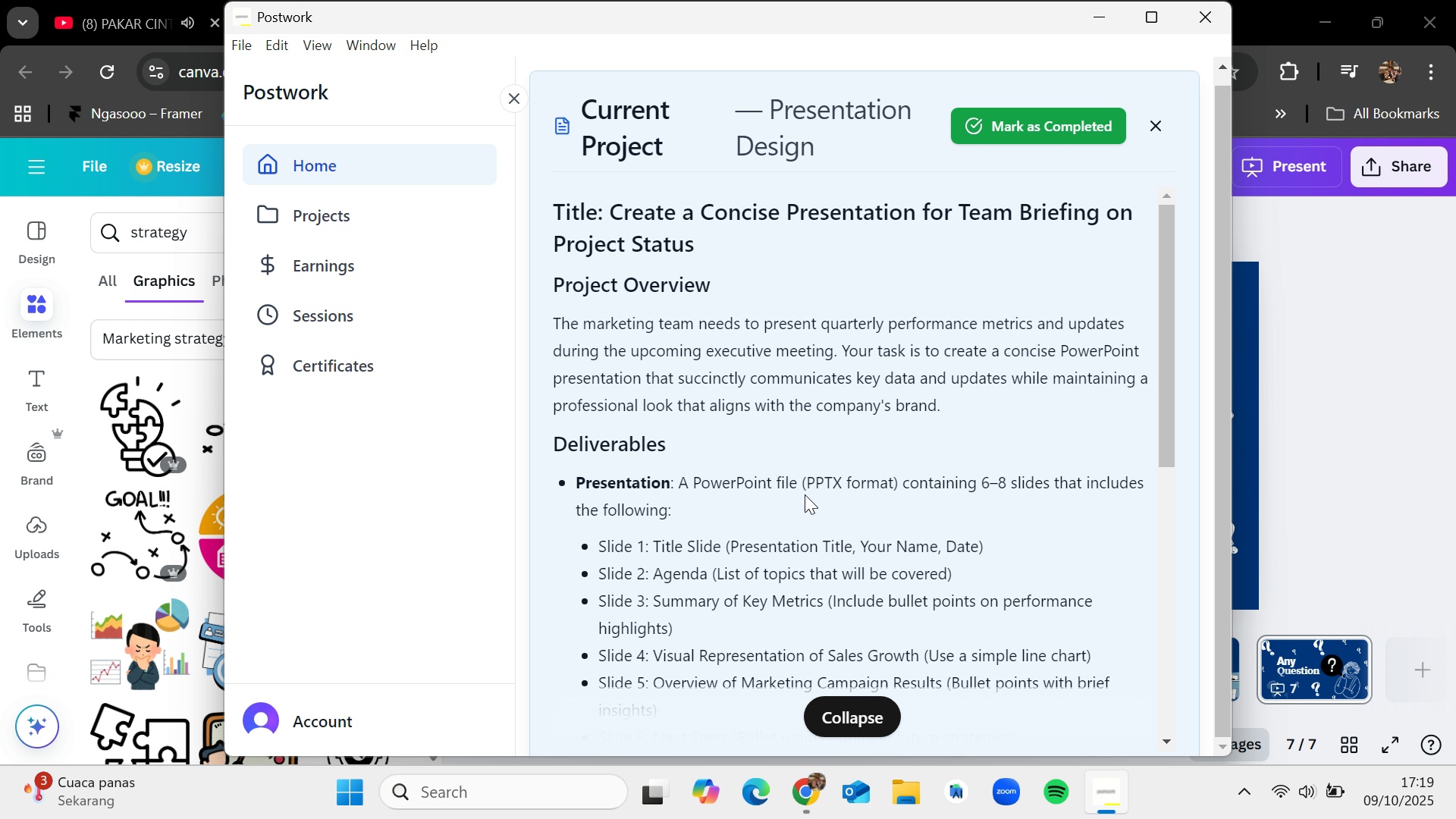 
scroll: coordinate [805, 500], scroll_direction: down, amount: 1.0
 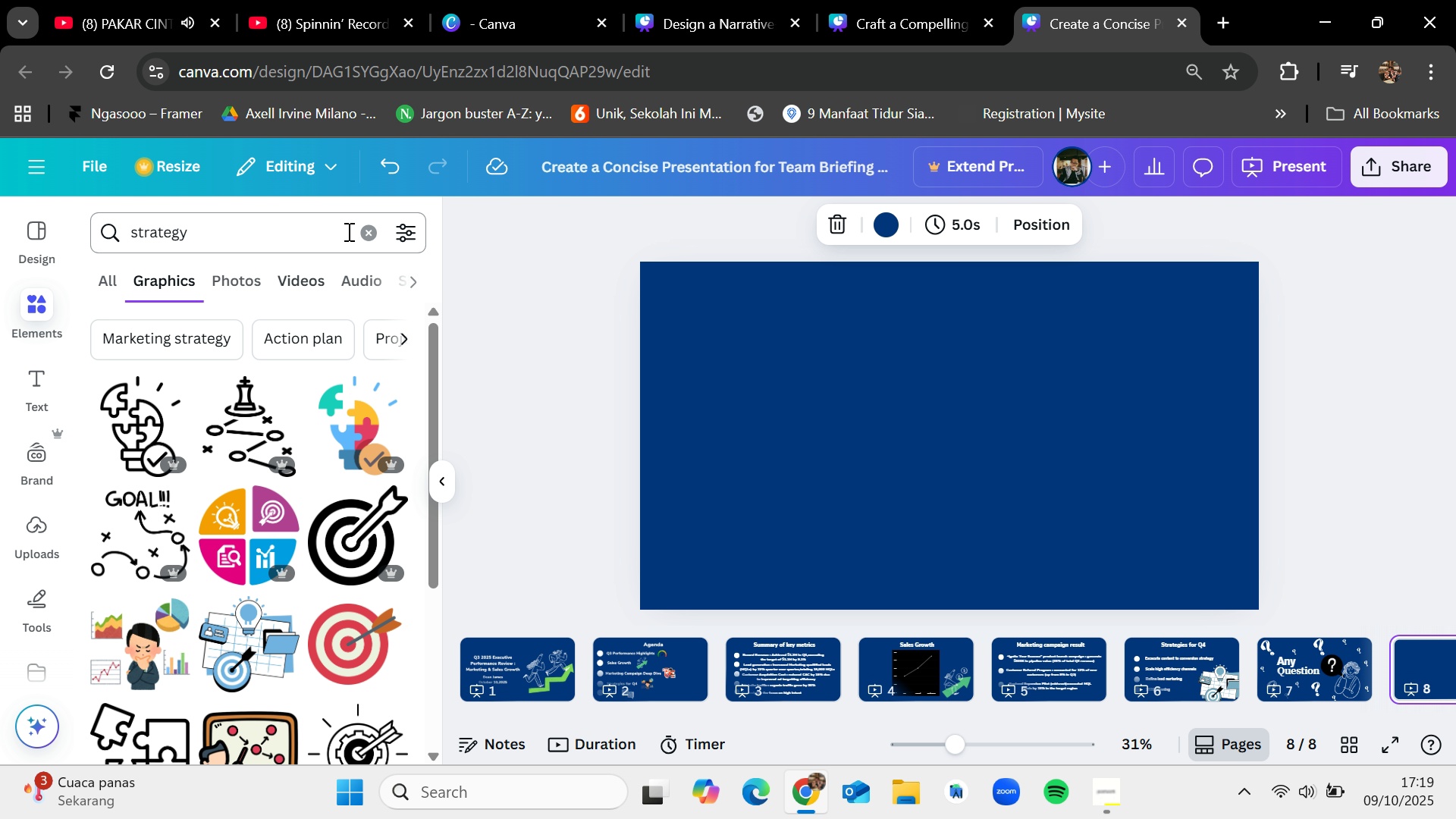 
wait(6.15)
 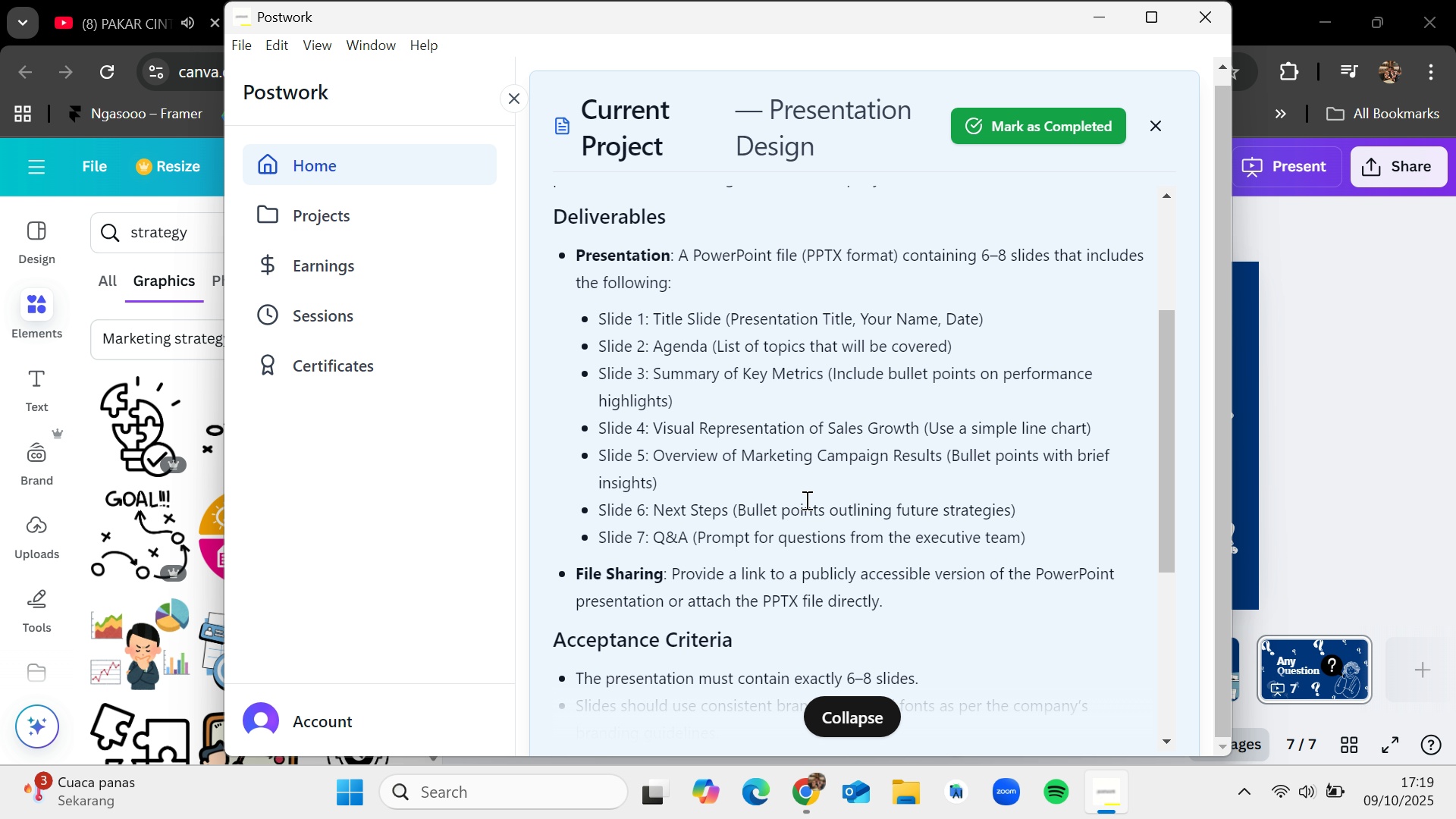 
left_click([346, 231])
 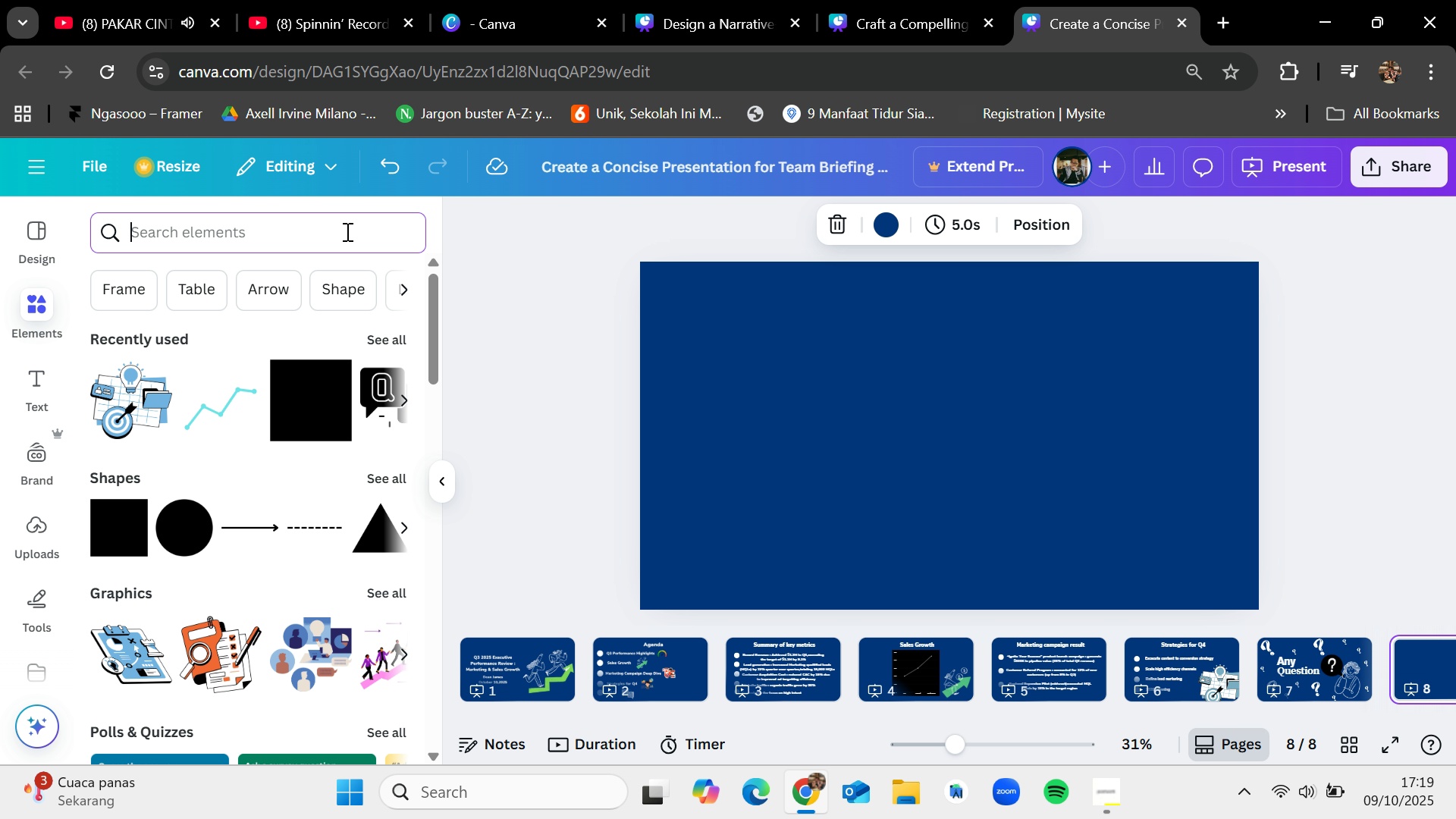 
type(thank you)
 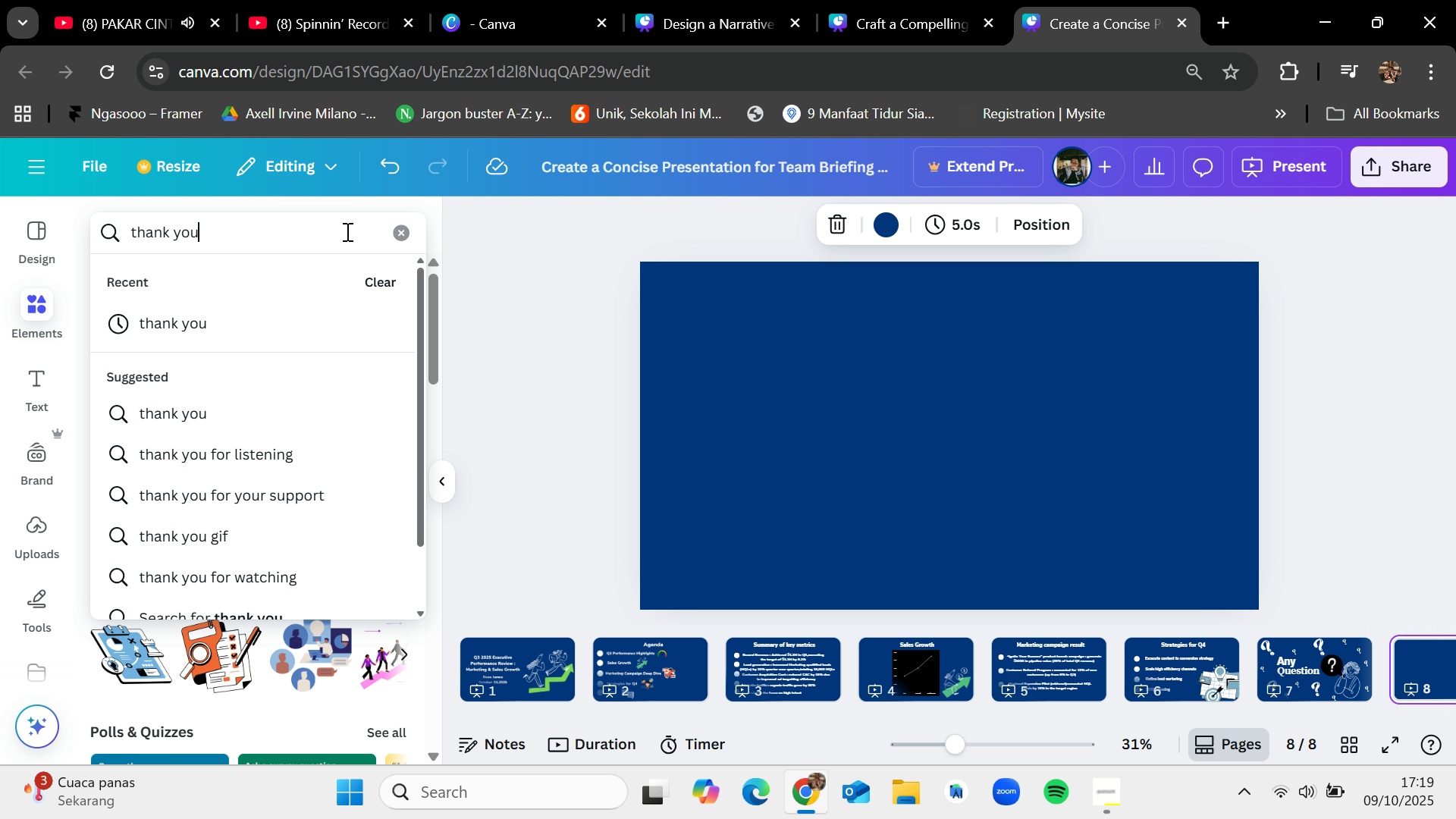 
key(Enter)
 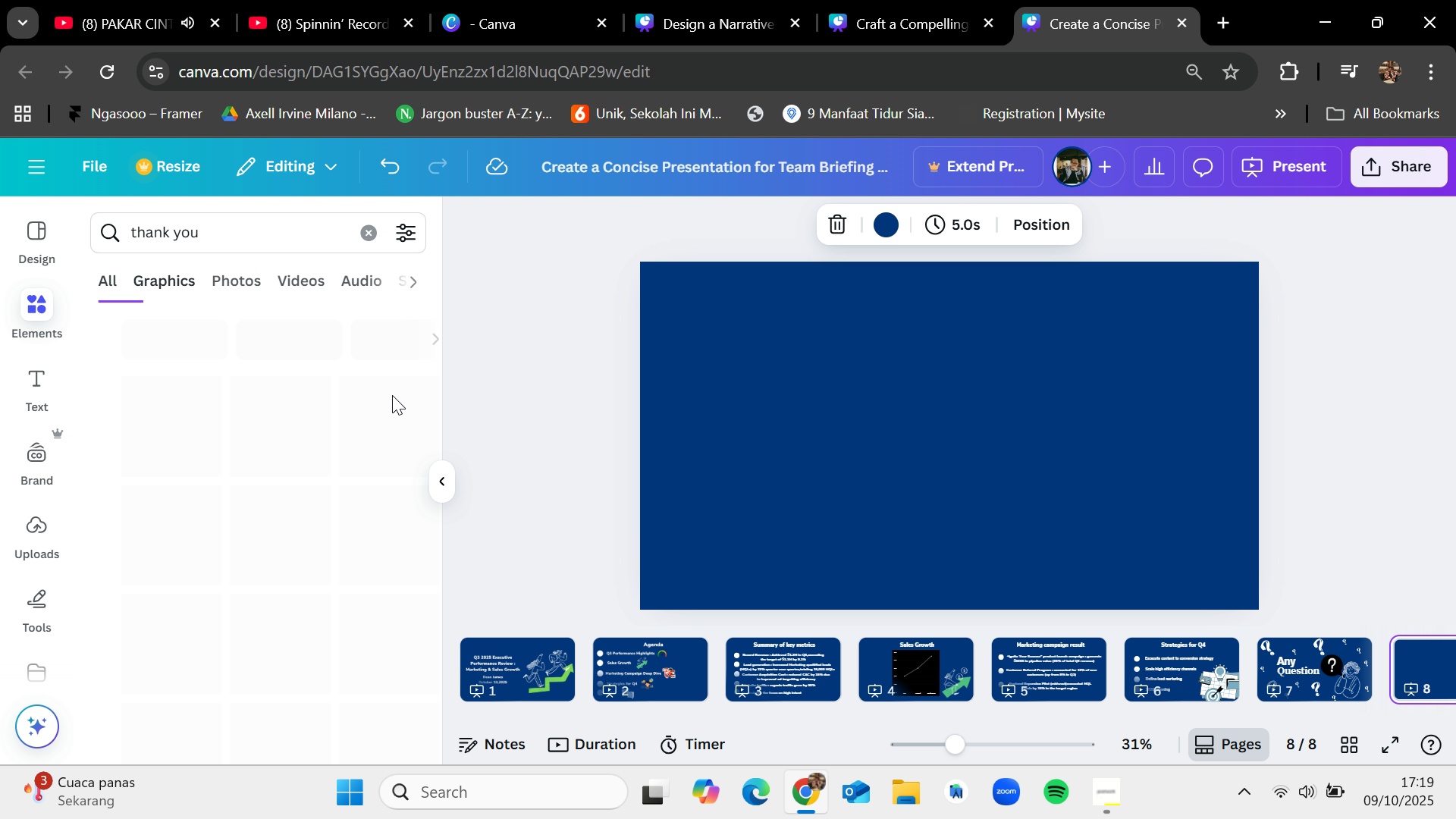 
scroll: coordinate [350, 571], scroll_direction: down, amount: 5.0
 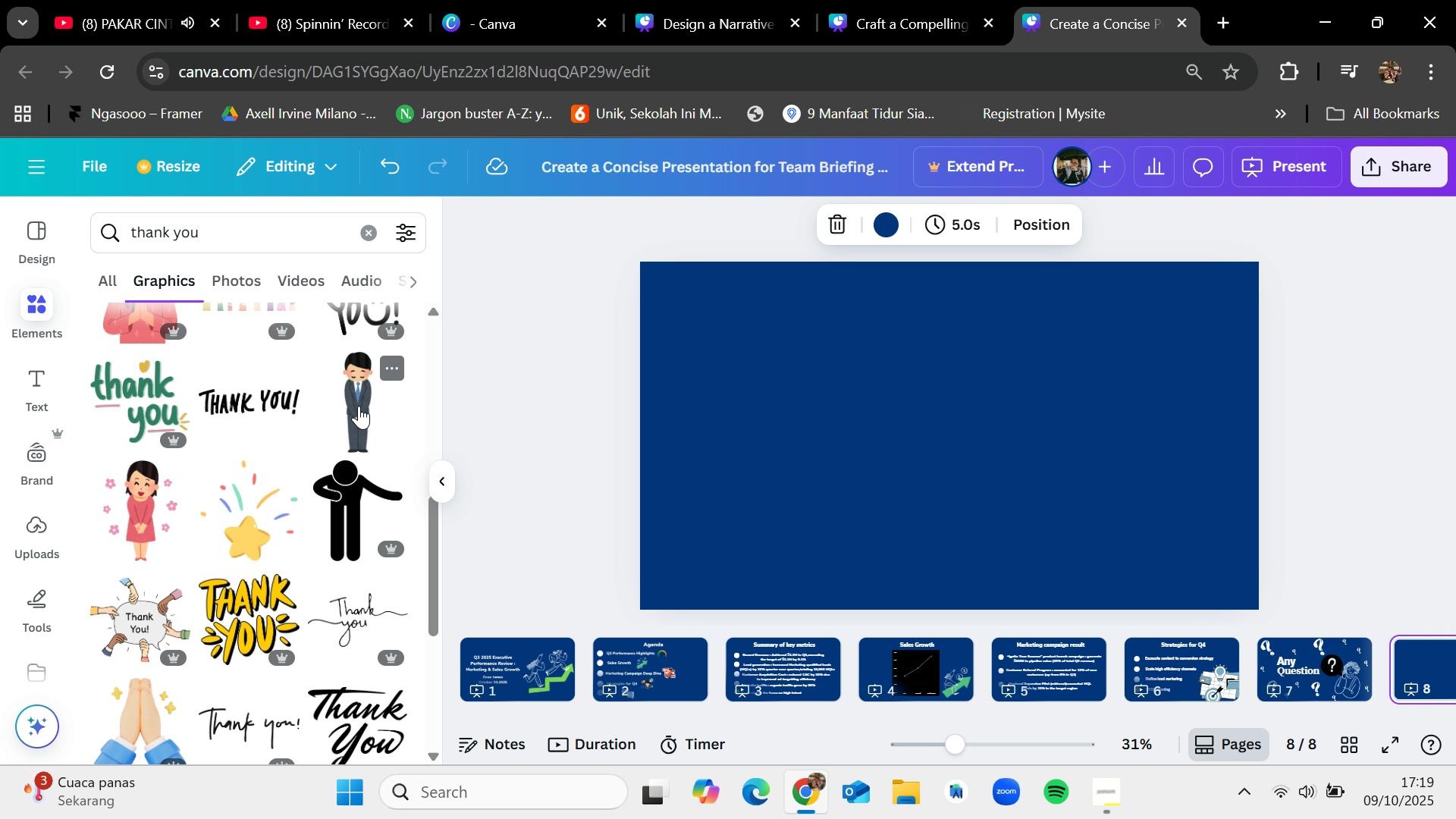 
left_click_drag(start_coordinate=[271, 394], to_coordinate=[263, 402])
 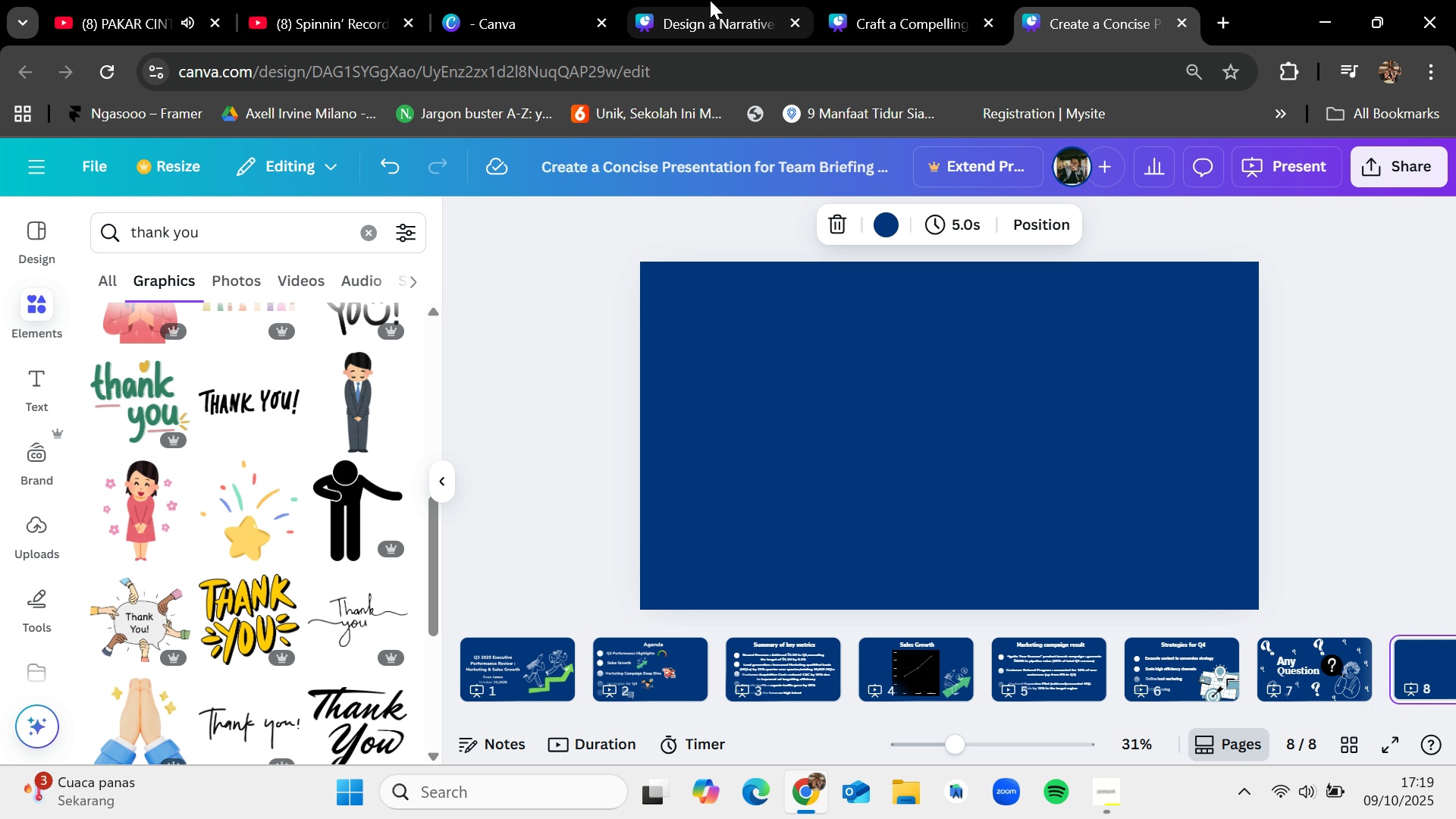 
left_click([710, 0])
 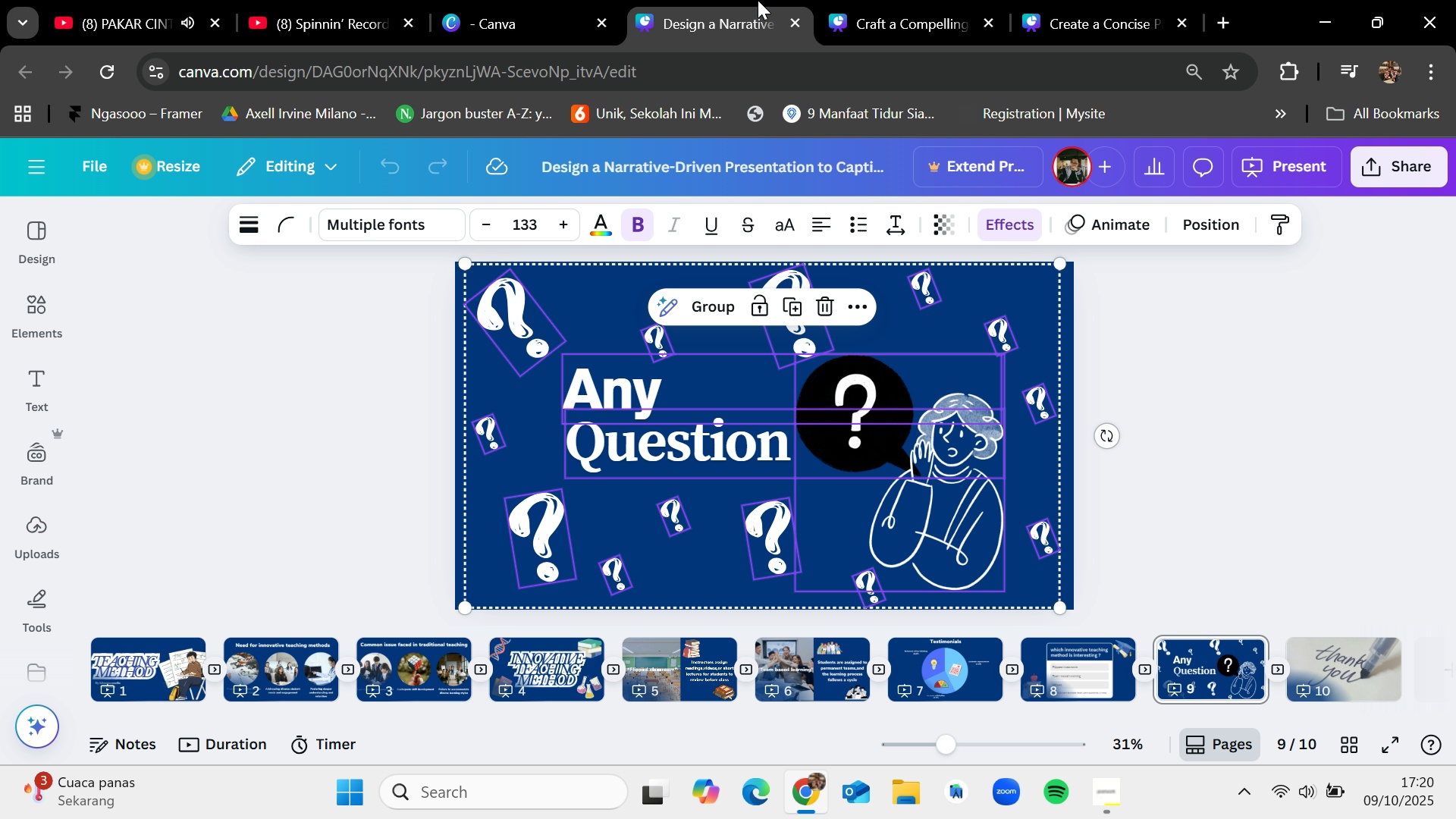 
left_click([802, 0])
 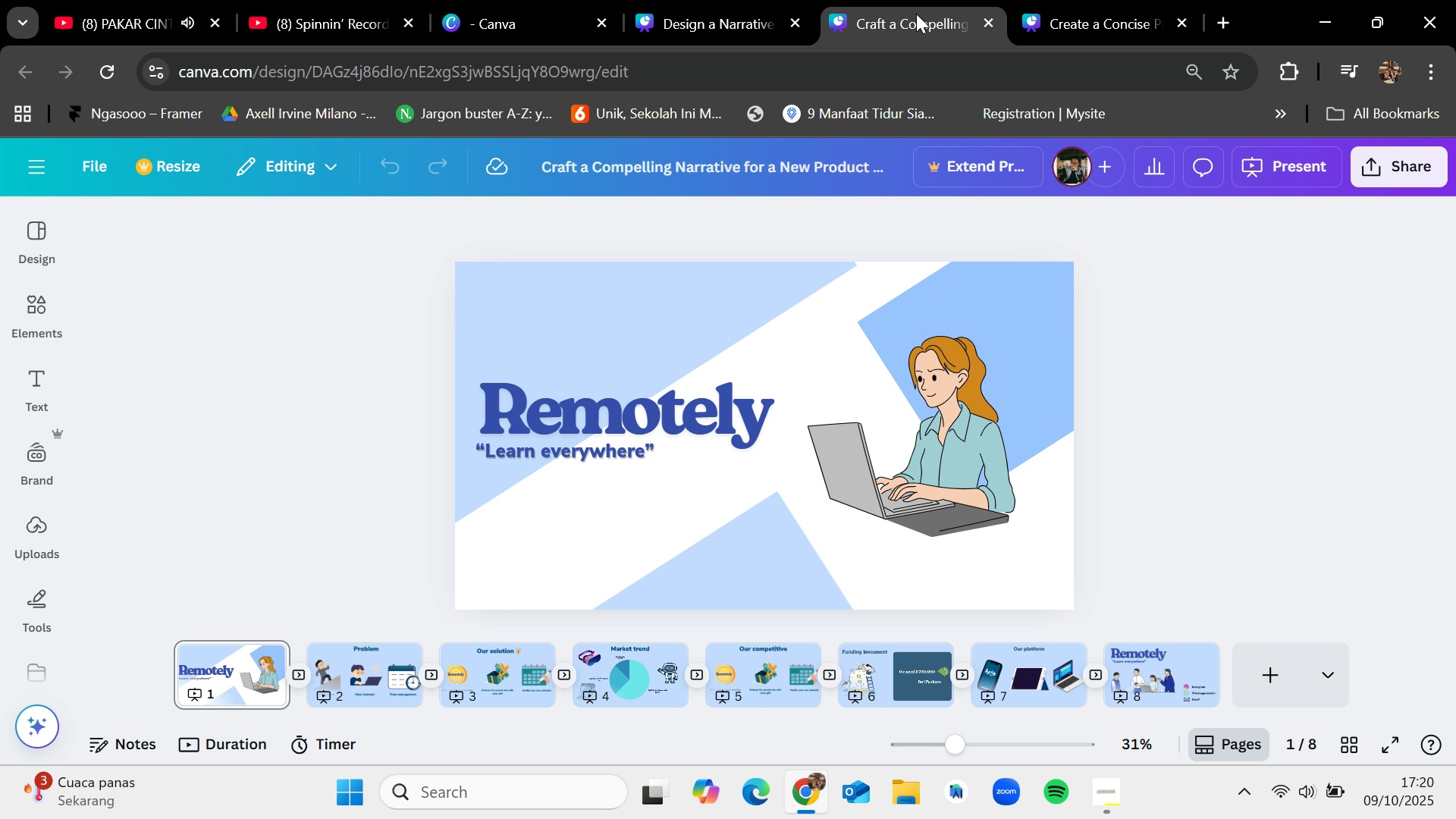 
left_click([1134, 0])
 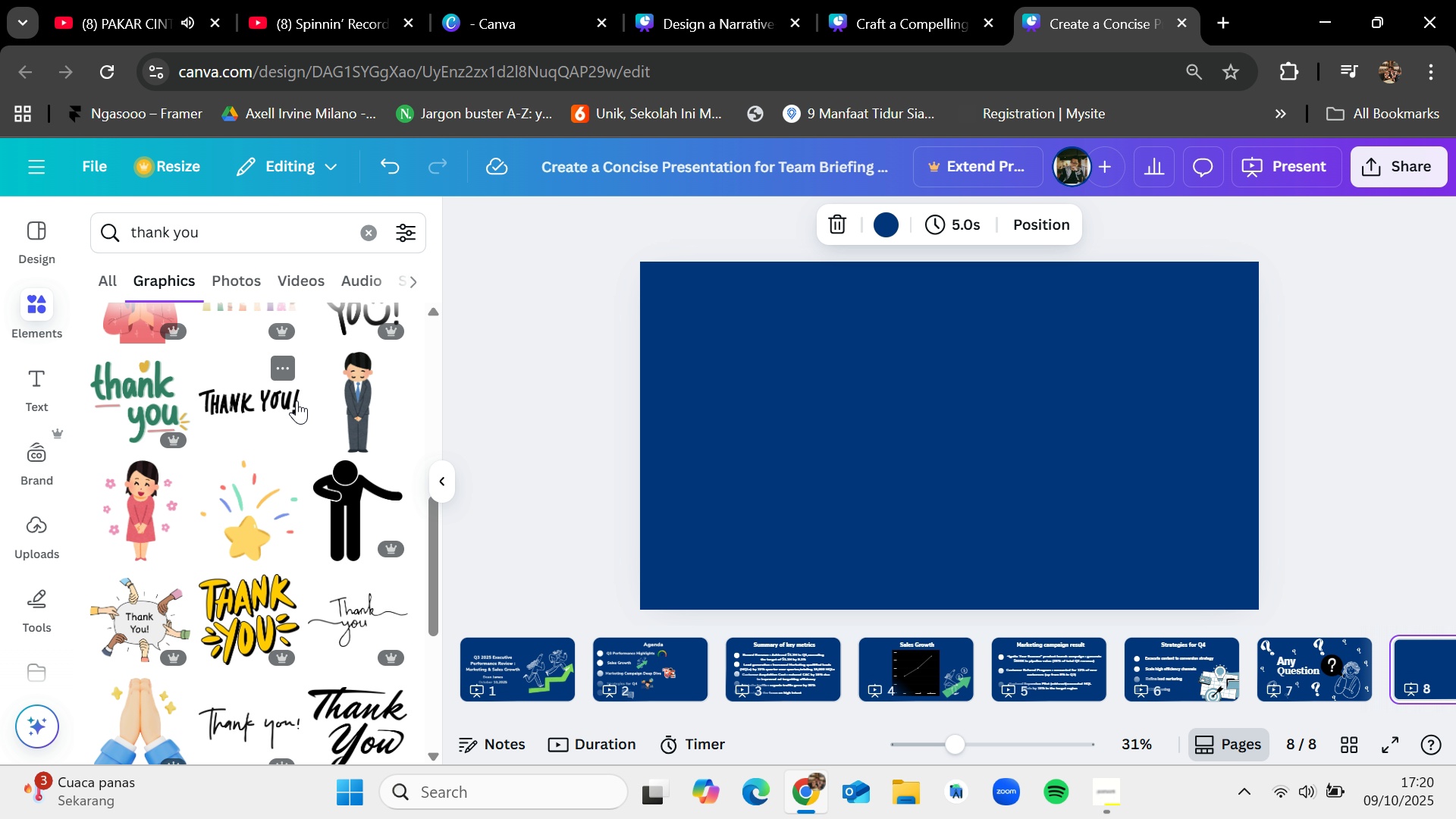 
left_click_drag(start_coordinate=[237, 397], to_coordinate=[792, 398])
 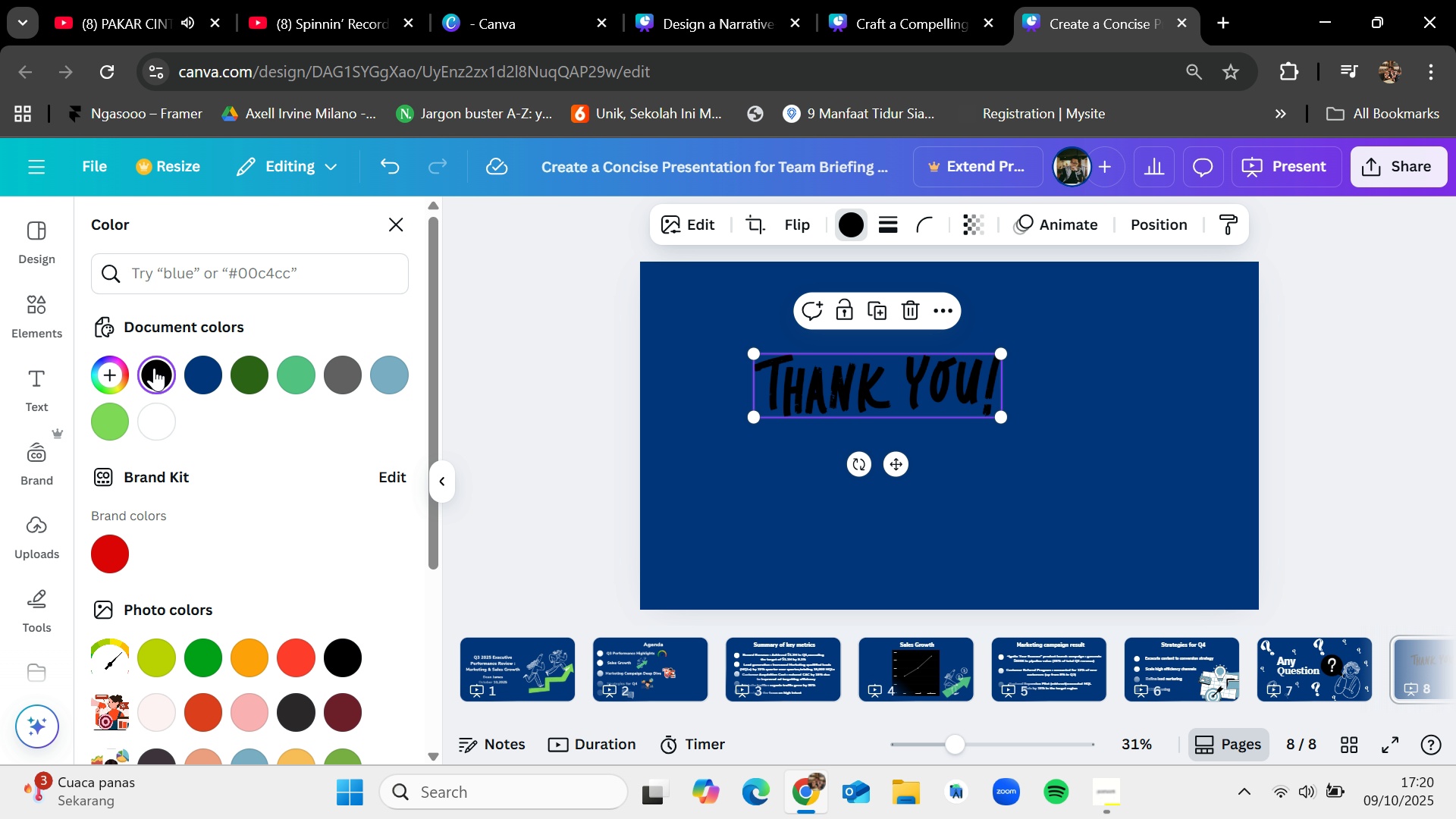 
left_click([169, 427])
 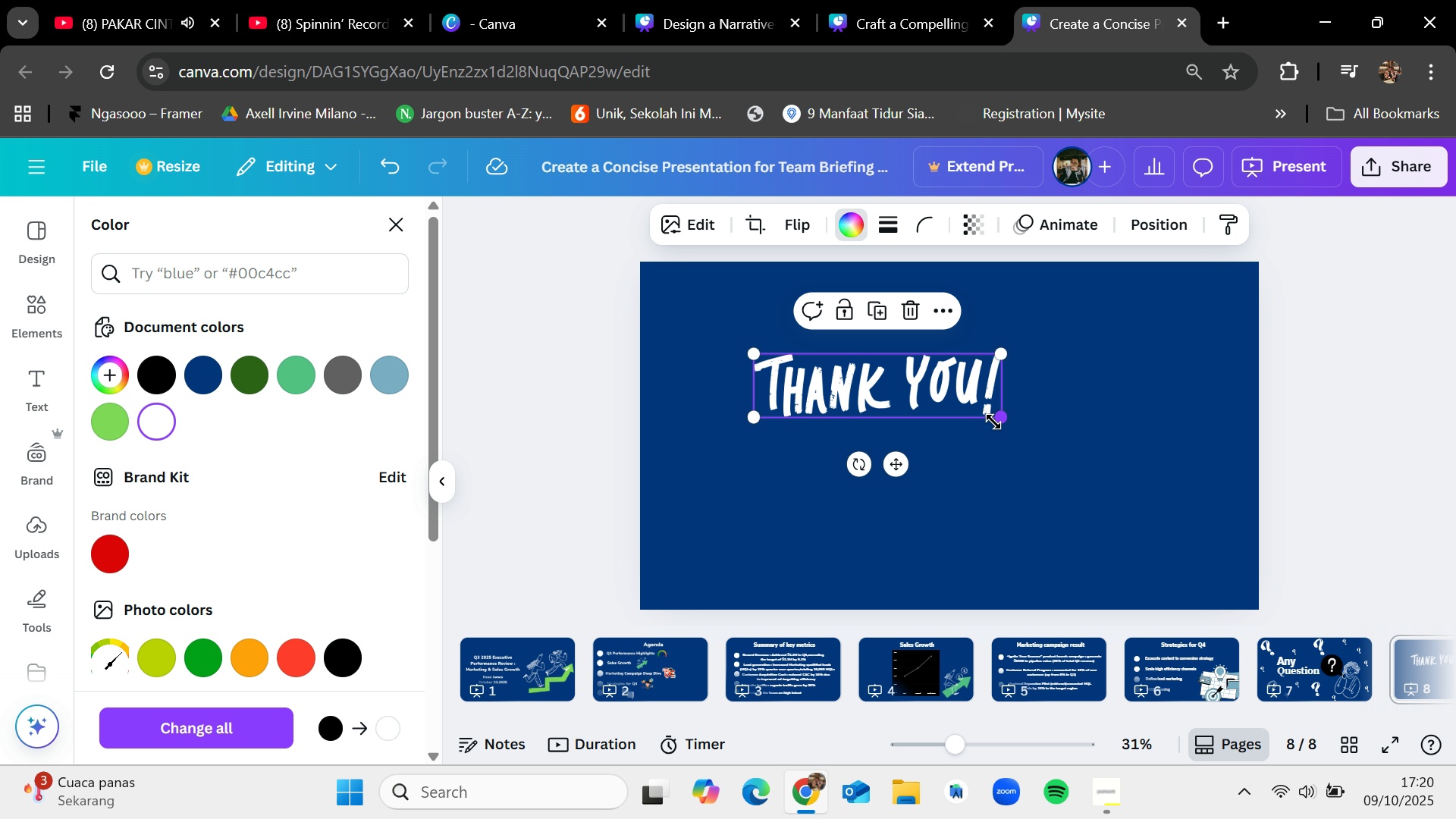 
left_click_drag(start_coordinate=[1004, 419], to_coordinate=[1102, 538])
 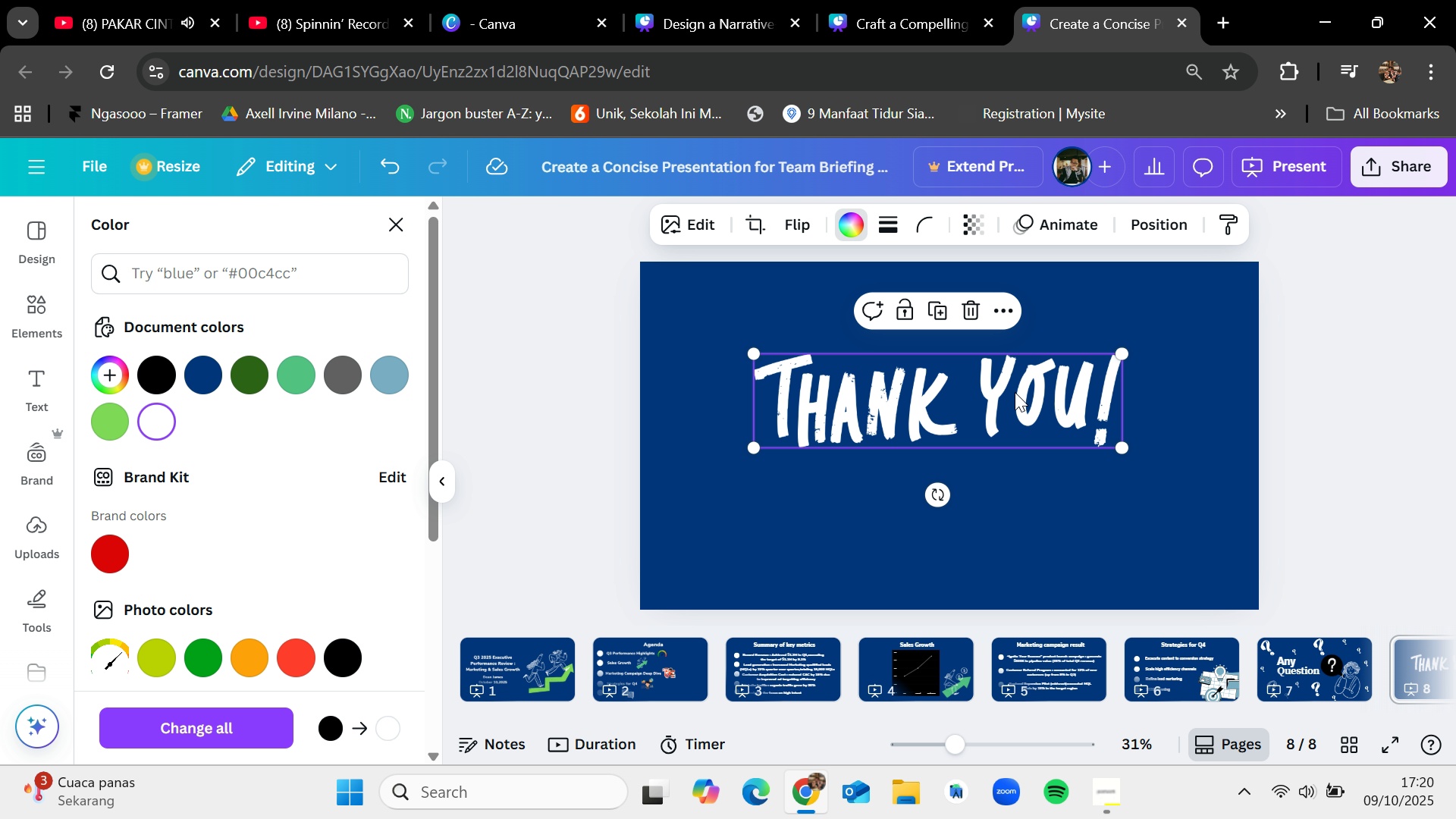 
left_click_drag(start_coordinate=[1014, 391], to_coordinate=[921, 429])
 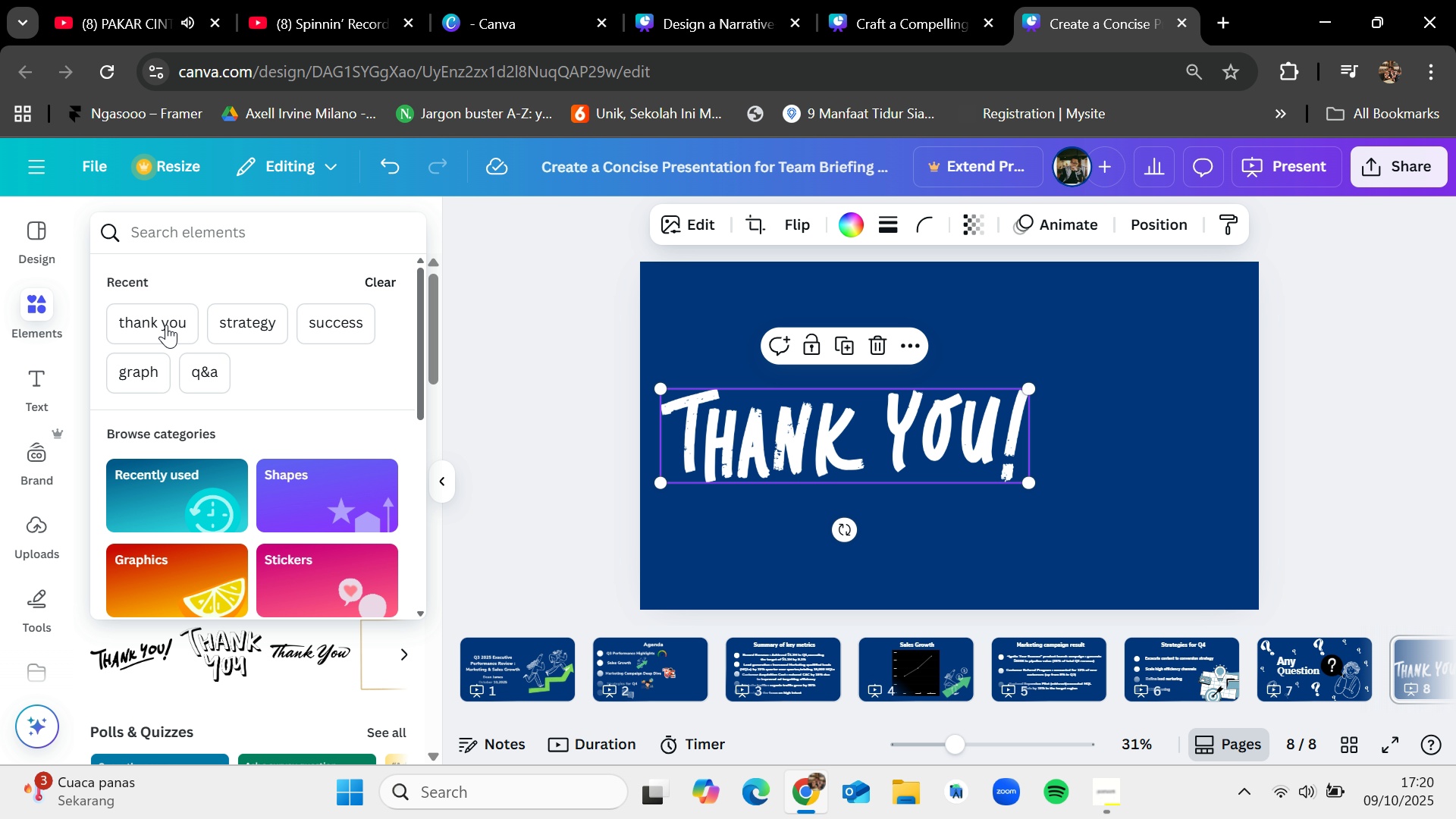 
mouse_move([380, 401])
 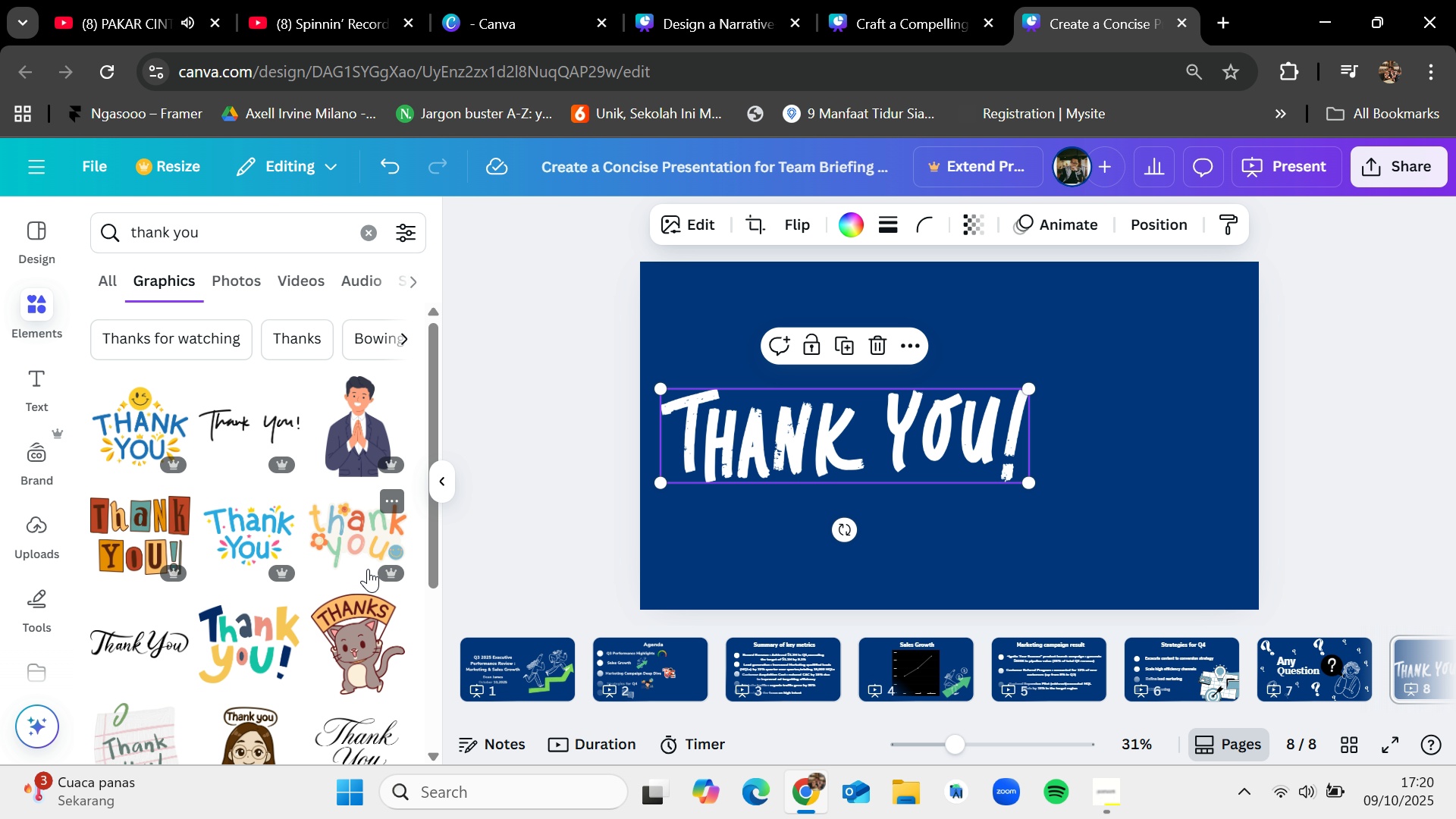 
scroll: coordinate [368, 570], scroll_direction: down, amount: 5.0
 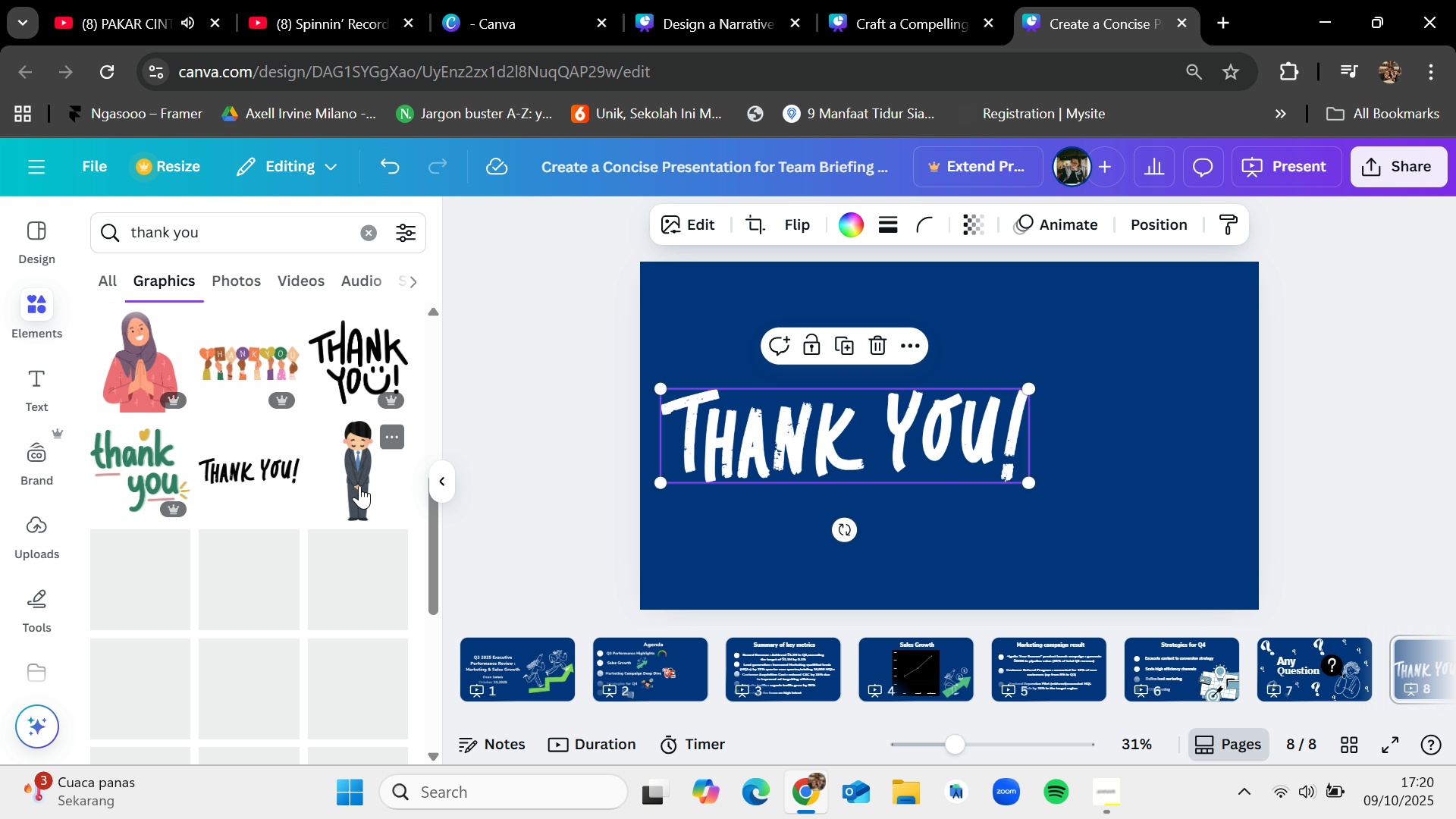 
left_click_drag(start_coordinate=[359, 484], to_coordinate=[1045, 406])
 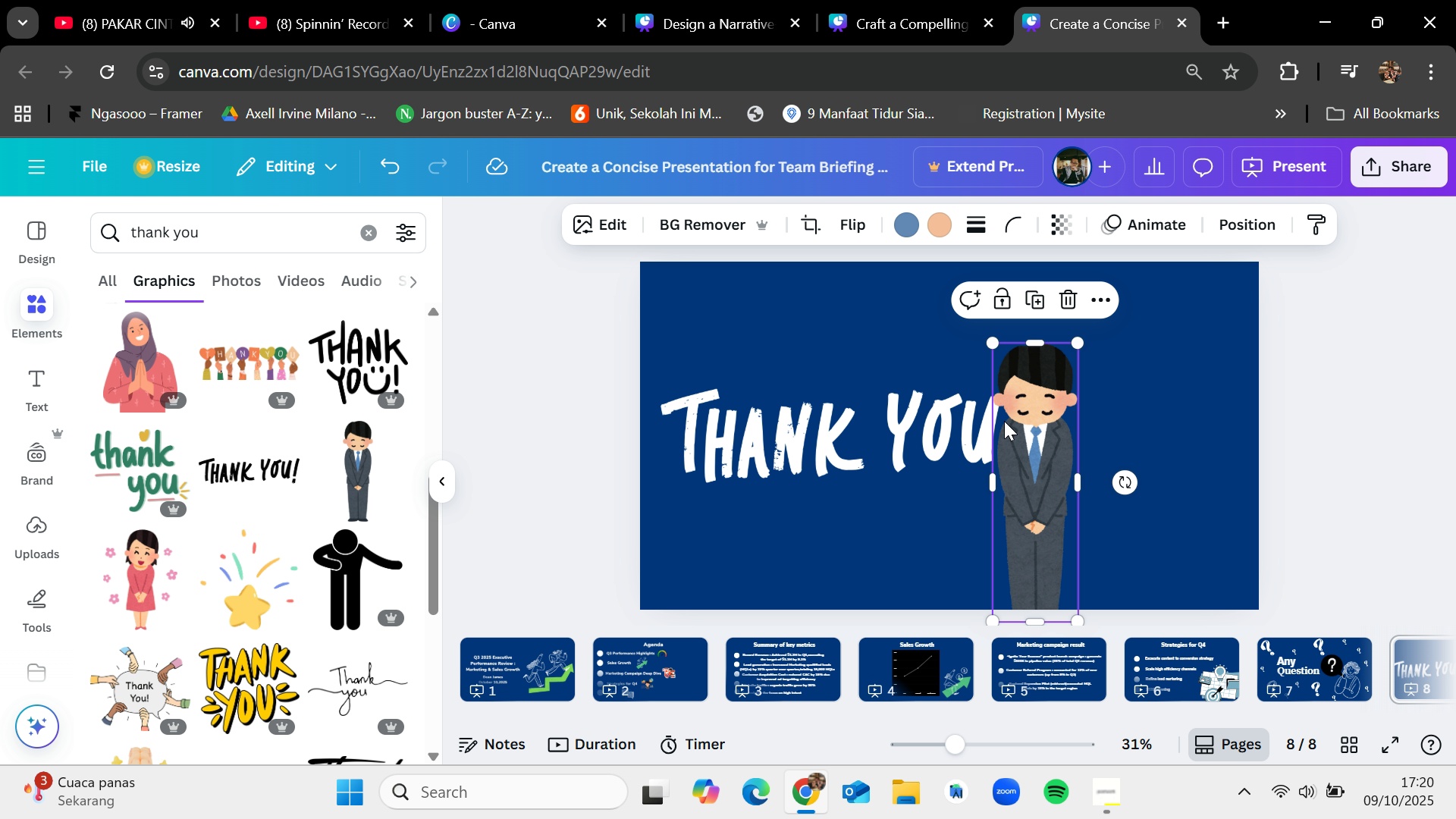 
left_click_drag(start_coordinate=[1024, 444], to_coordinate=[1120, 407])
 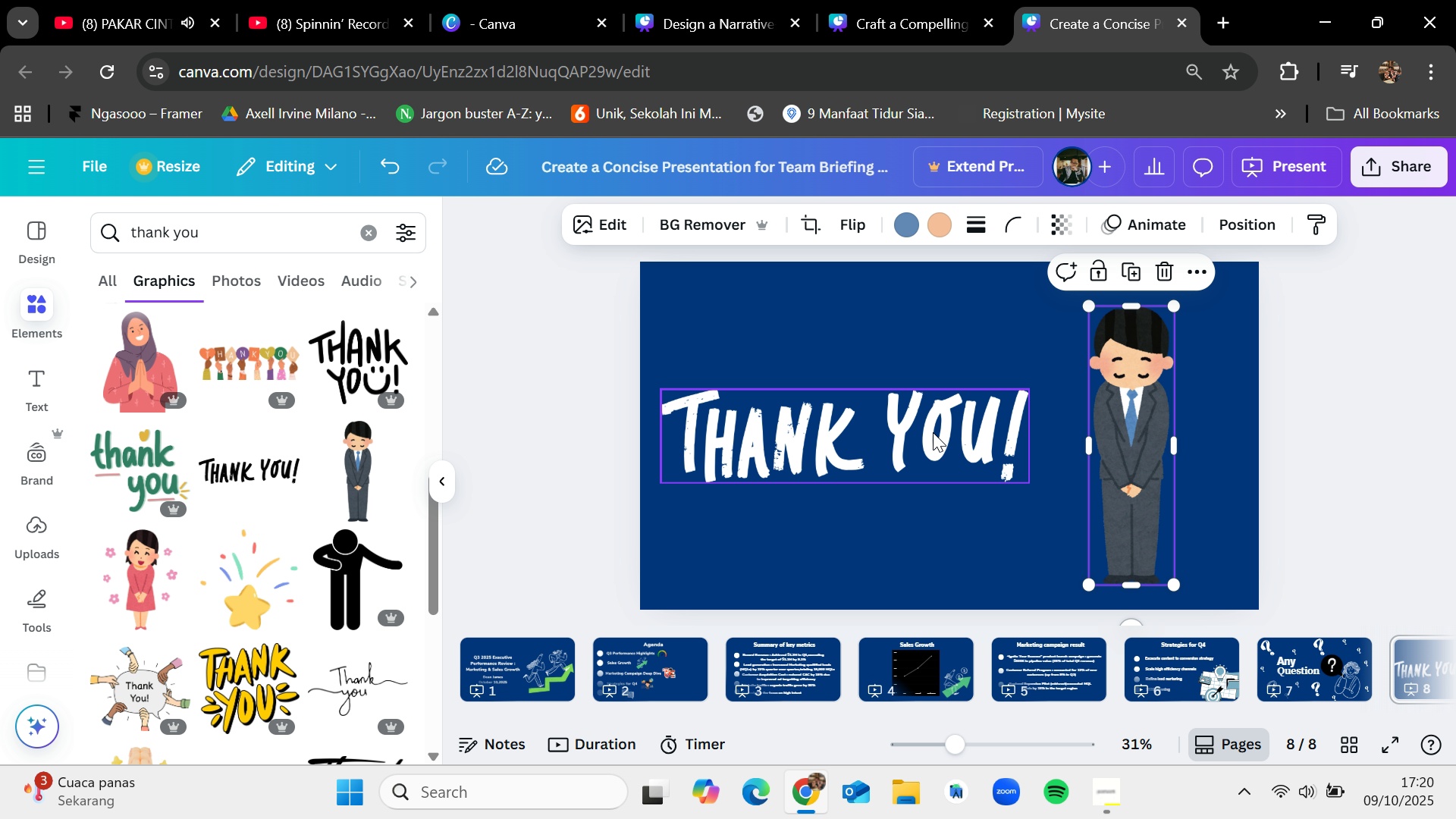 
left_click_drag(start_coordinate=[932, 431], to_coordinate=[933, 425])
 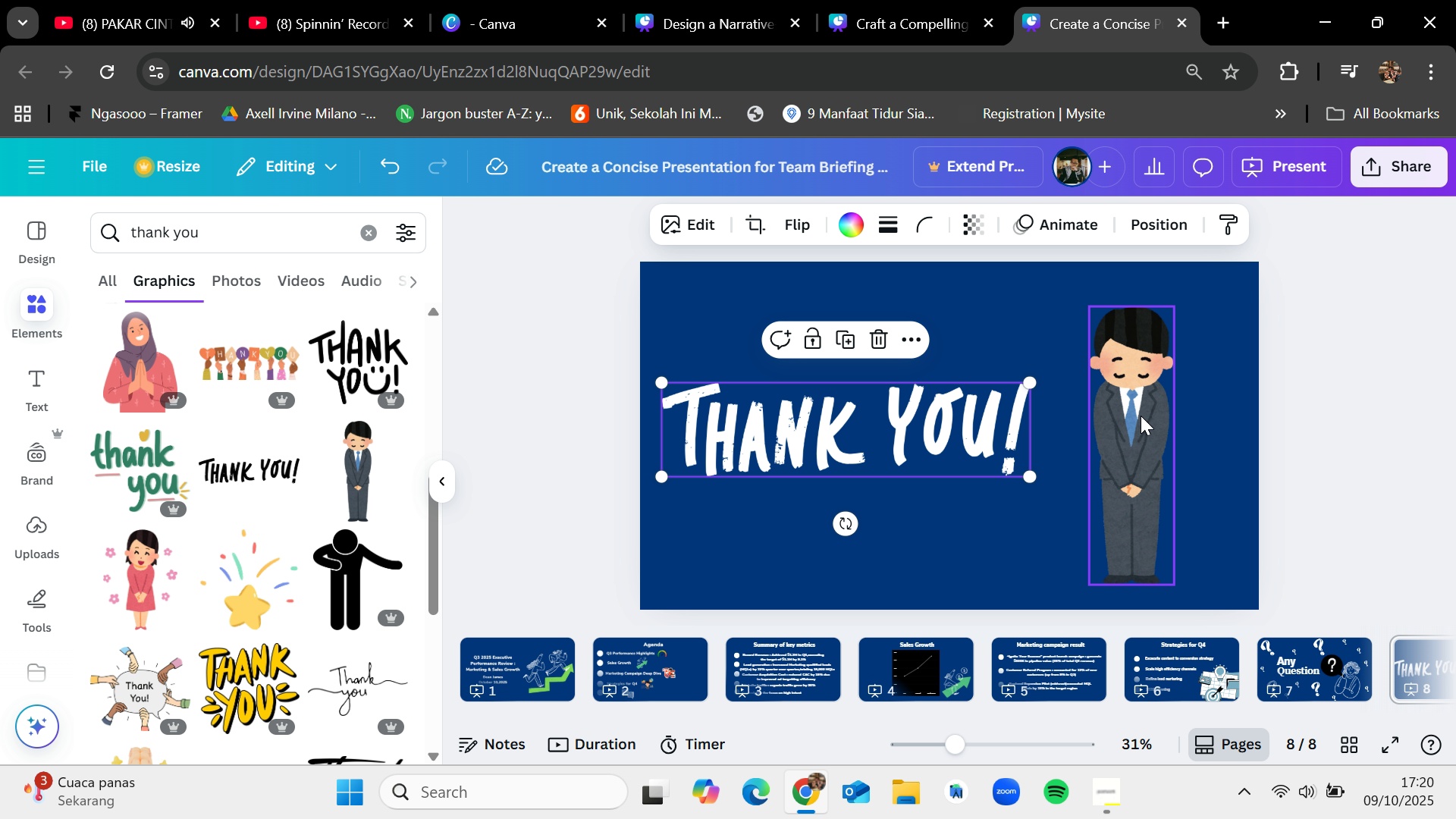 
left_click_drag(start_coordinate=[1141, 415], to_coordinate=[1123, 427])
 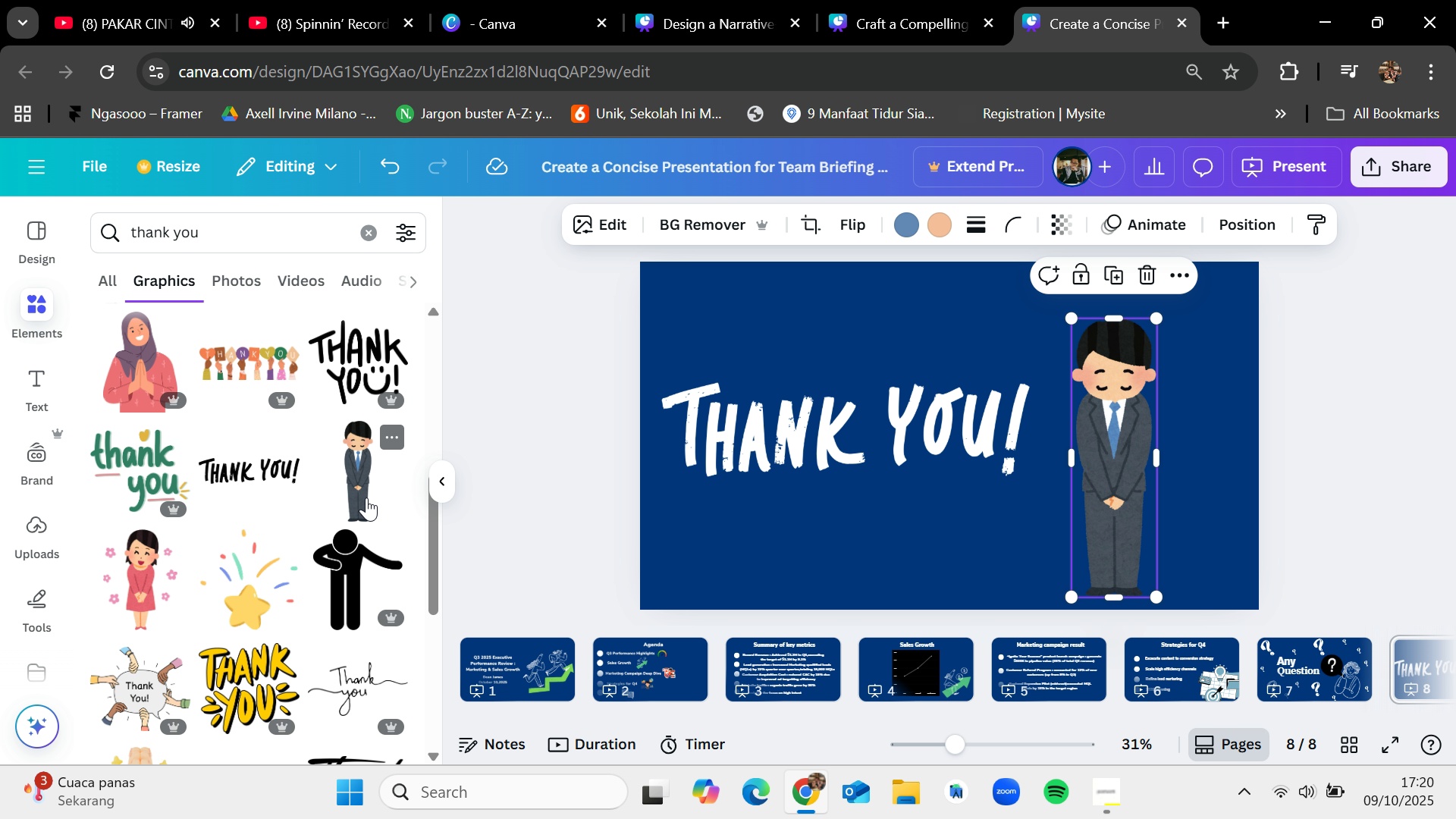 
scroll: coordinate [366, 497], scroll_direction: down, amount: 1.0
 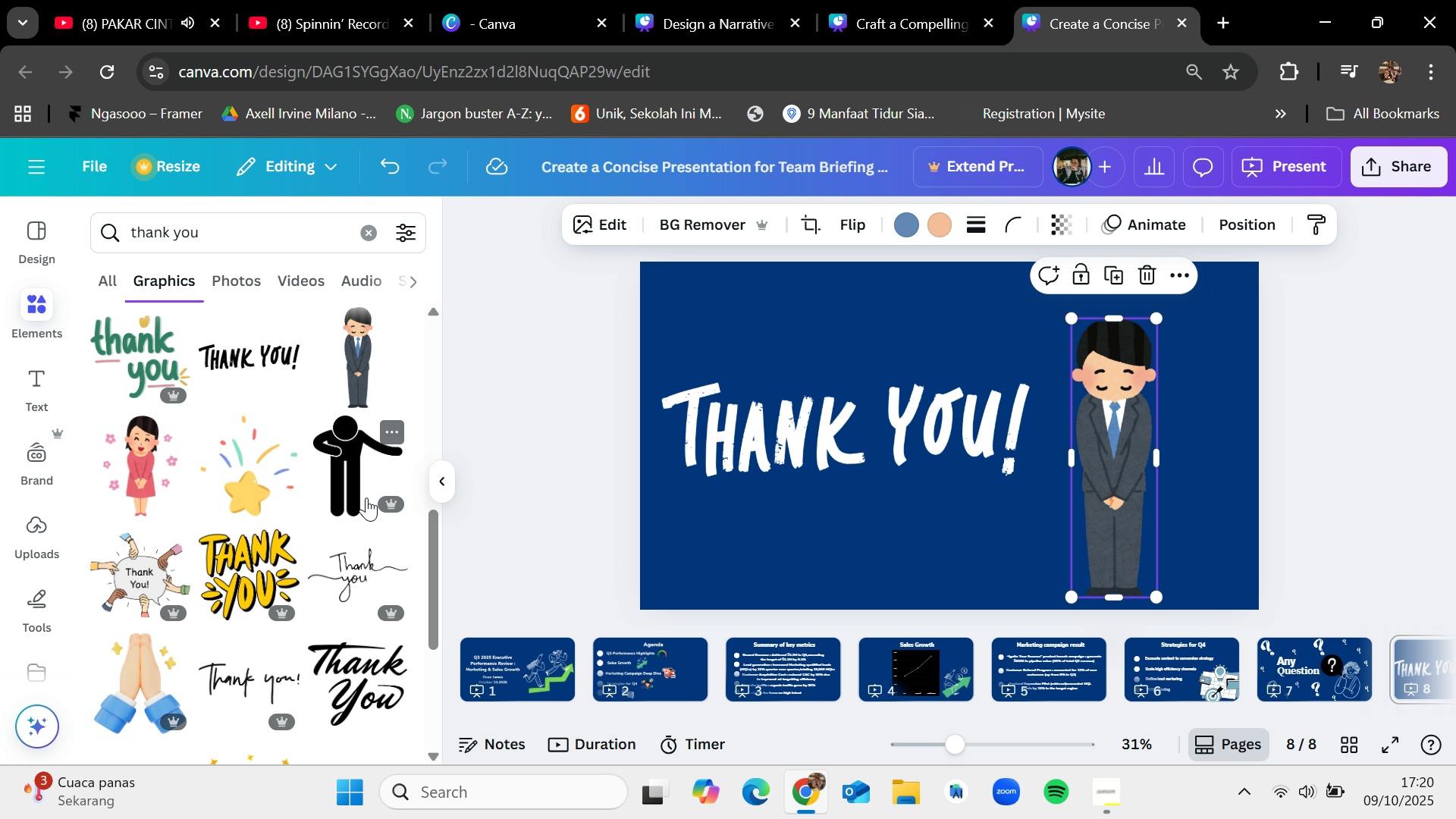 
scroll: coordinate [366, 497], scroll_direction: up, amount: 1.0
 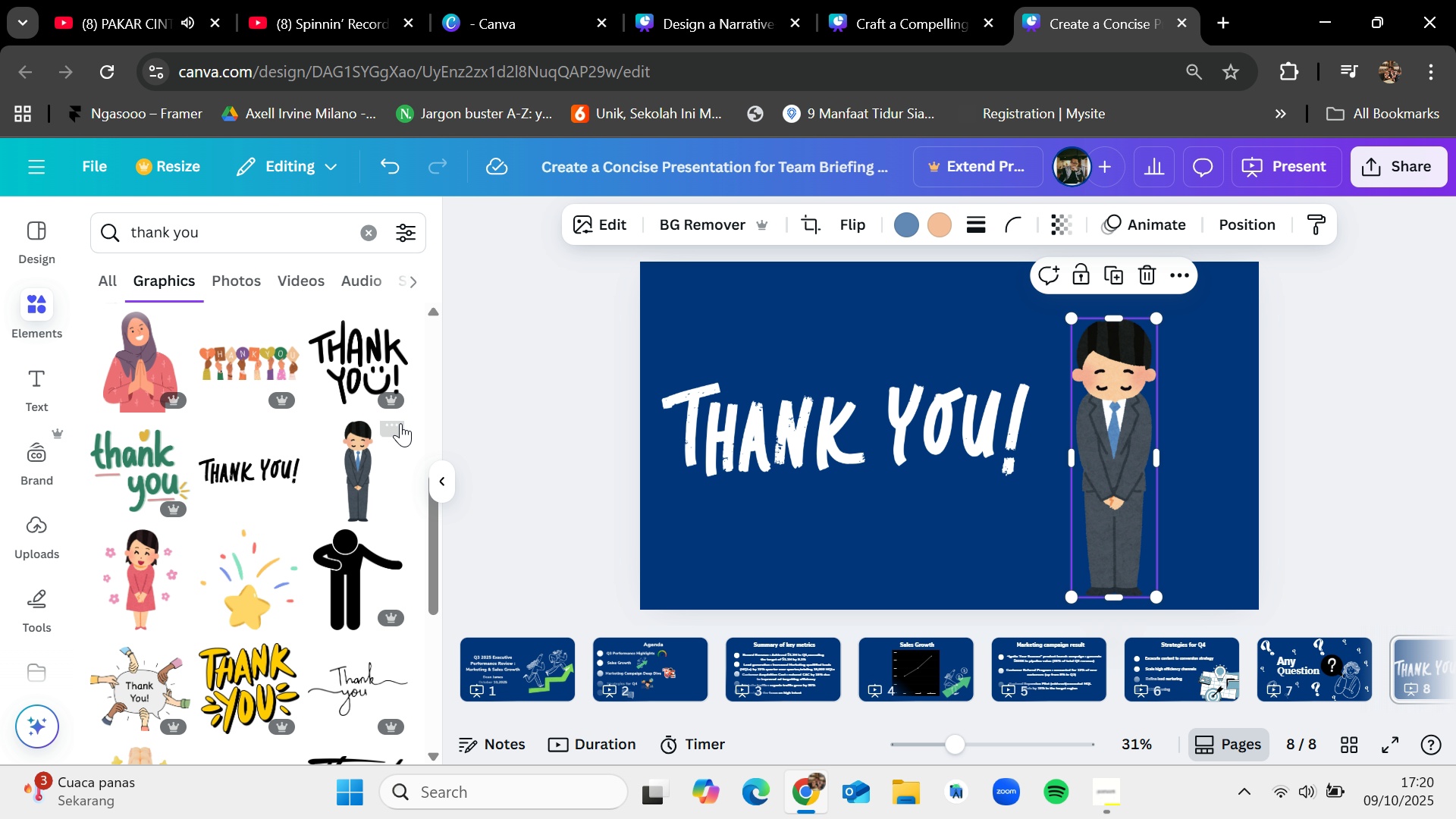 
mouse_move([413, 438])
 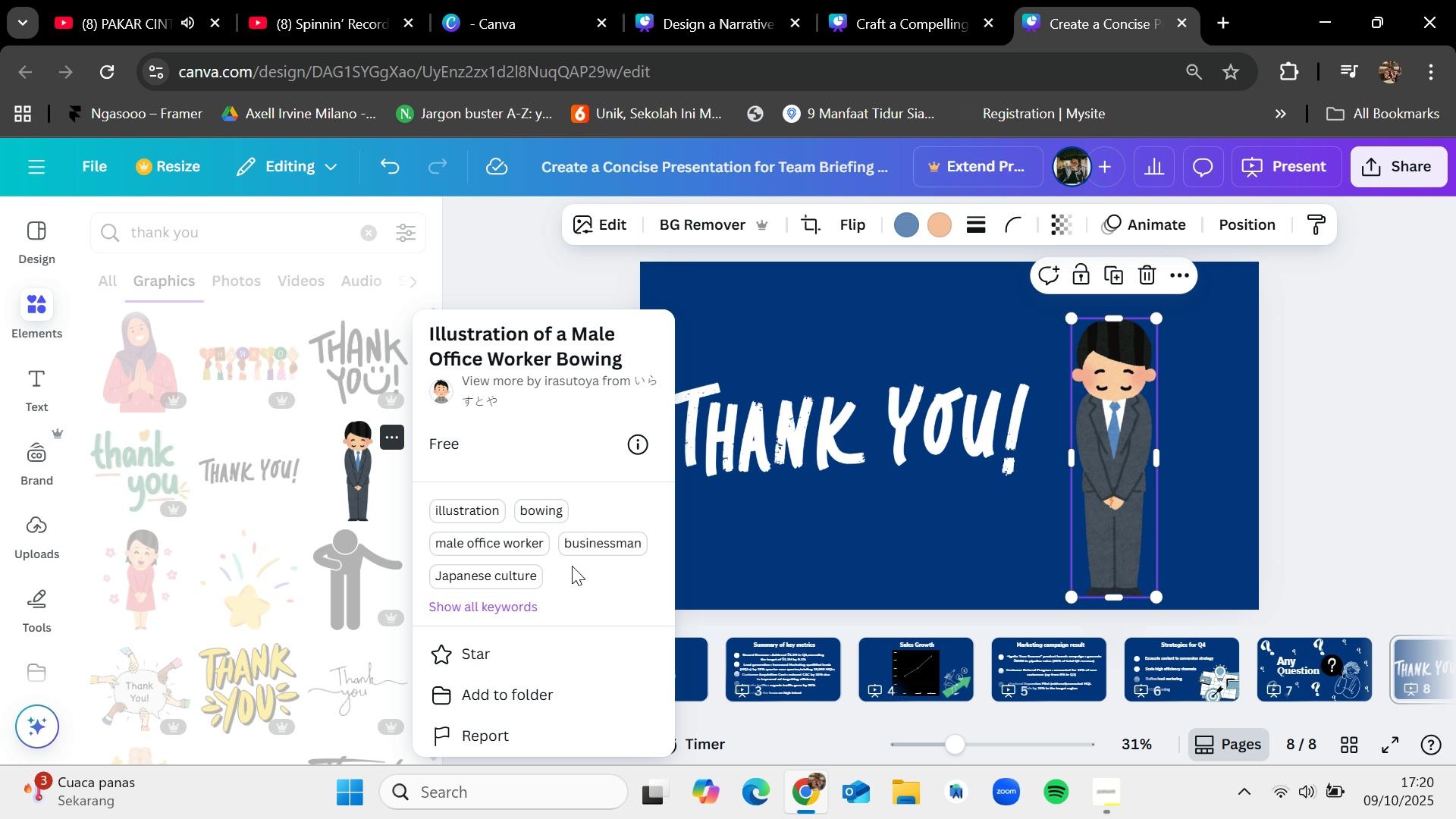 
scroll: coordinate [573, 568], scroll_direction: down, amount: 3.0
 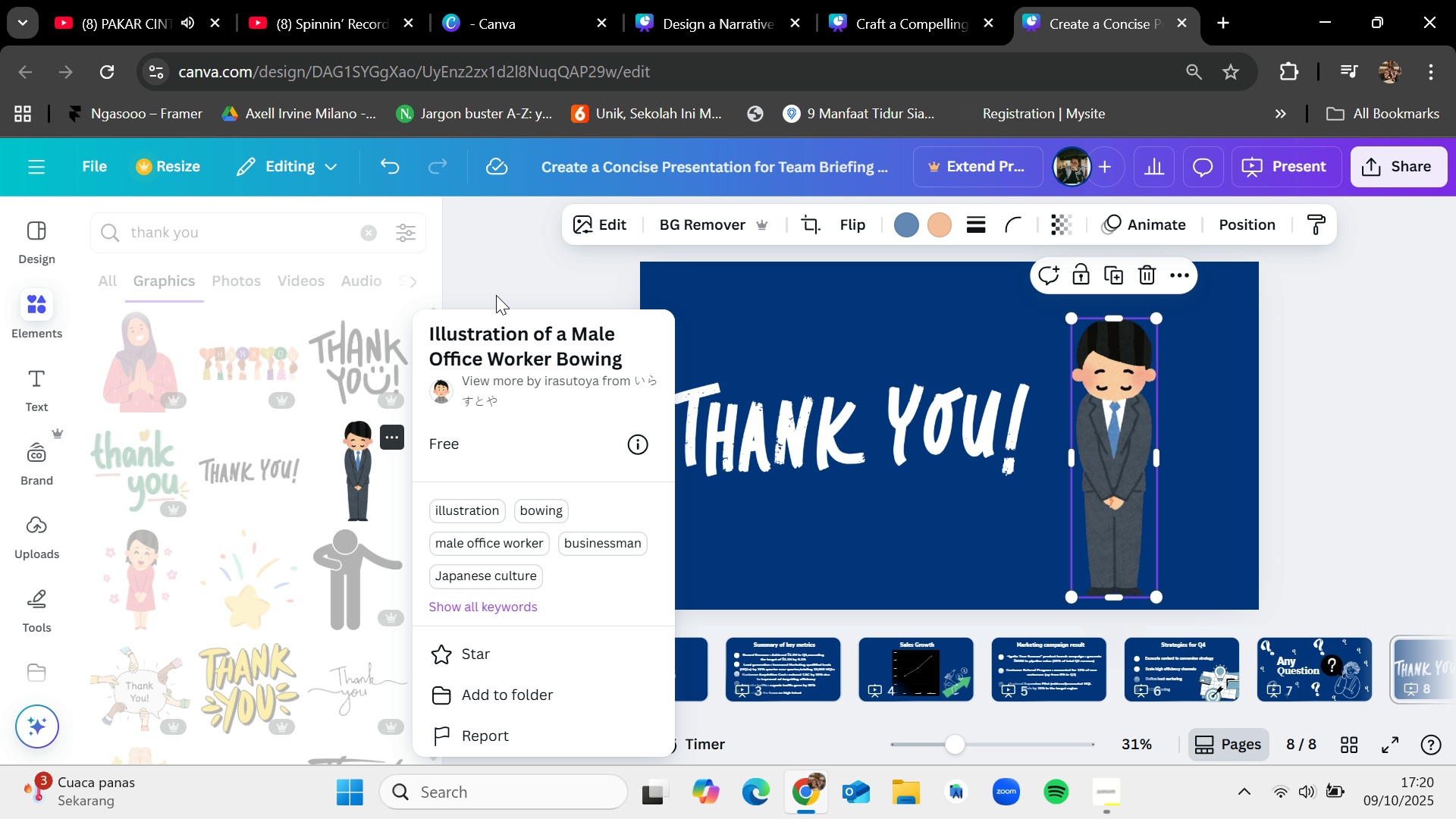 
left_click([498, 290])
 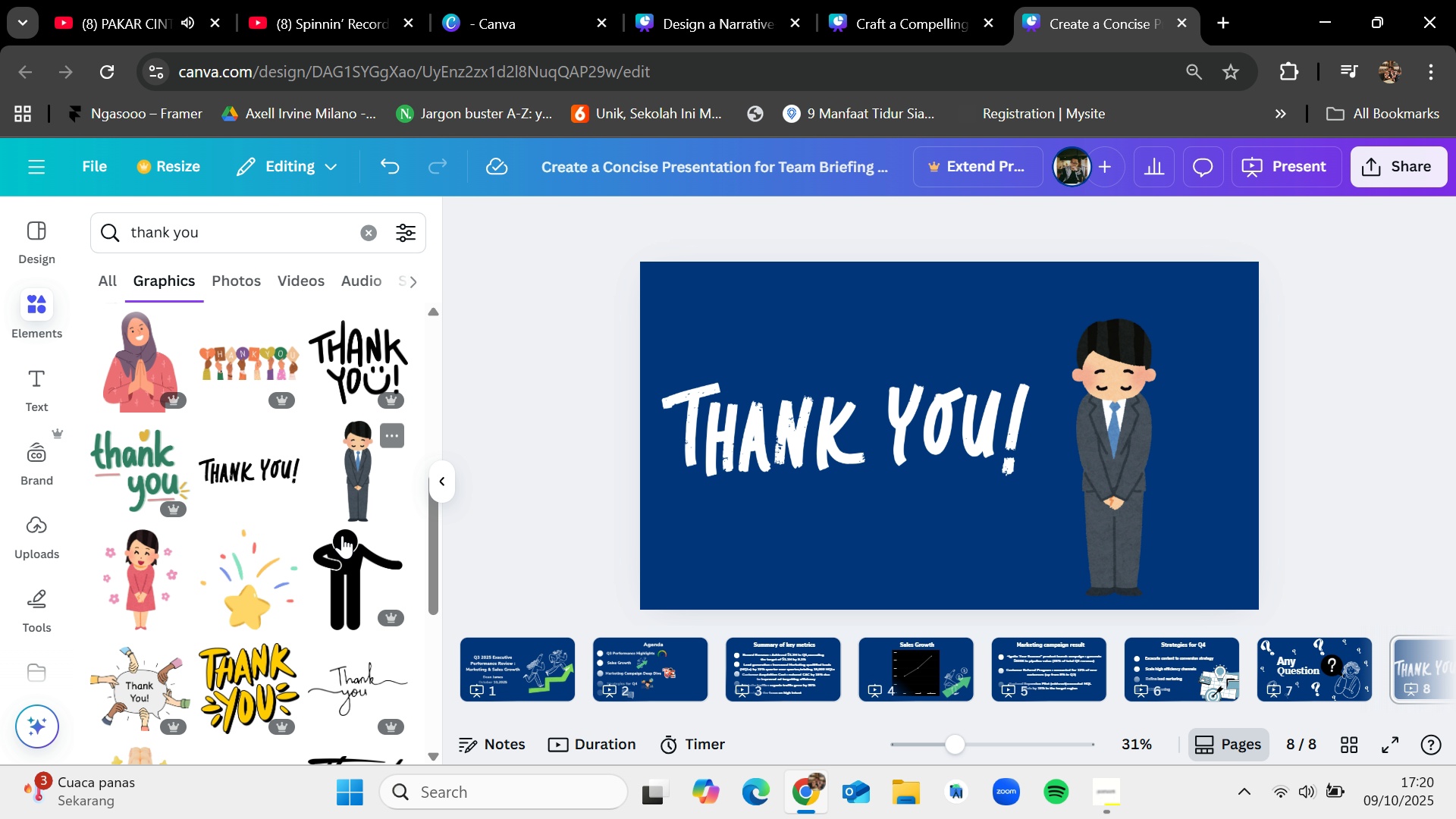 
scroll: coordinate [342, 538], scroll_direction: down, amount: 6.0
 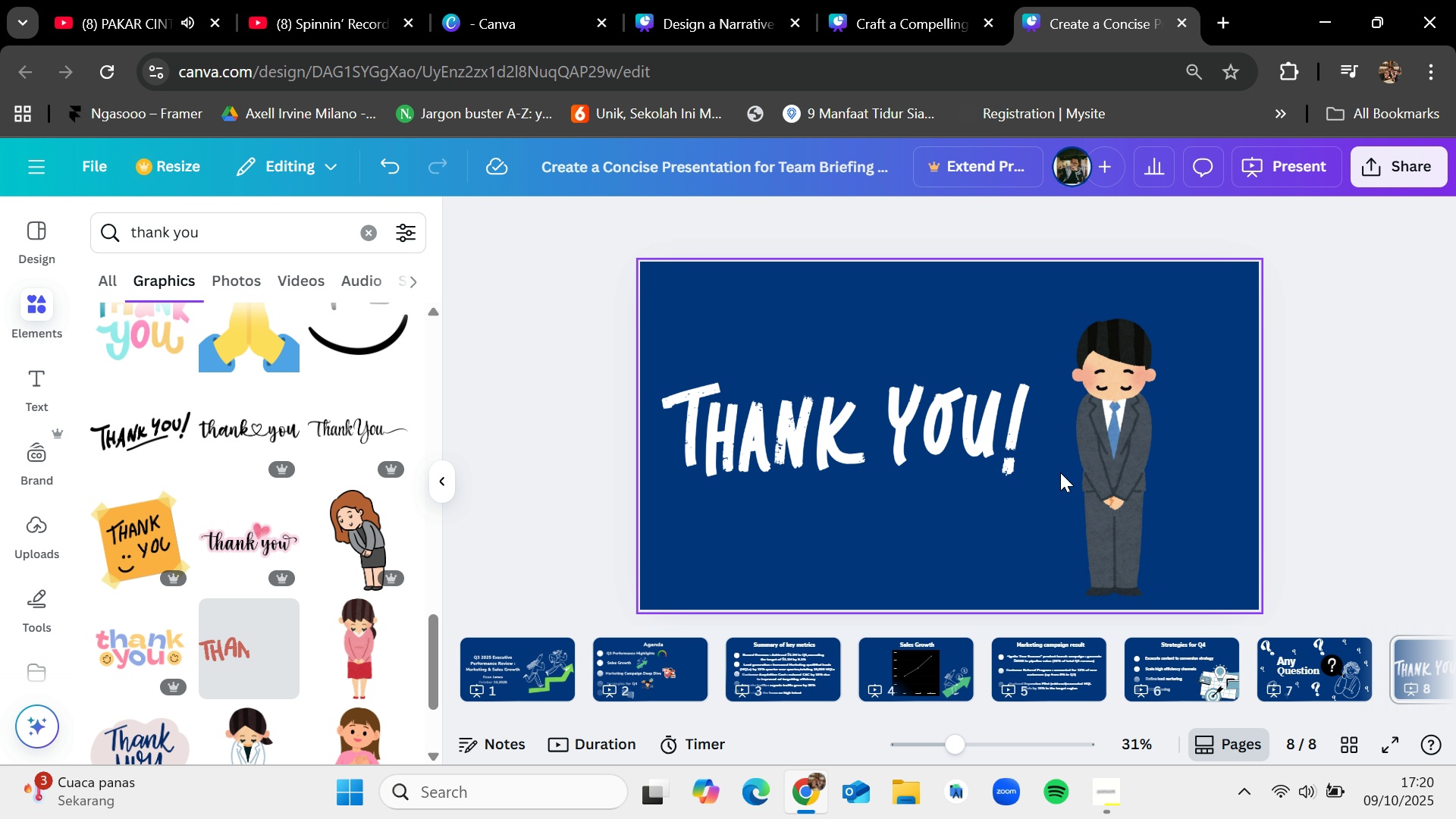 
left_click_drag(start_coordinate=[1097, 470], to_coordinate=[1130, 469])
 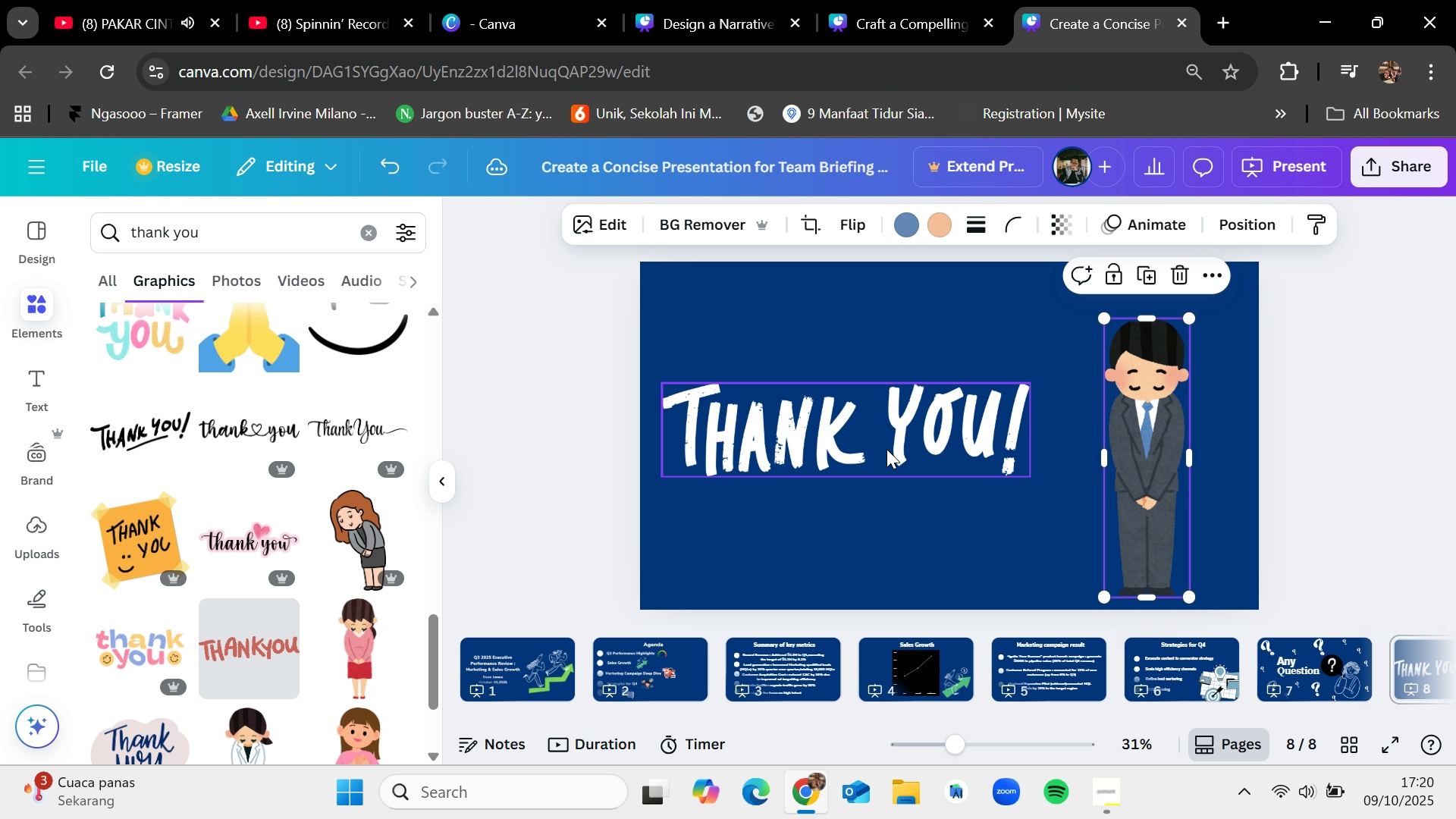 
left_click_drag(start_coordinate=[886, 449], to_coordinate=[892, 450])
 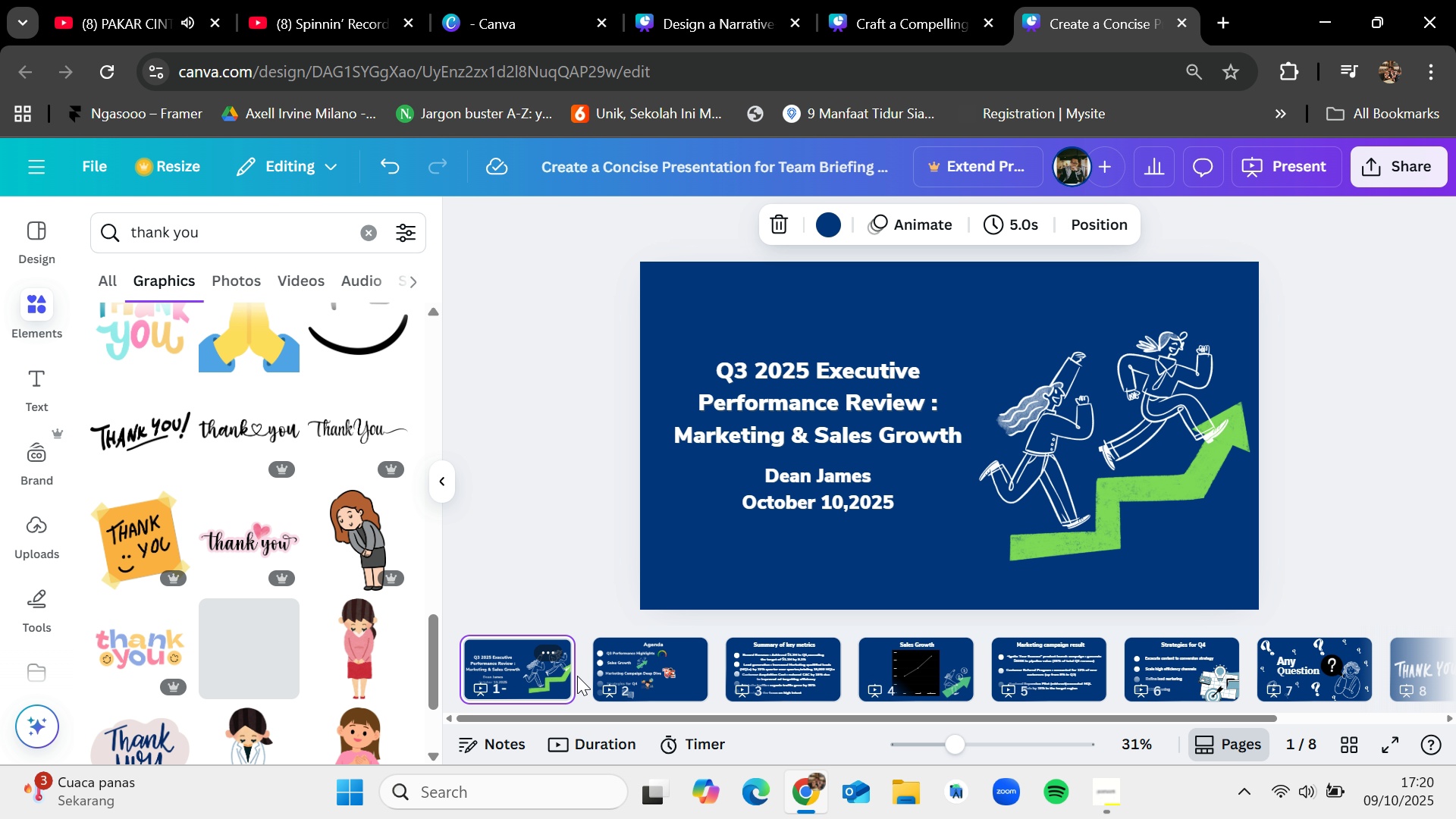 
left_click([586, 682])
 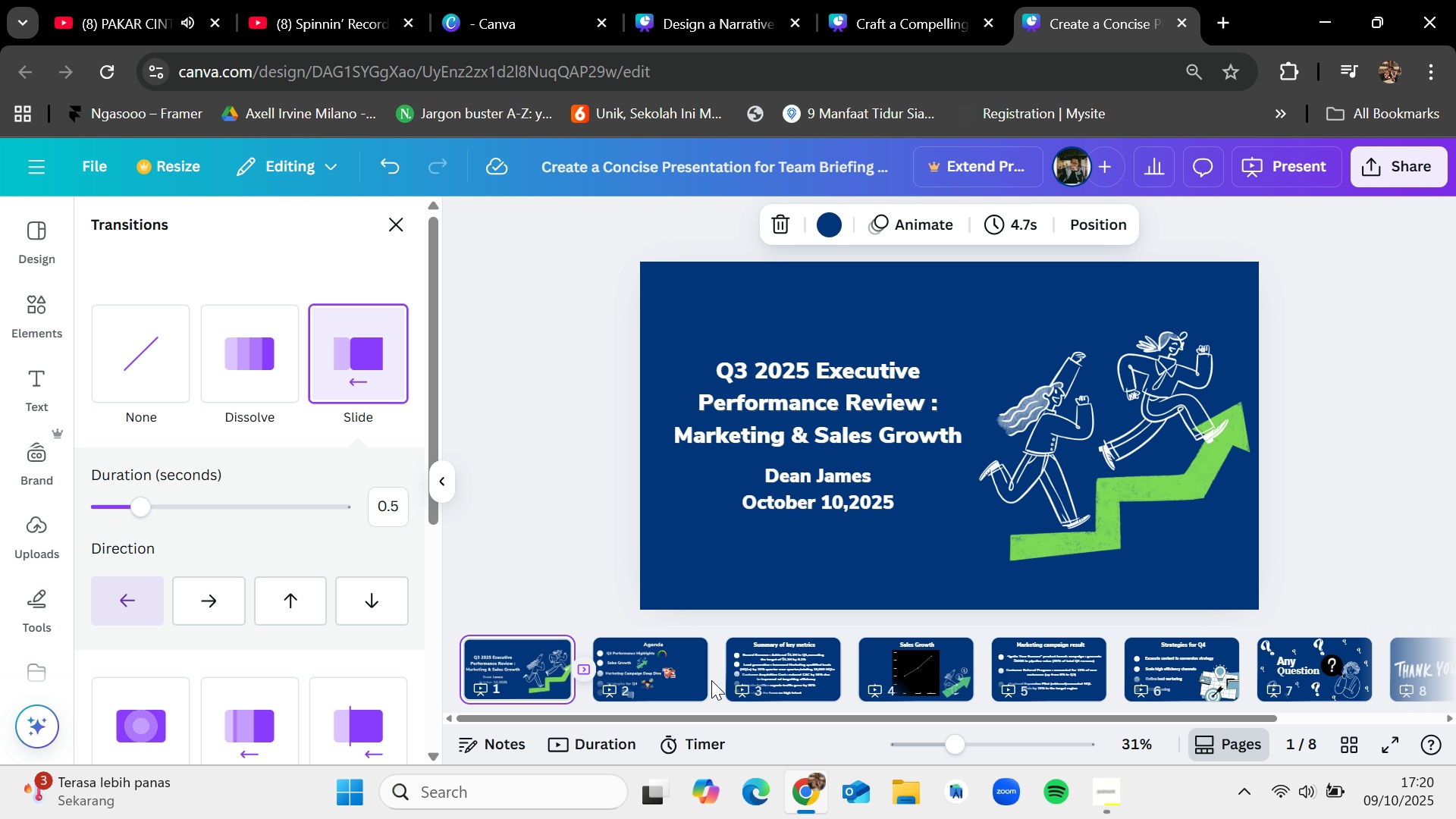 
left_click([723, 687])
 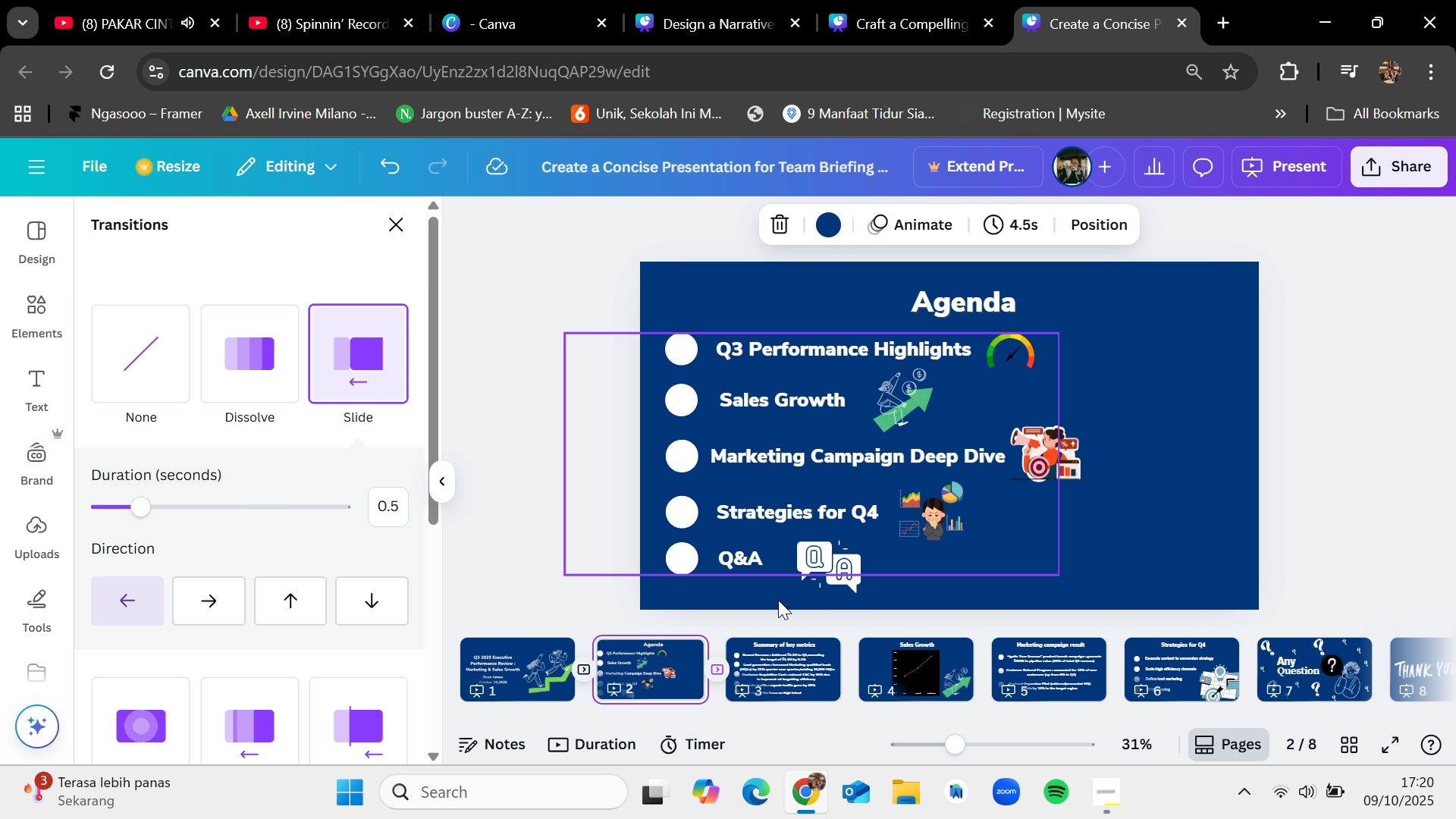 
mouse_move([836, 662])
 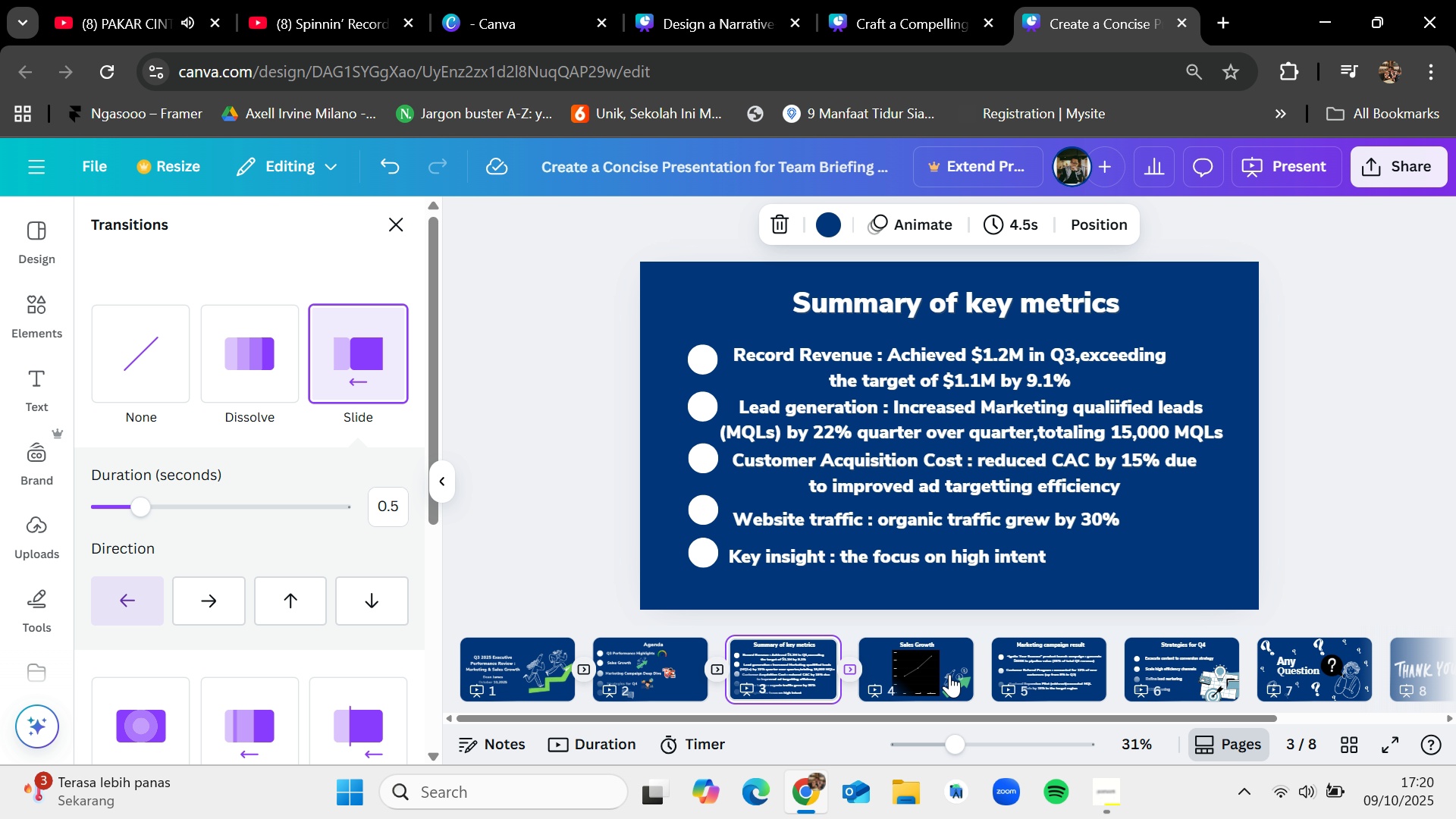 
left_click([980, 678])
 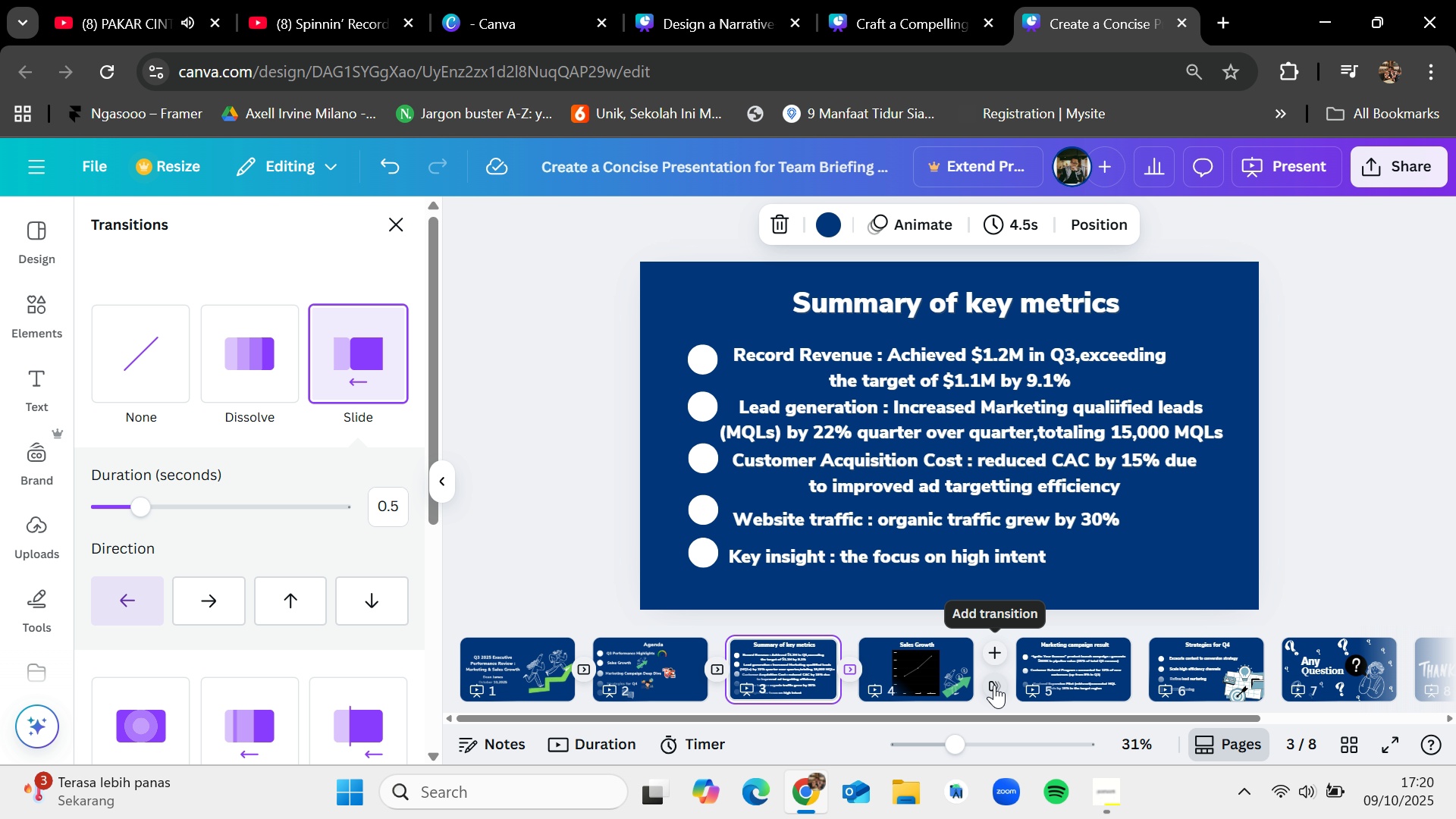 
left_click([995, 685])
 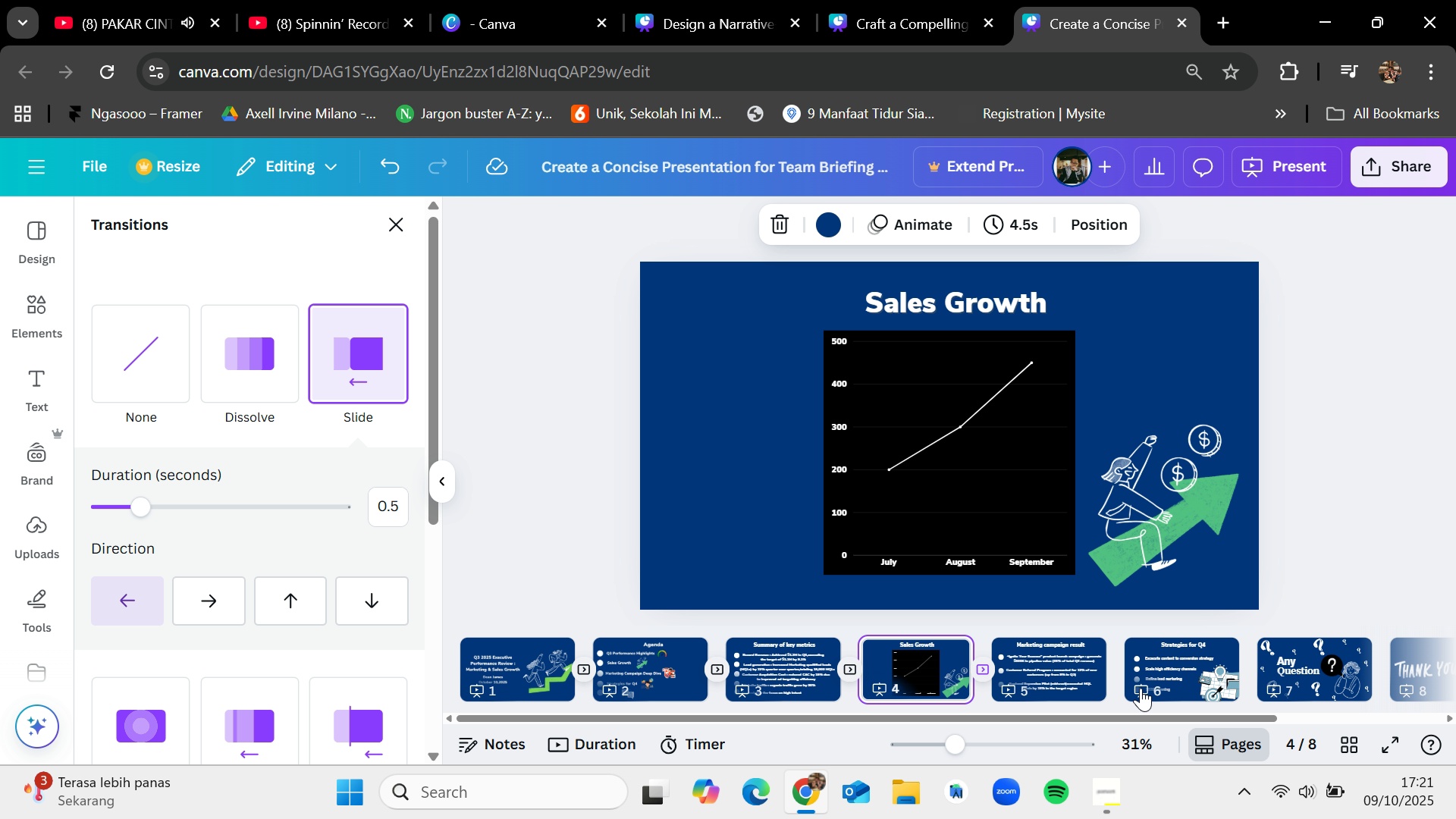 
left_click([1120, 675])
 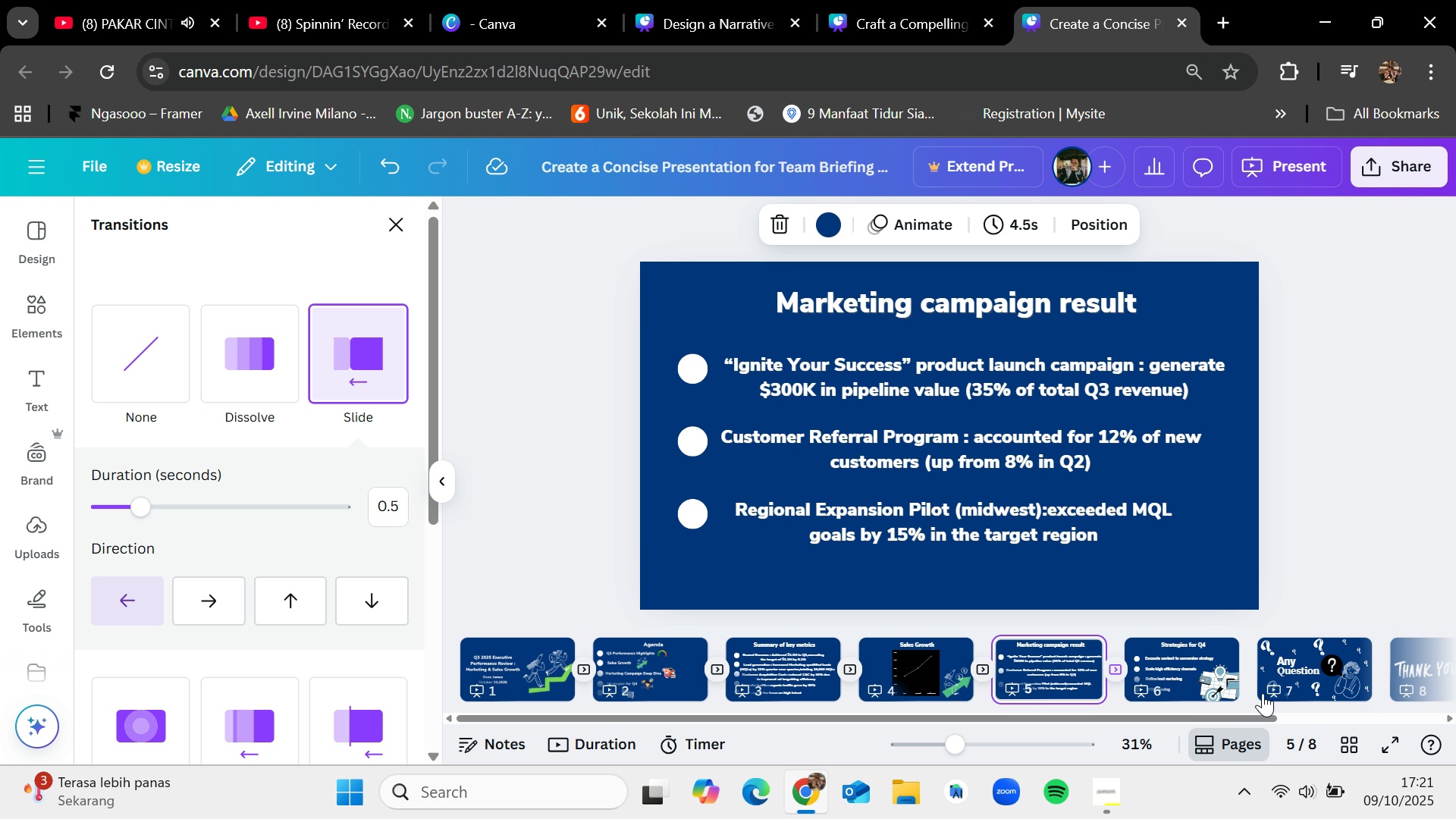 
mouse_move([1238, 679])
 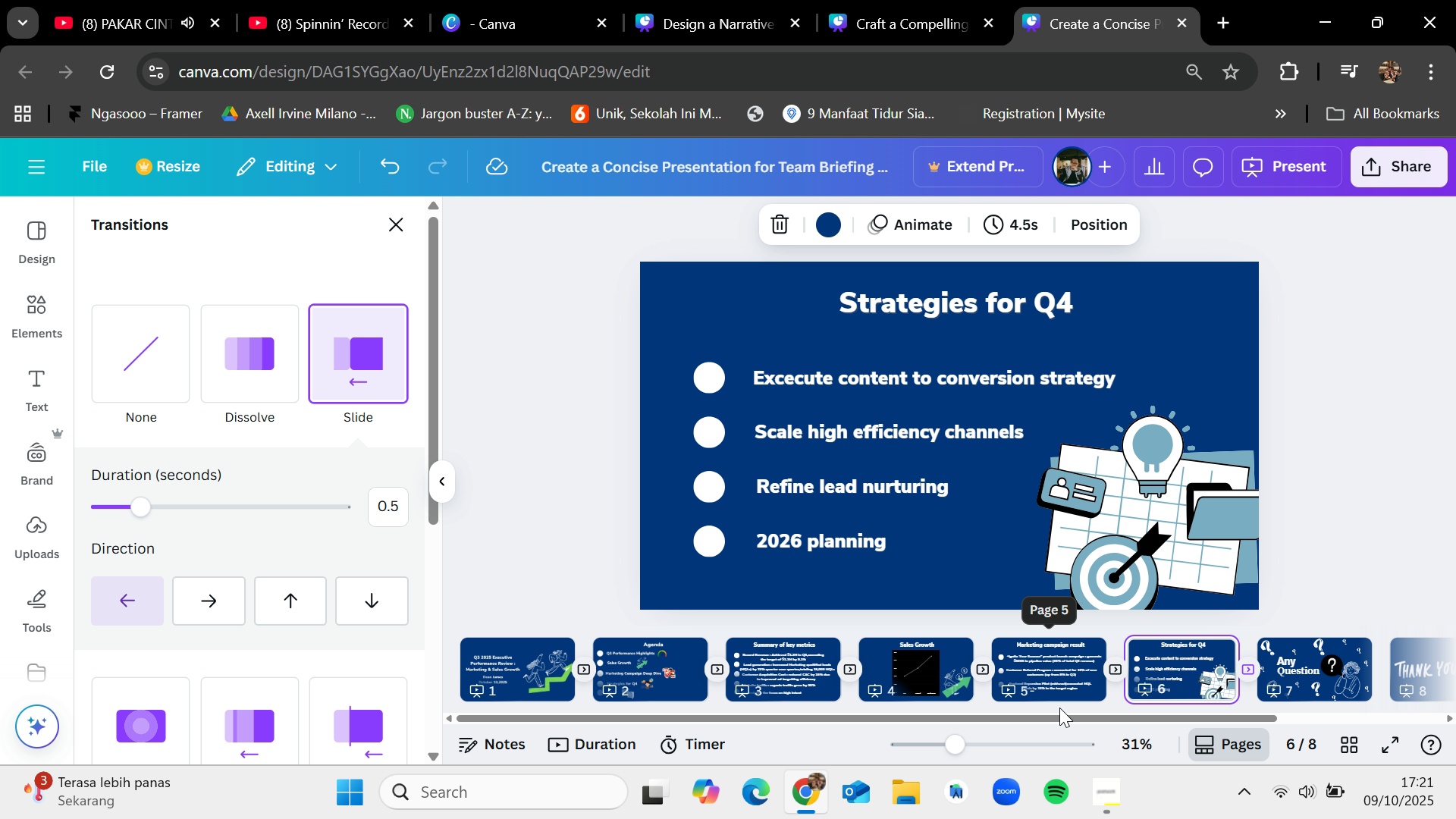 
left_click_drag(start_coordinate=[1055, 720], to_coordinate=[1190, 720])
 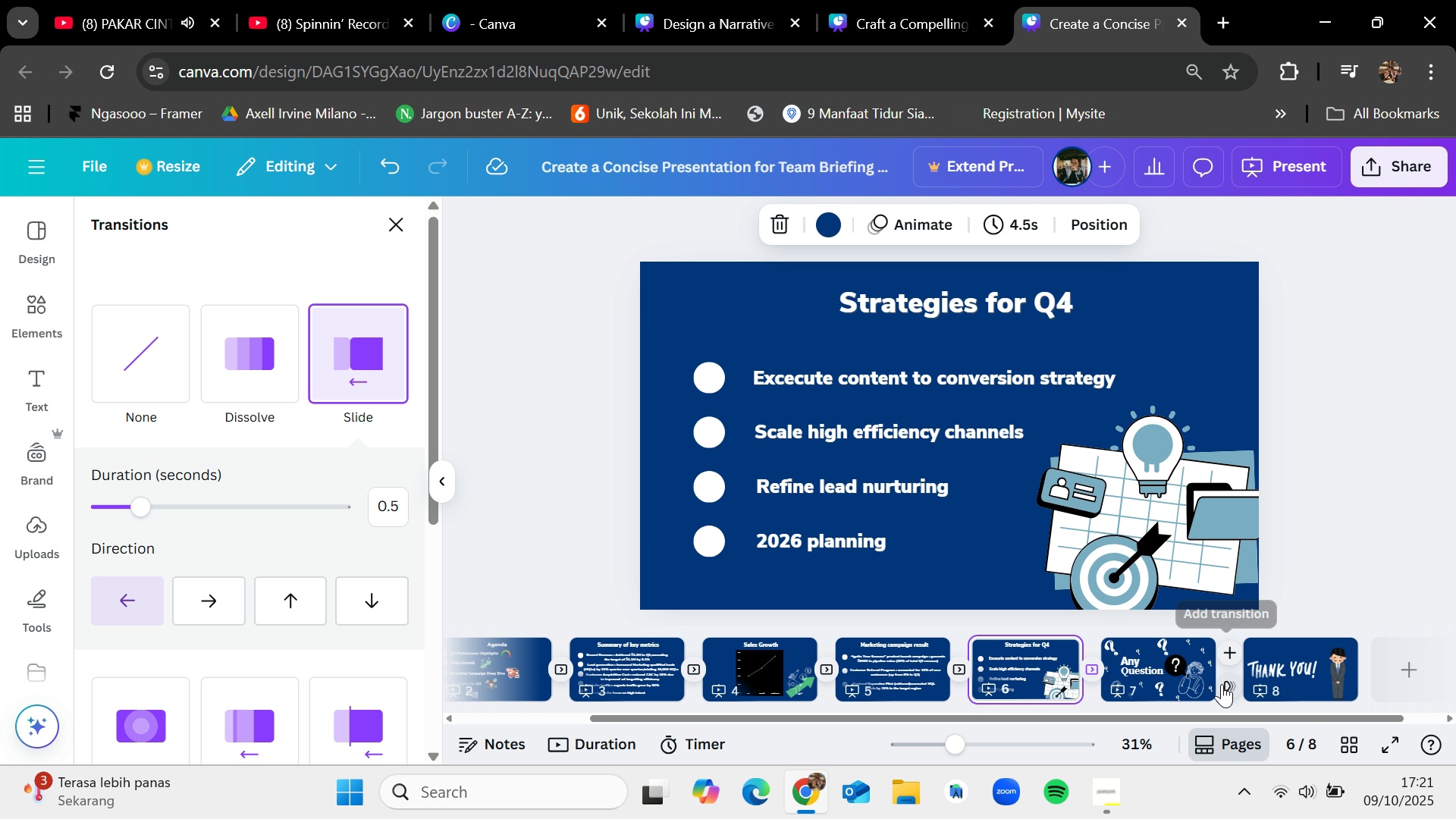 
left_click([1227, 682])
 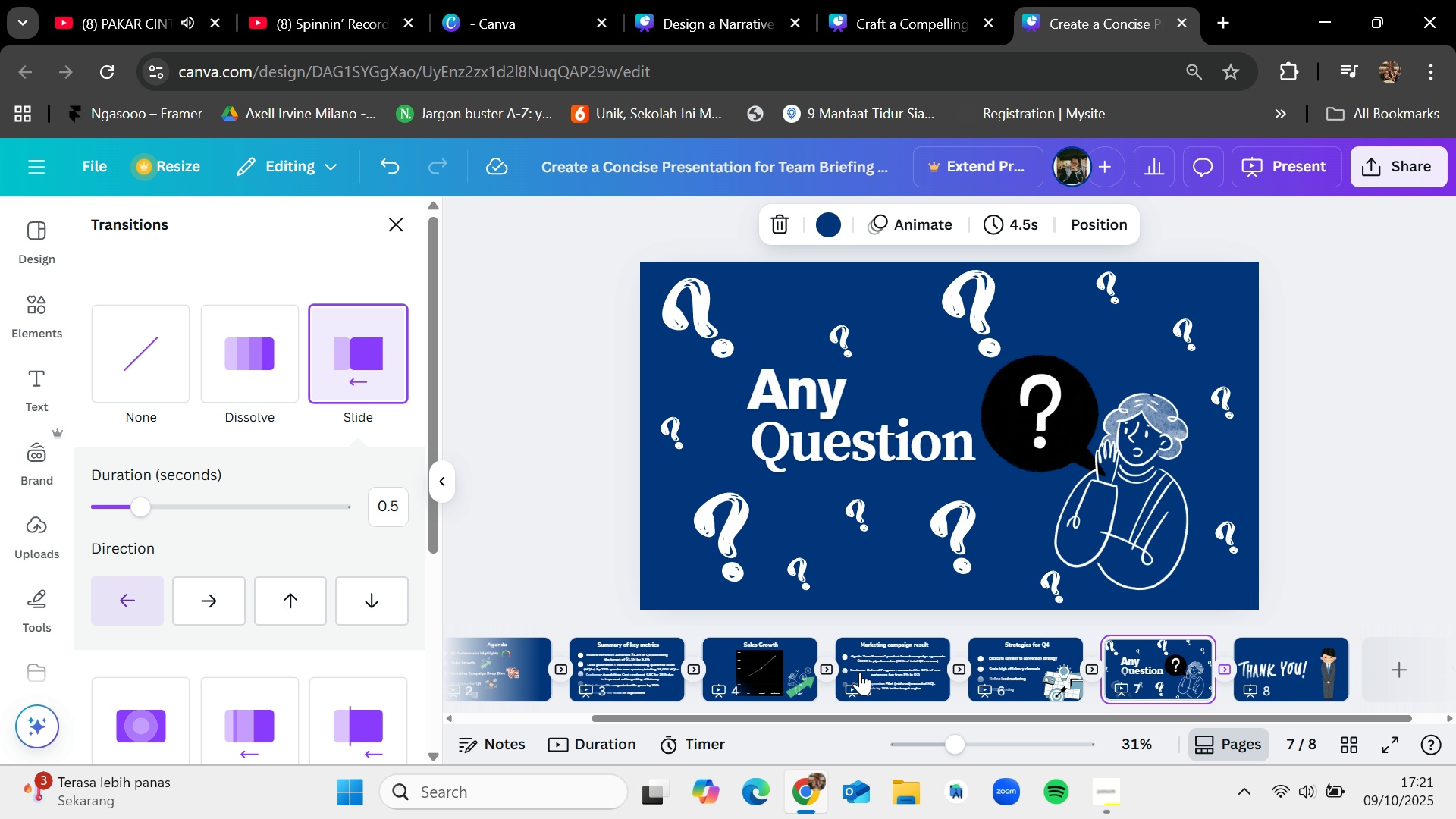 
left_click_drag(start_coordinate=[879, 711], to_coordinate=[814, 714])
 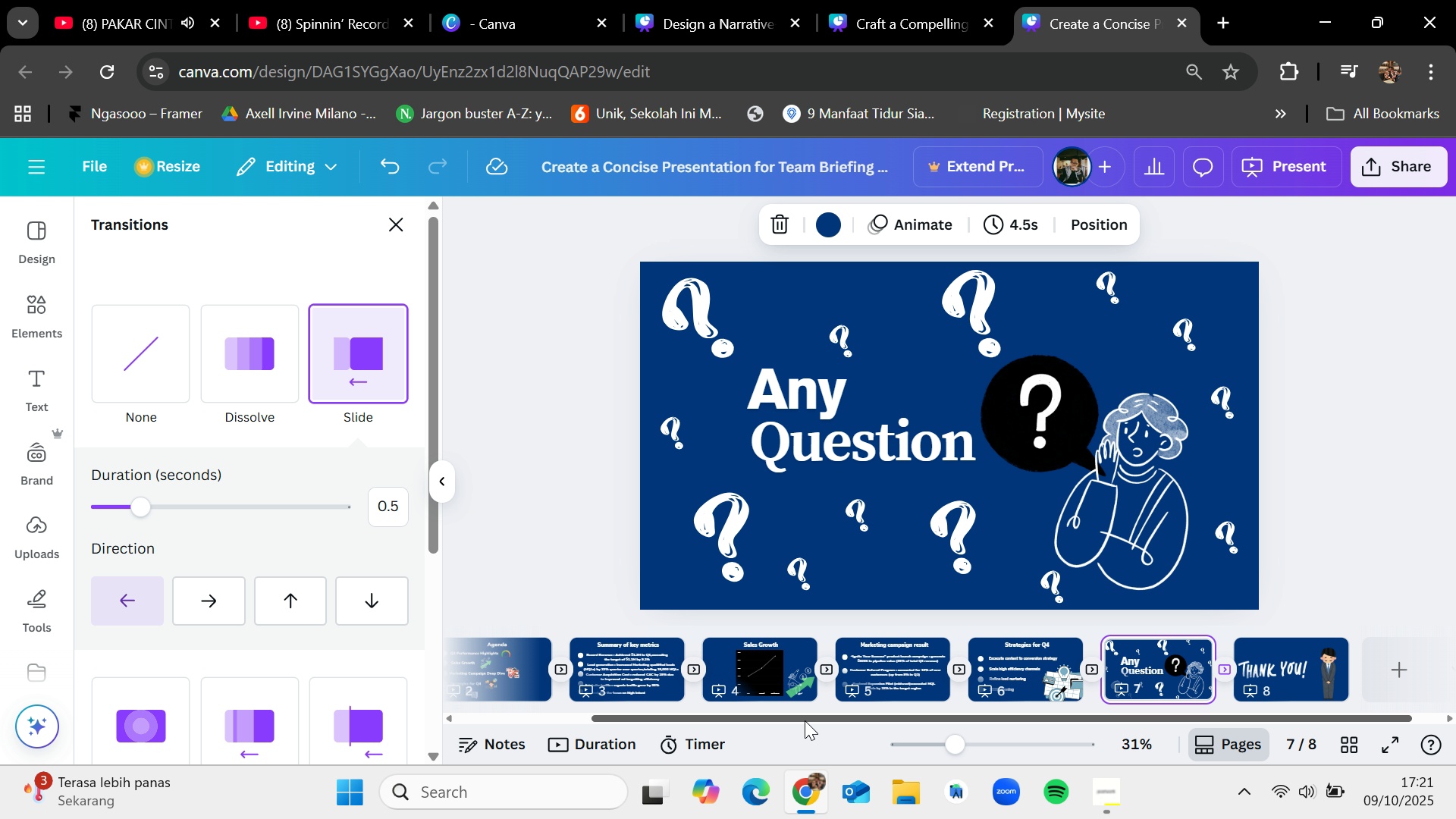 
left_click_drag(start_coordinate=[805, 720], to_coordinate=[602, 711])
 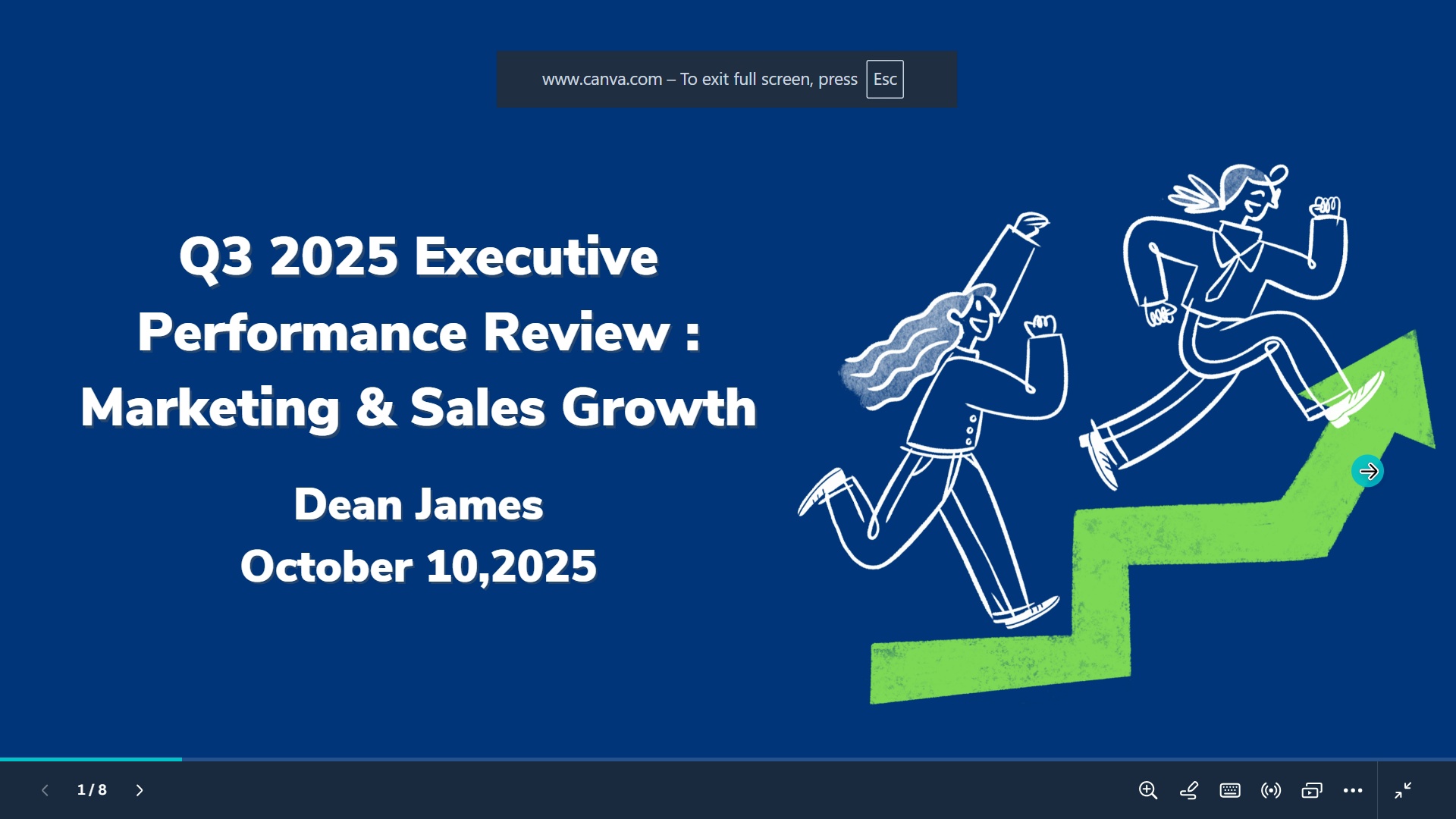 
wait(11.72)
 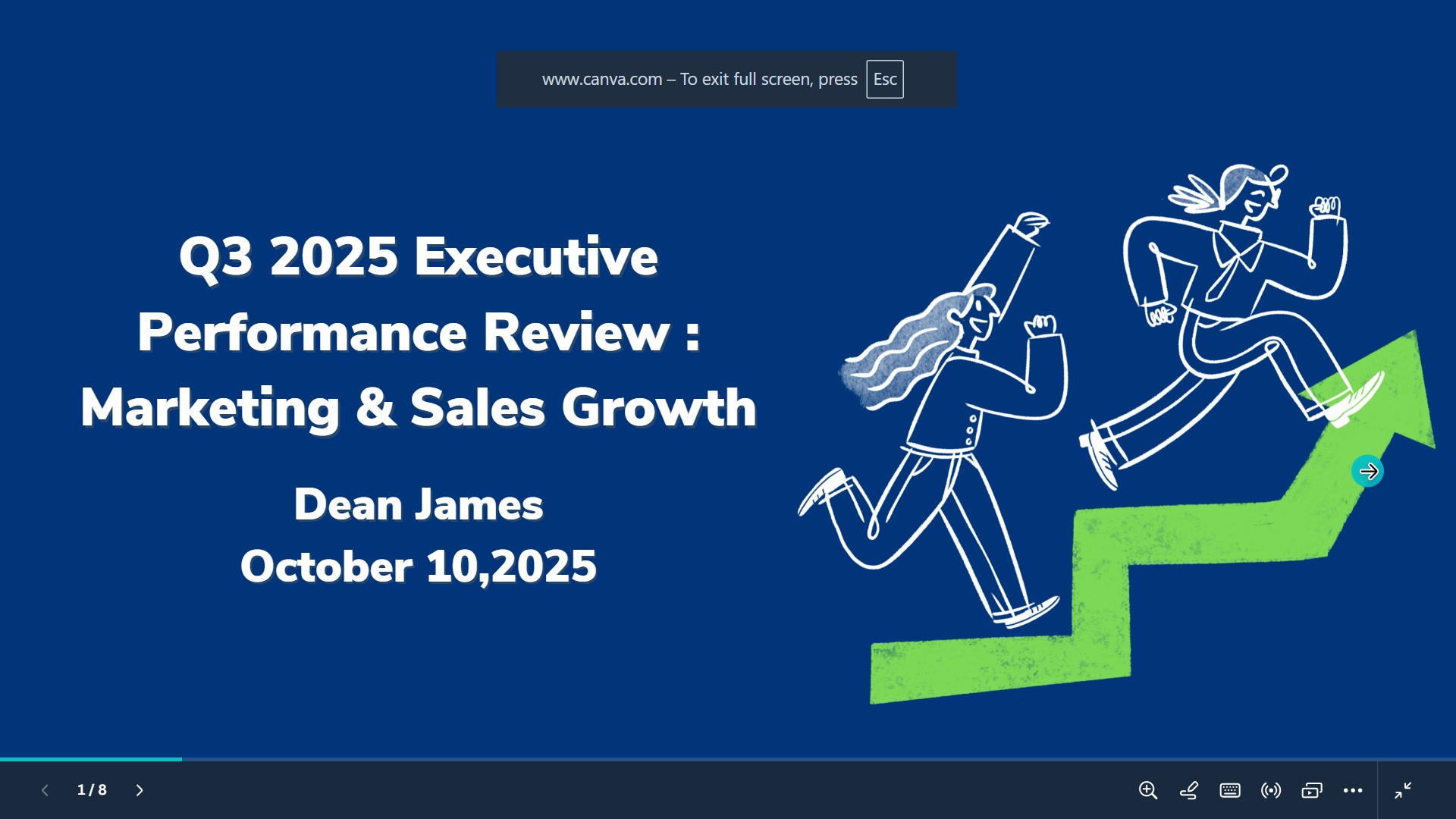 
left_click([1313, 422])
 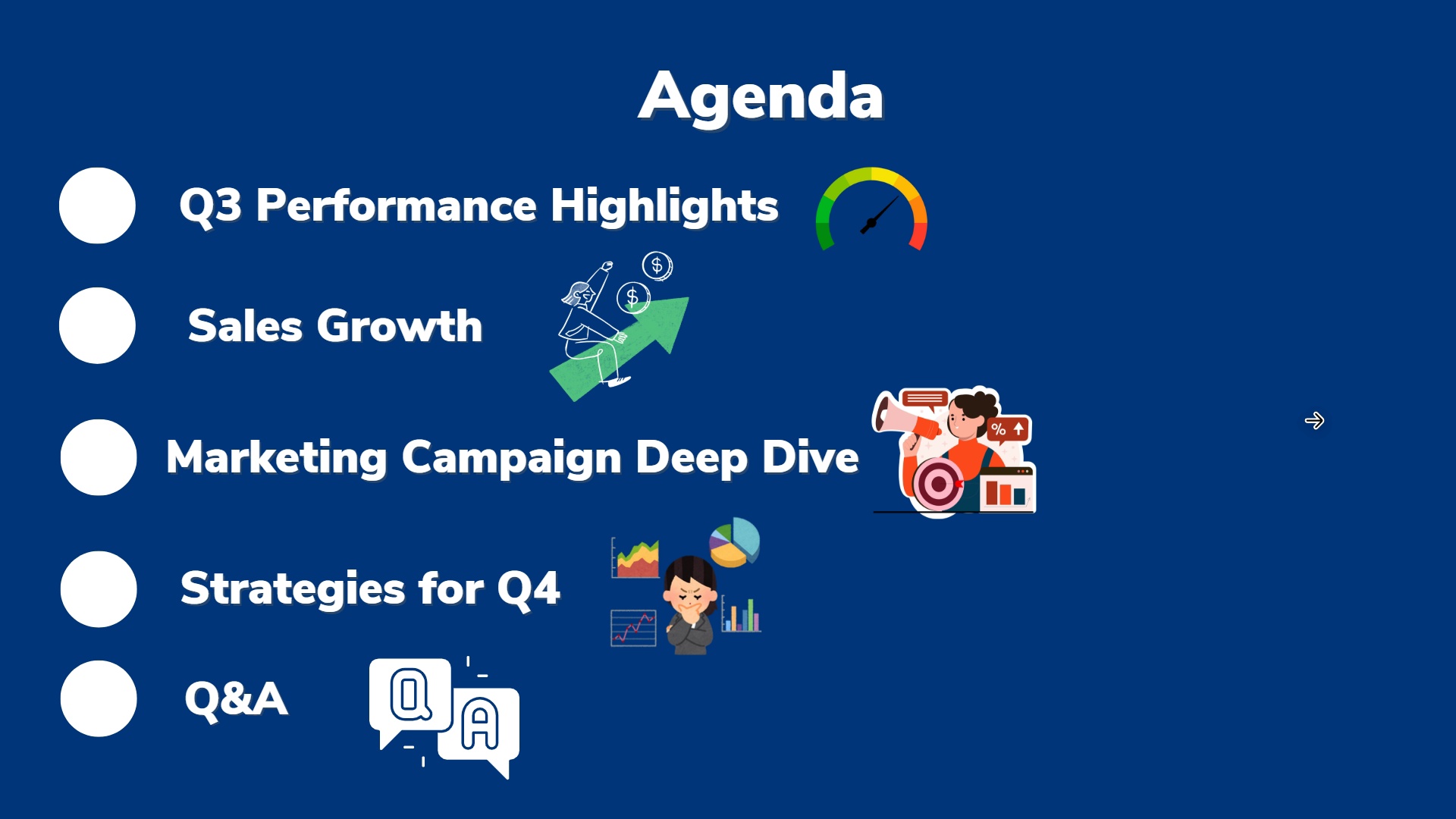 
wait(5.45)
 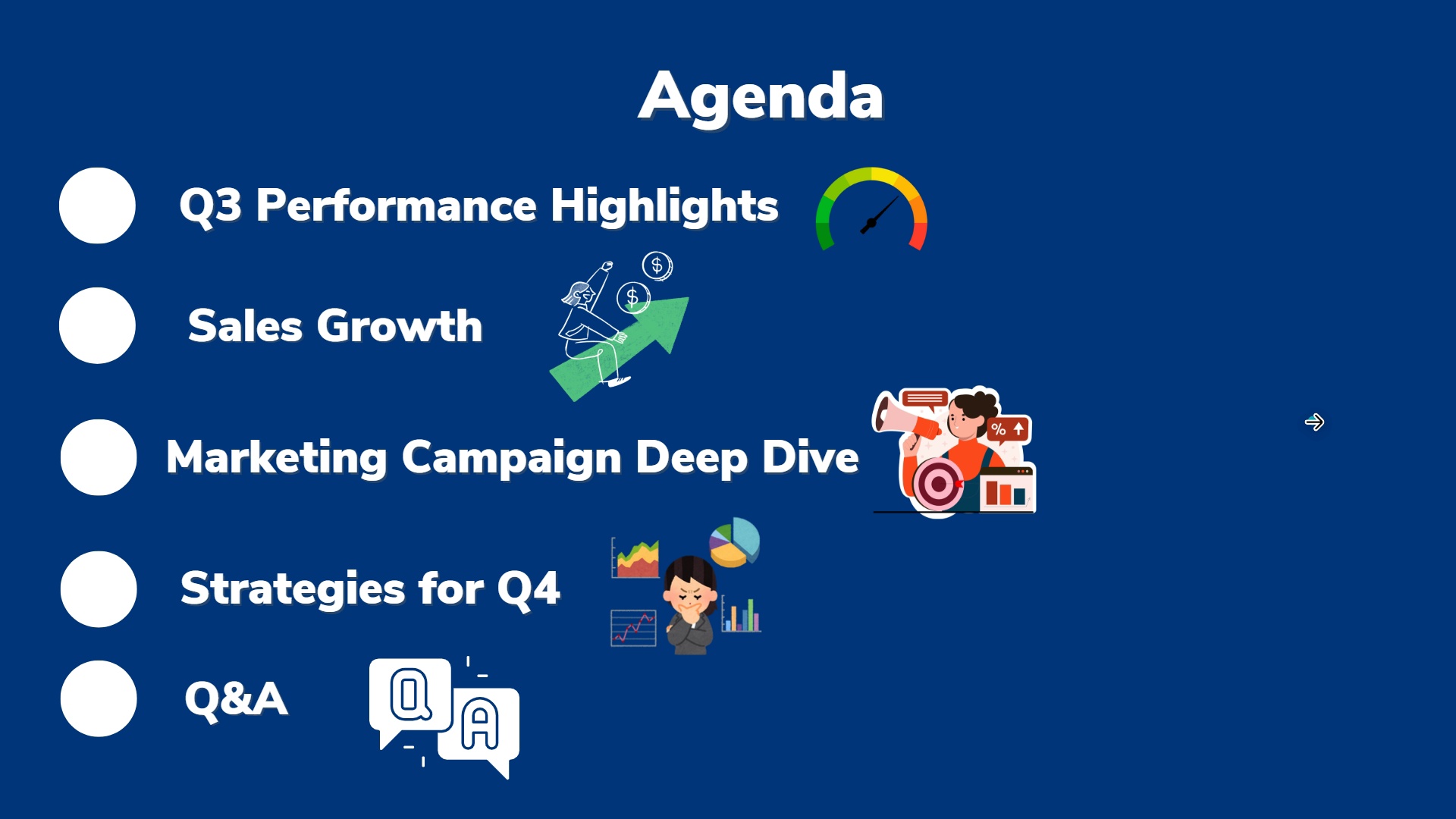 
left_click([1313, 420])
 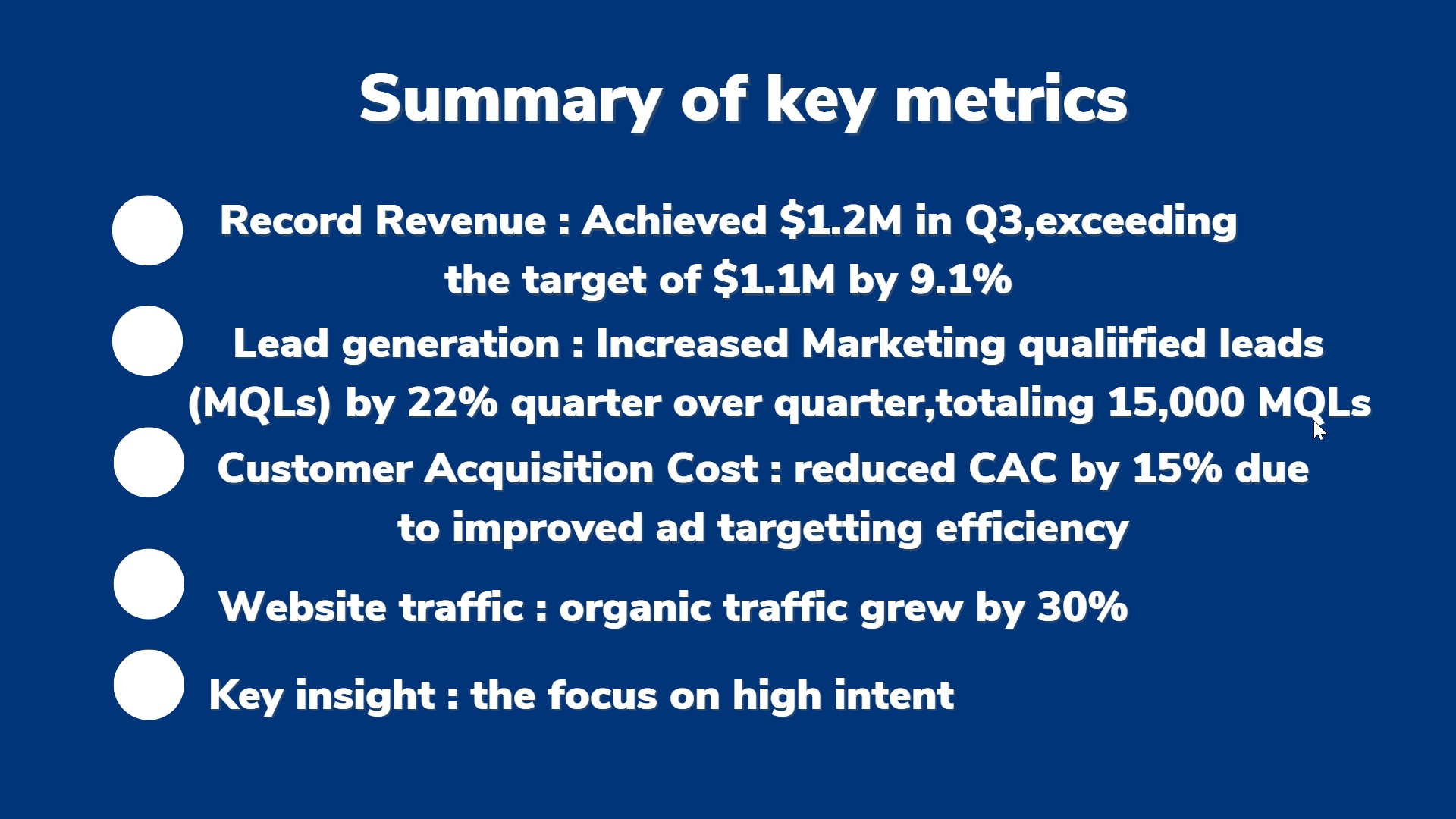 
wait(7.1)
 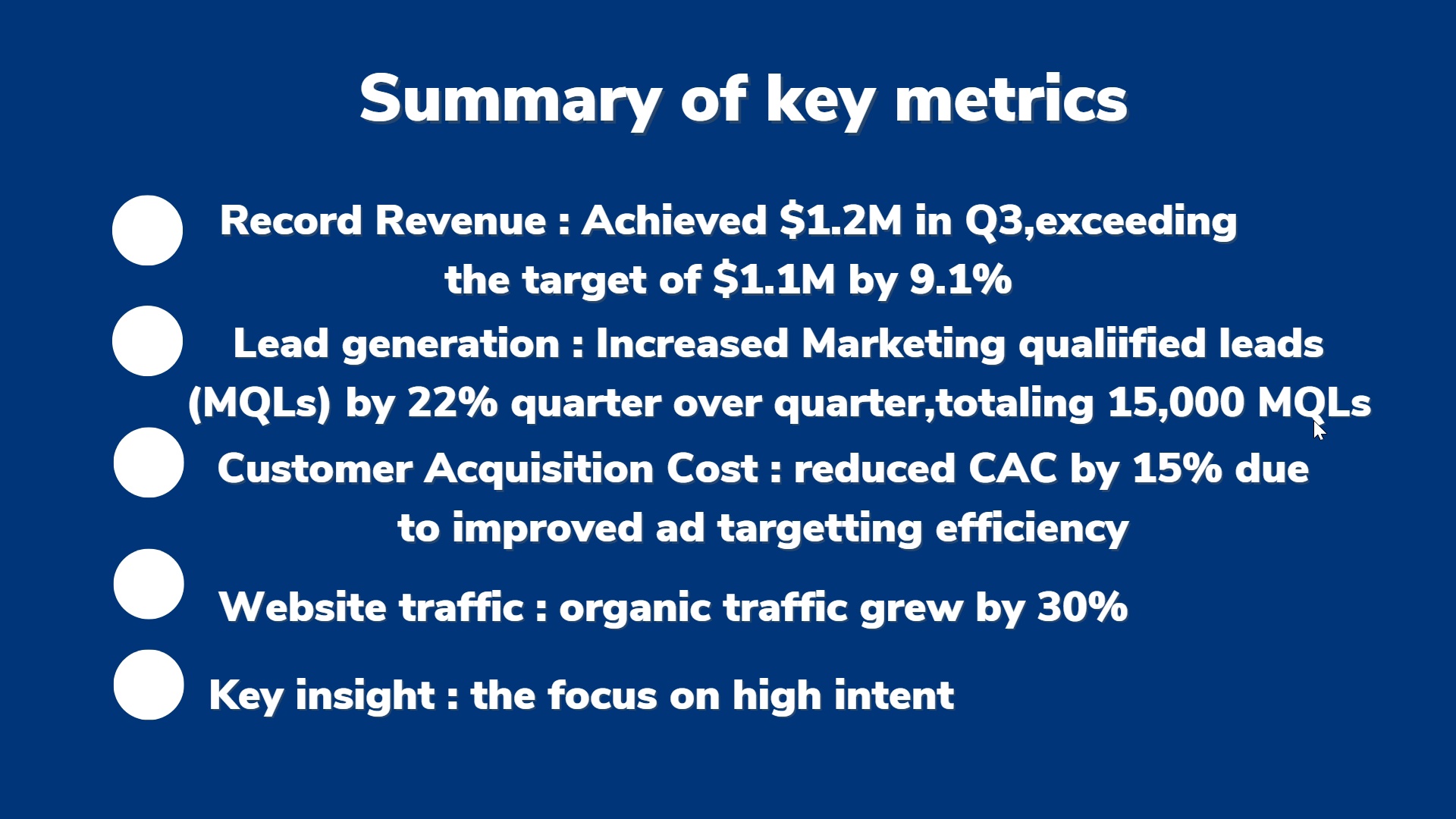 
left_click([1313, 420])
 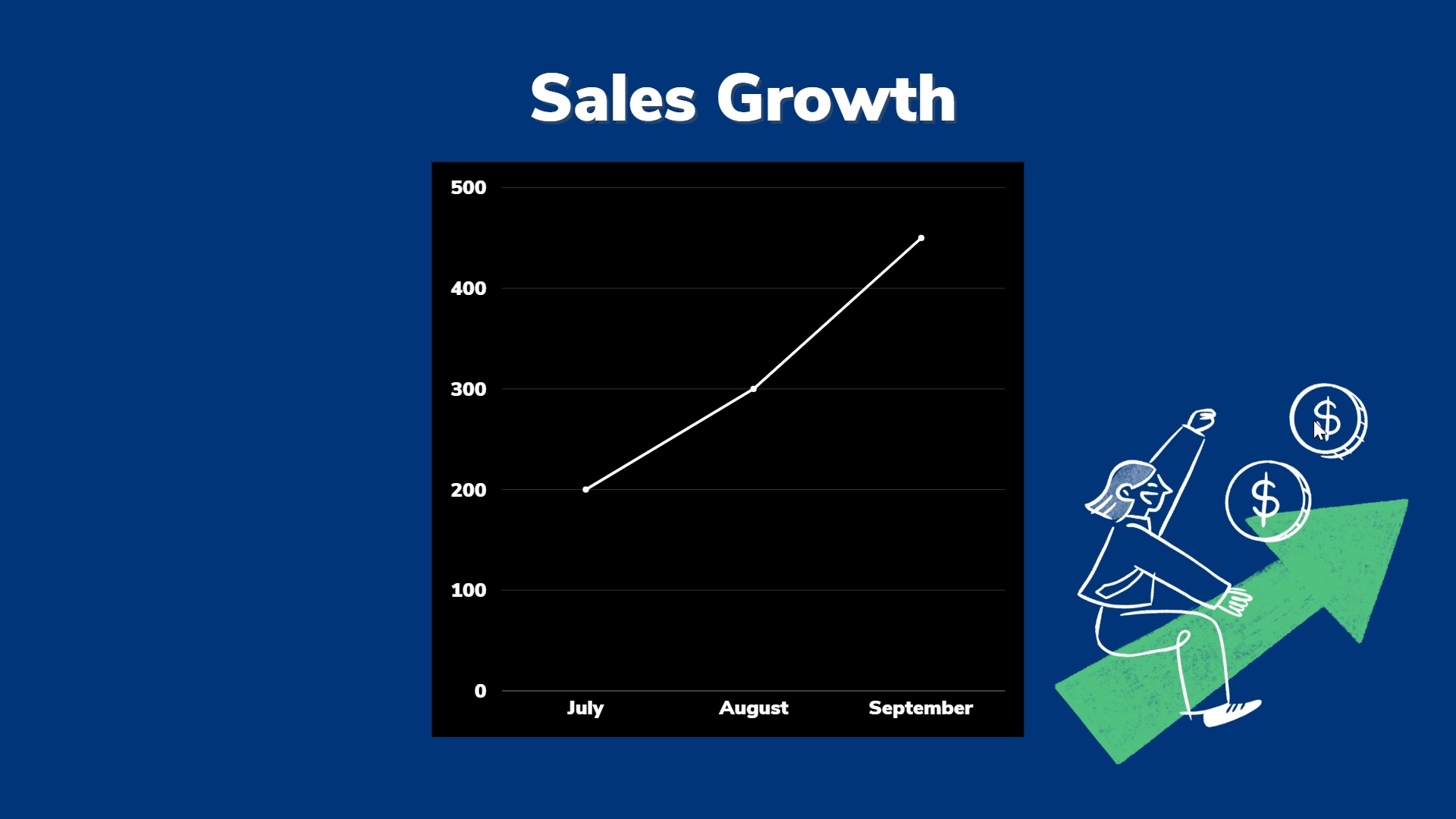 
left_click([1313, 420])
 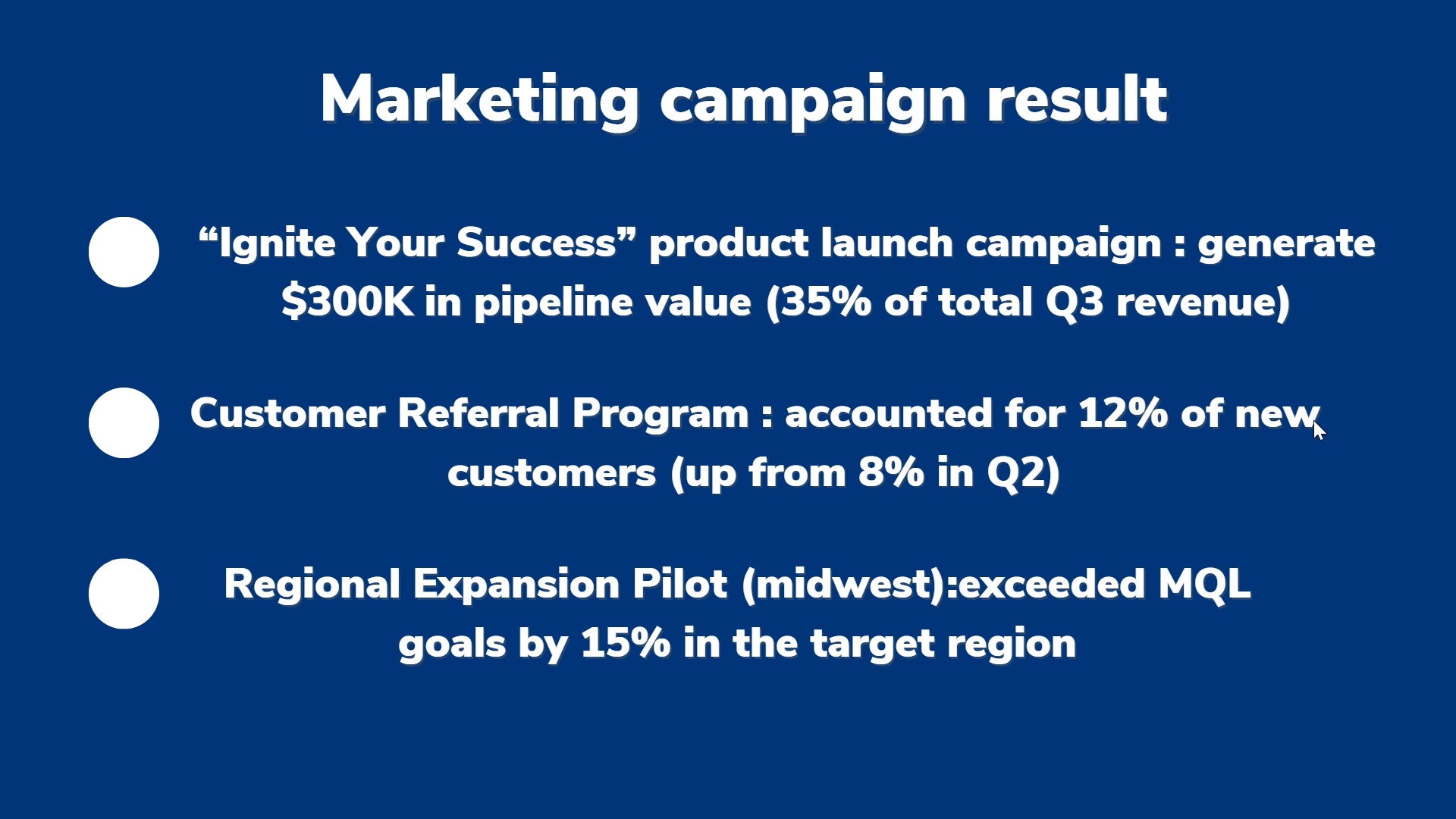 
left_click([1313, 420])
 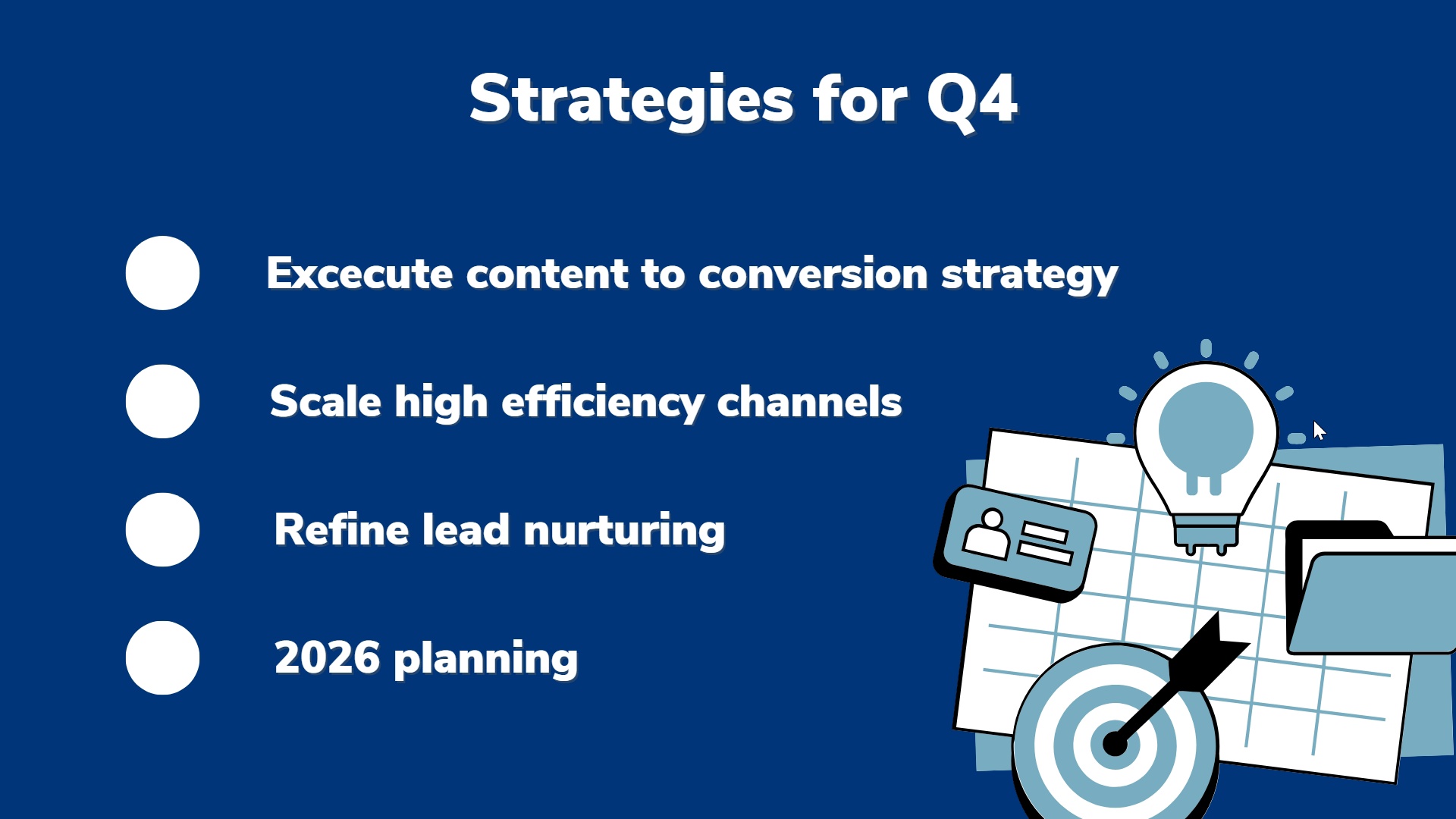 
left_click([1313, 420])
 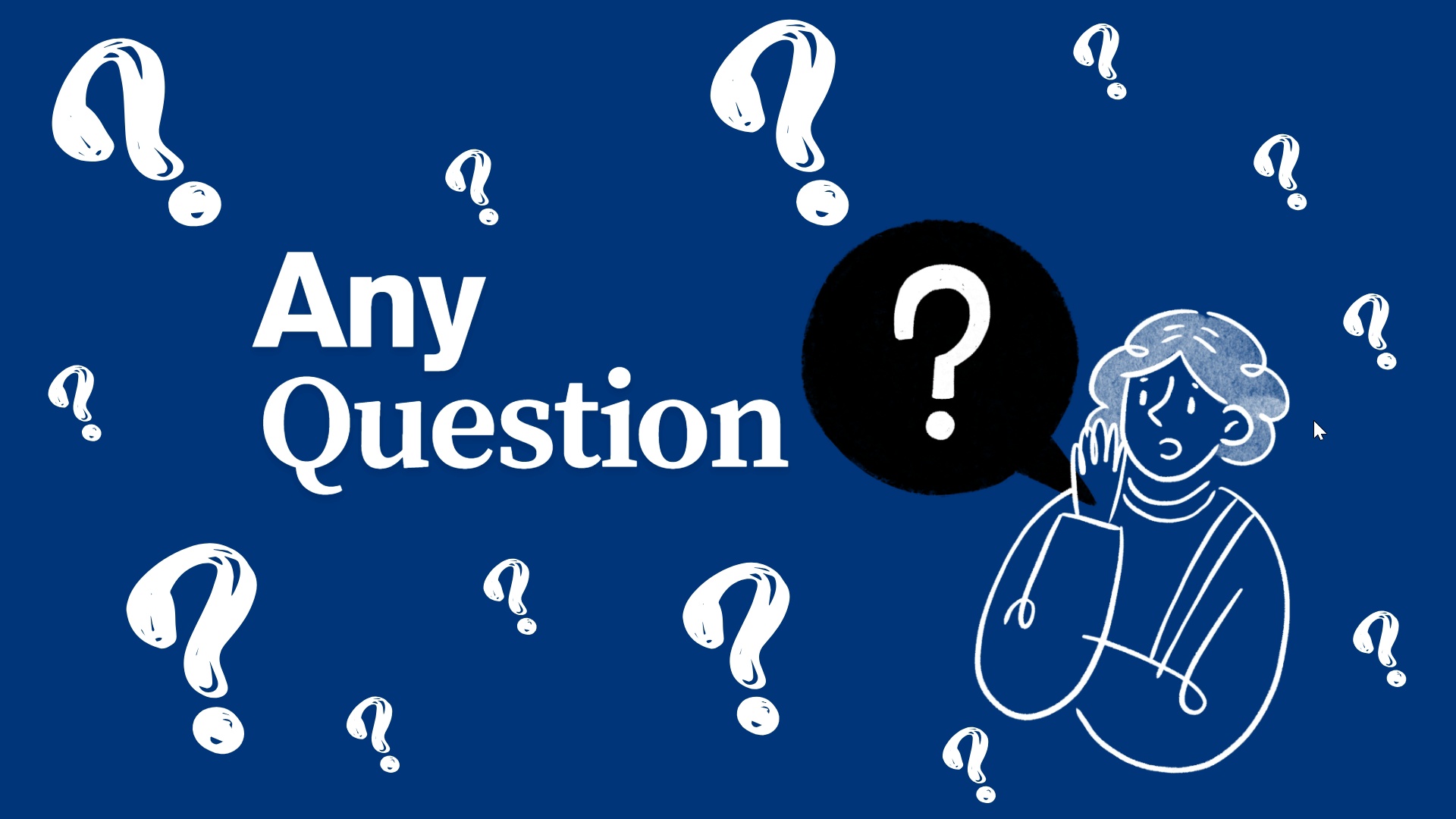 
left_click([1313, 420])
 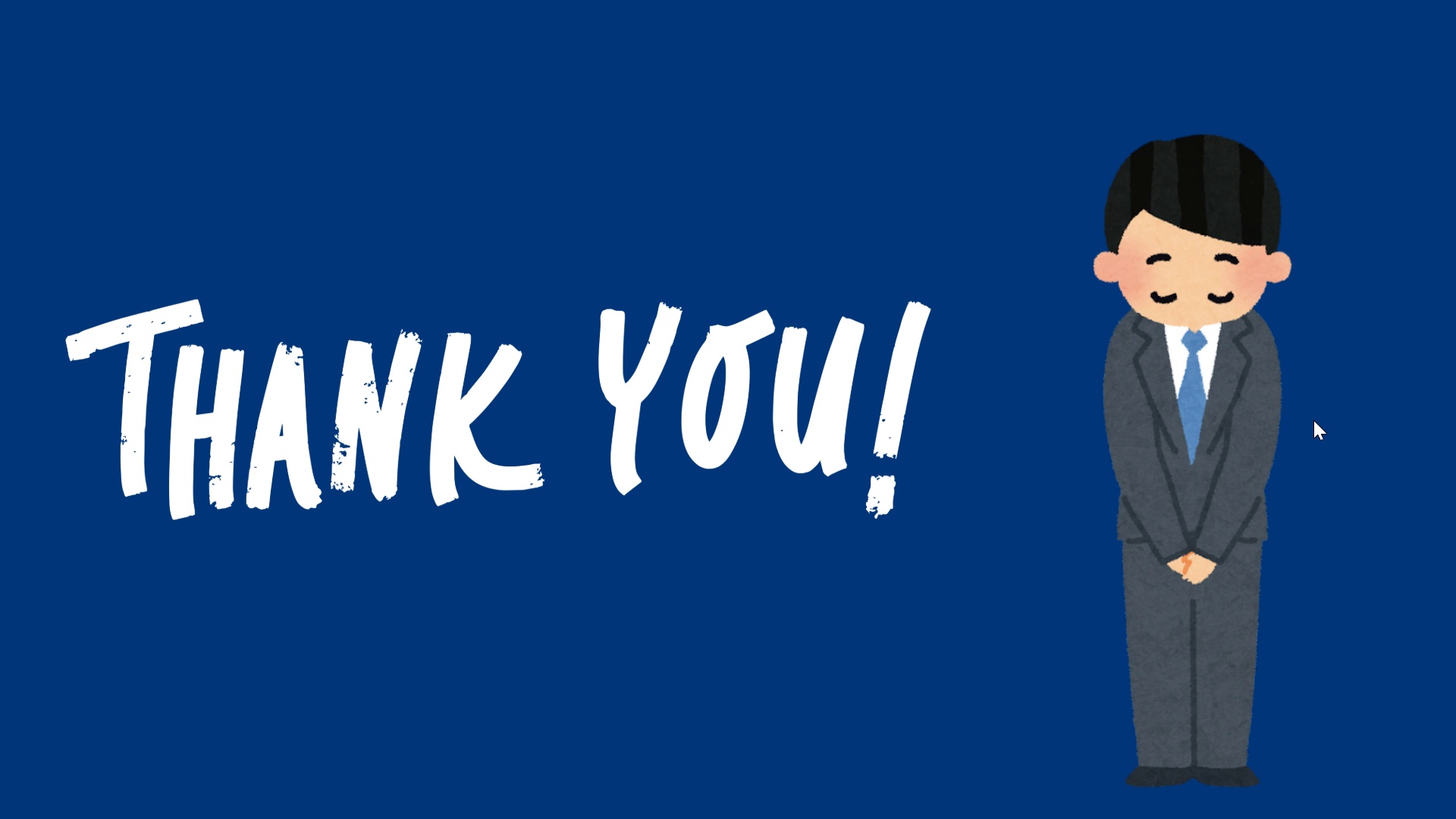 
left_click([1313, 420])
 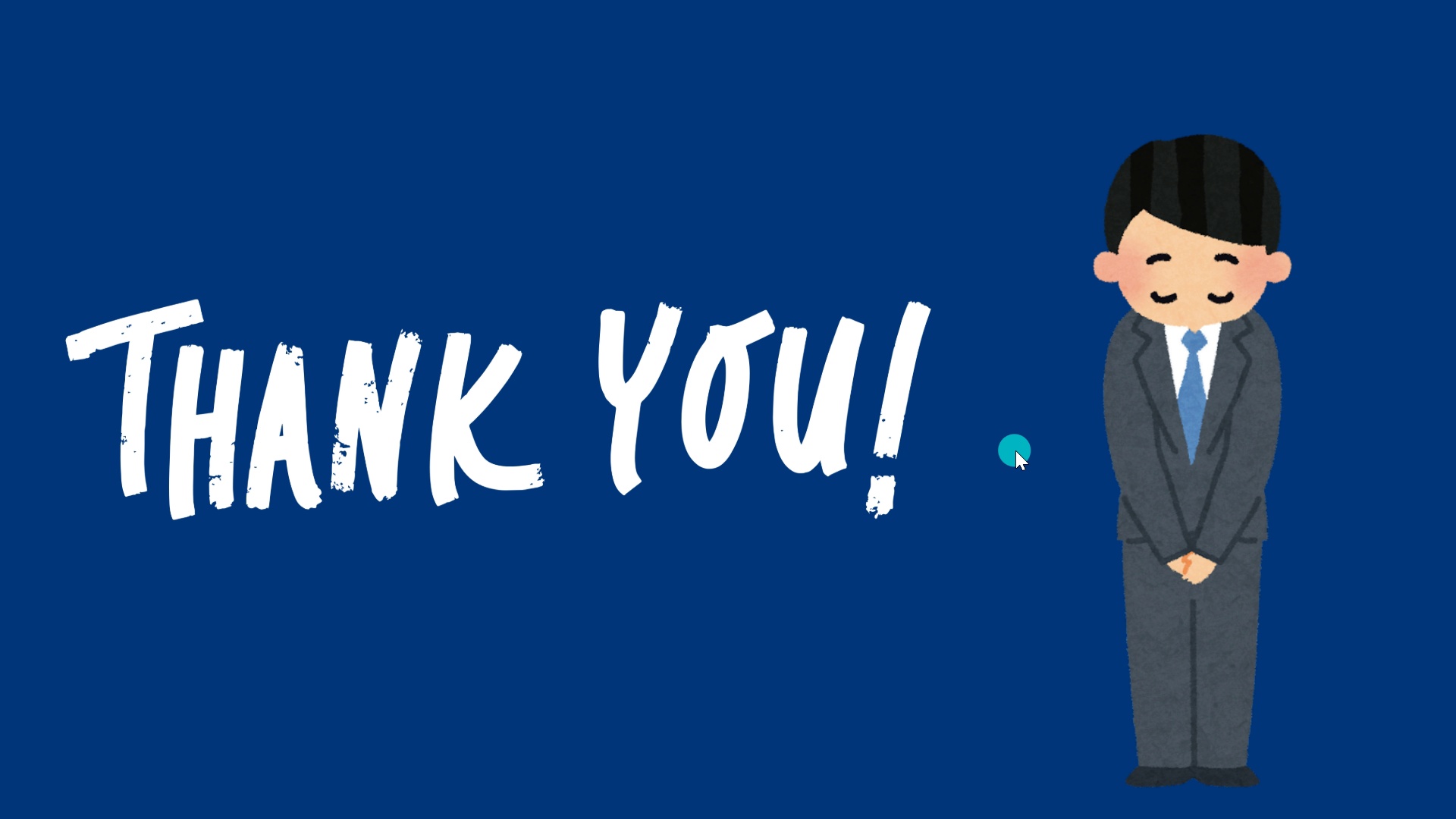 
wait(5.21)
 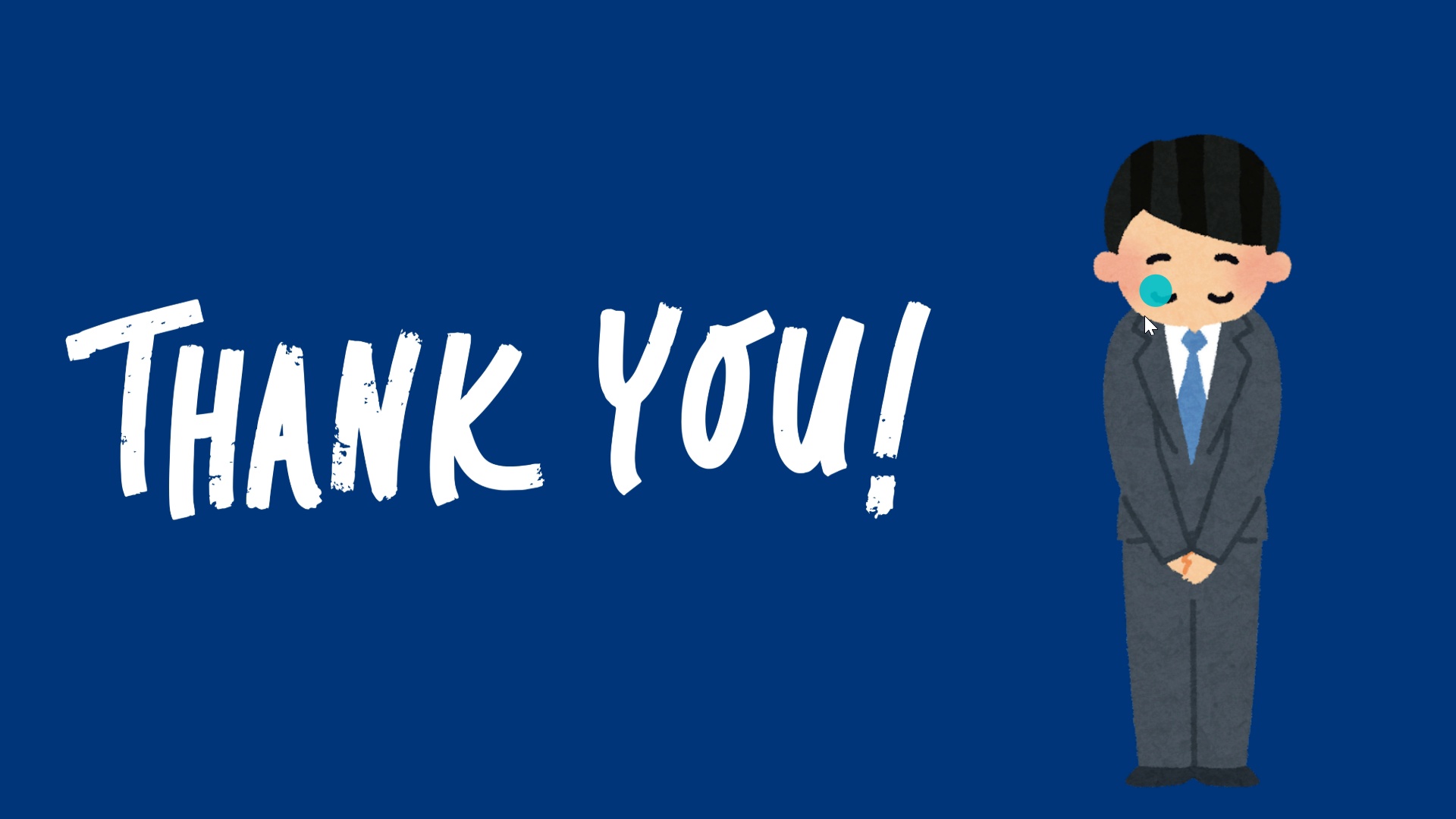 
key(Escape)
 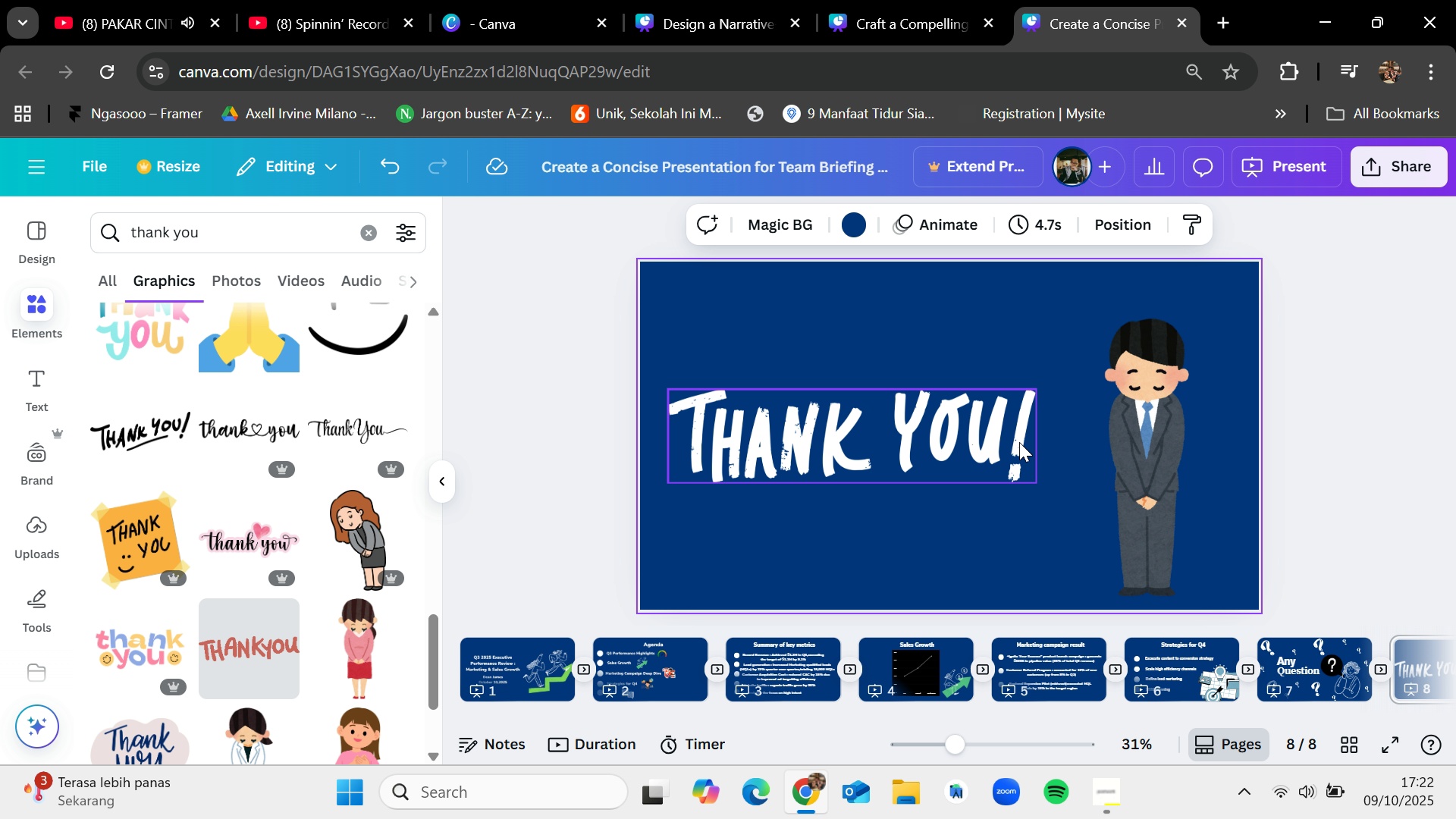 
wait(5.21)
 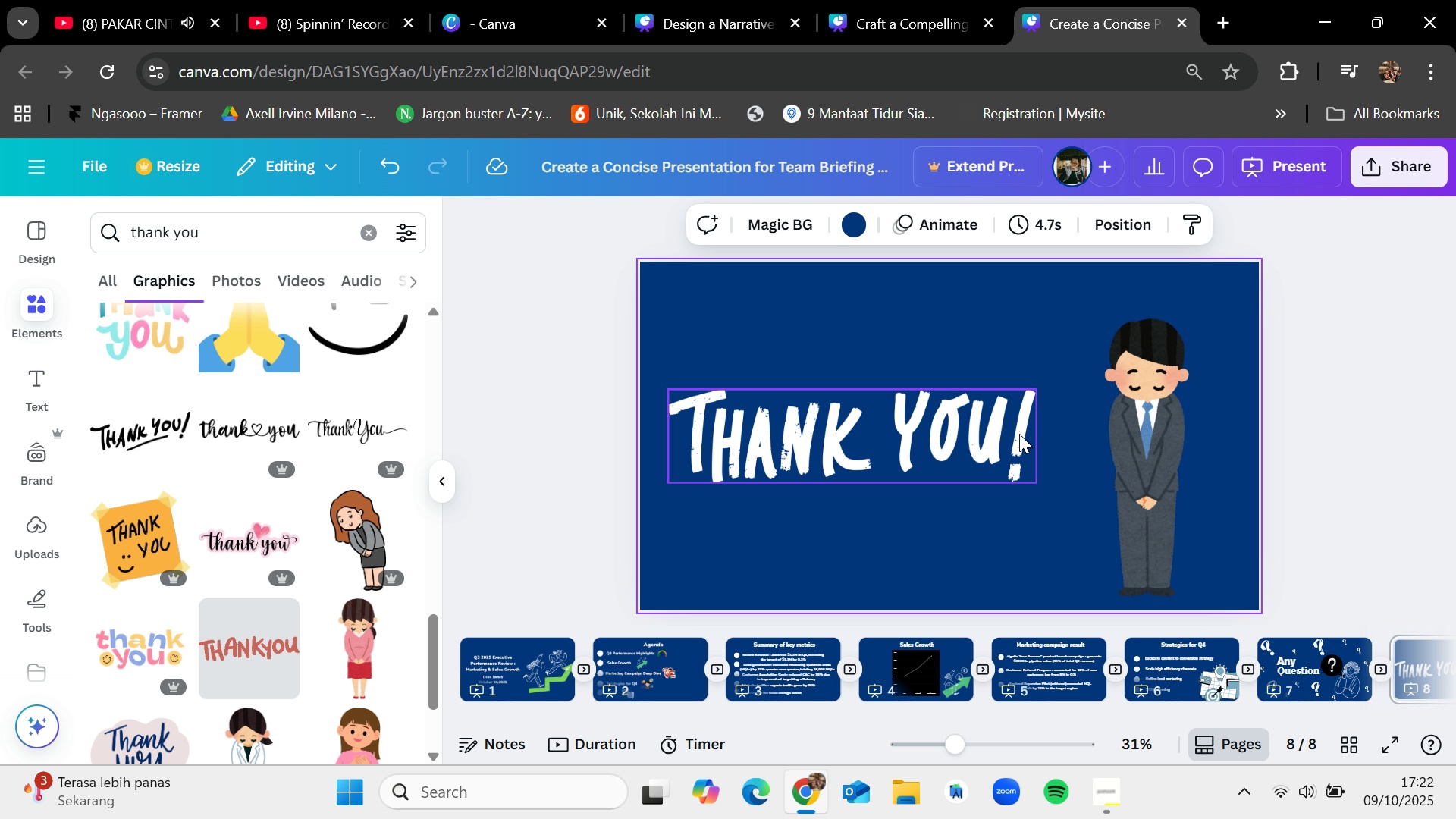 
left_click([922, 648])
 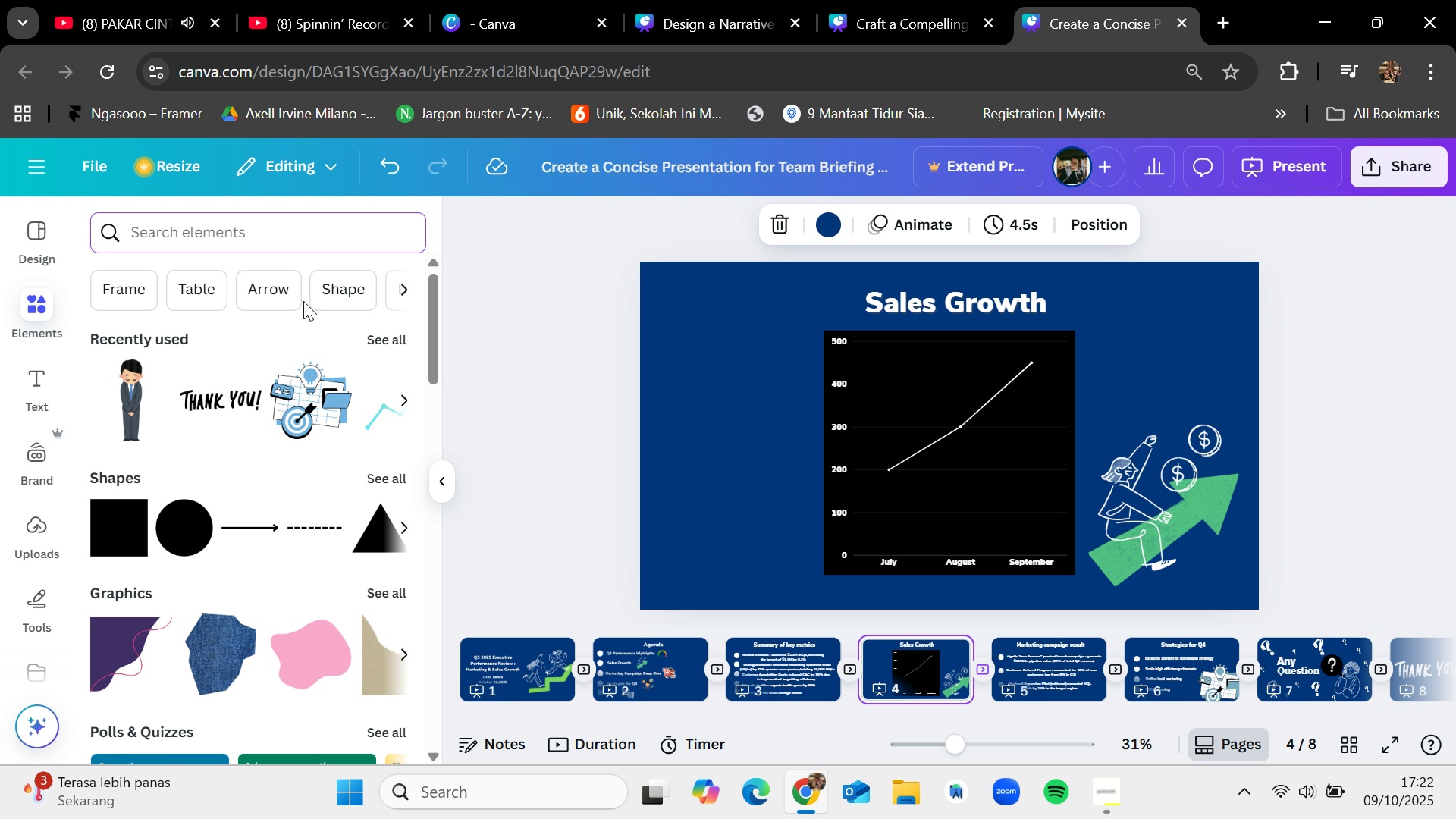 
type(sales)
 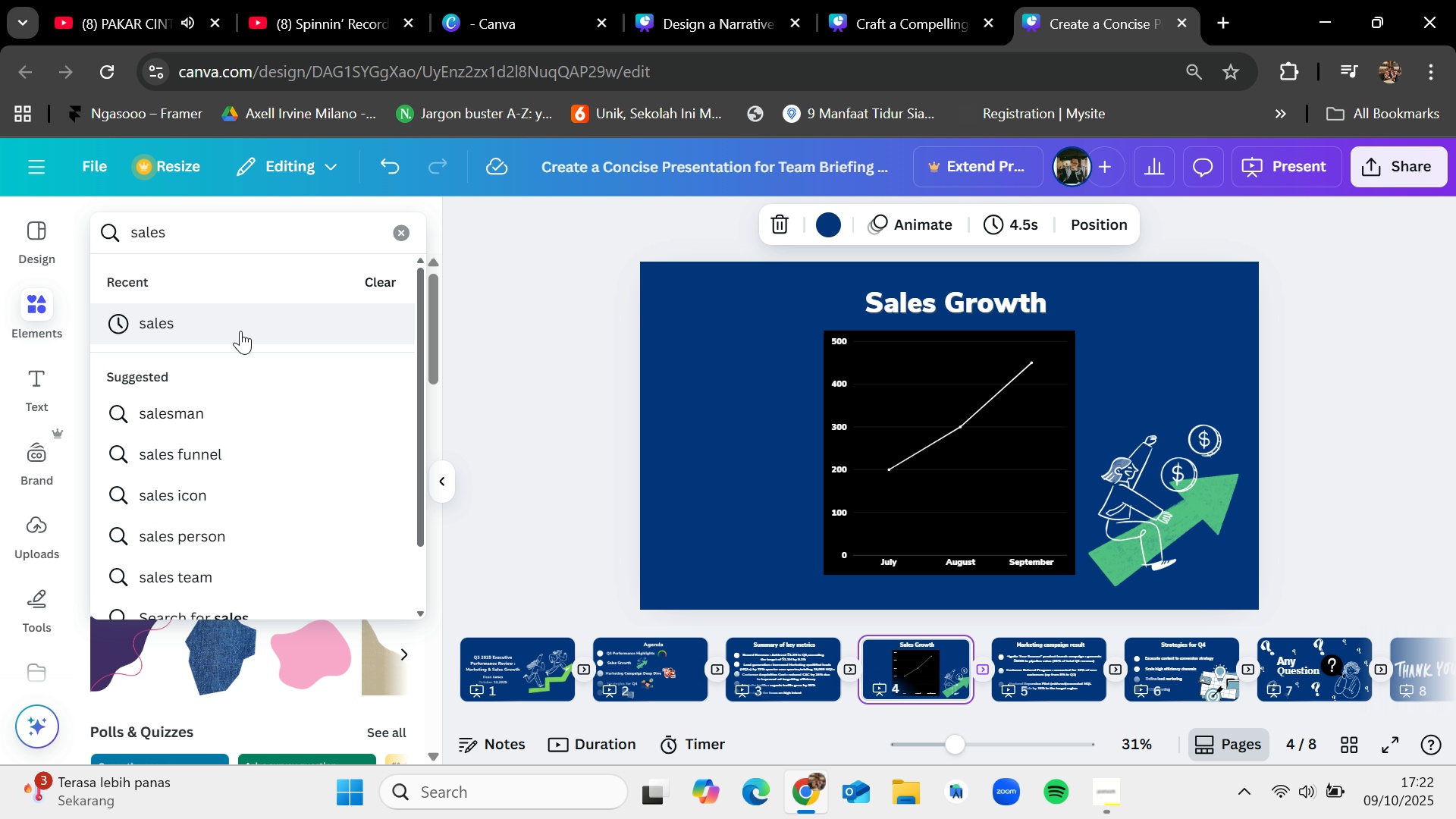 
key(Enter)
 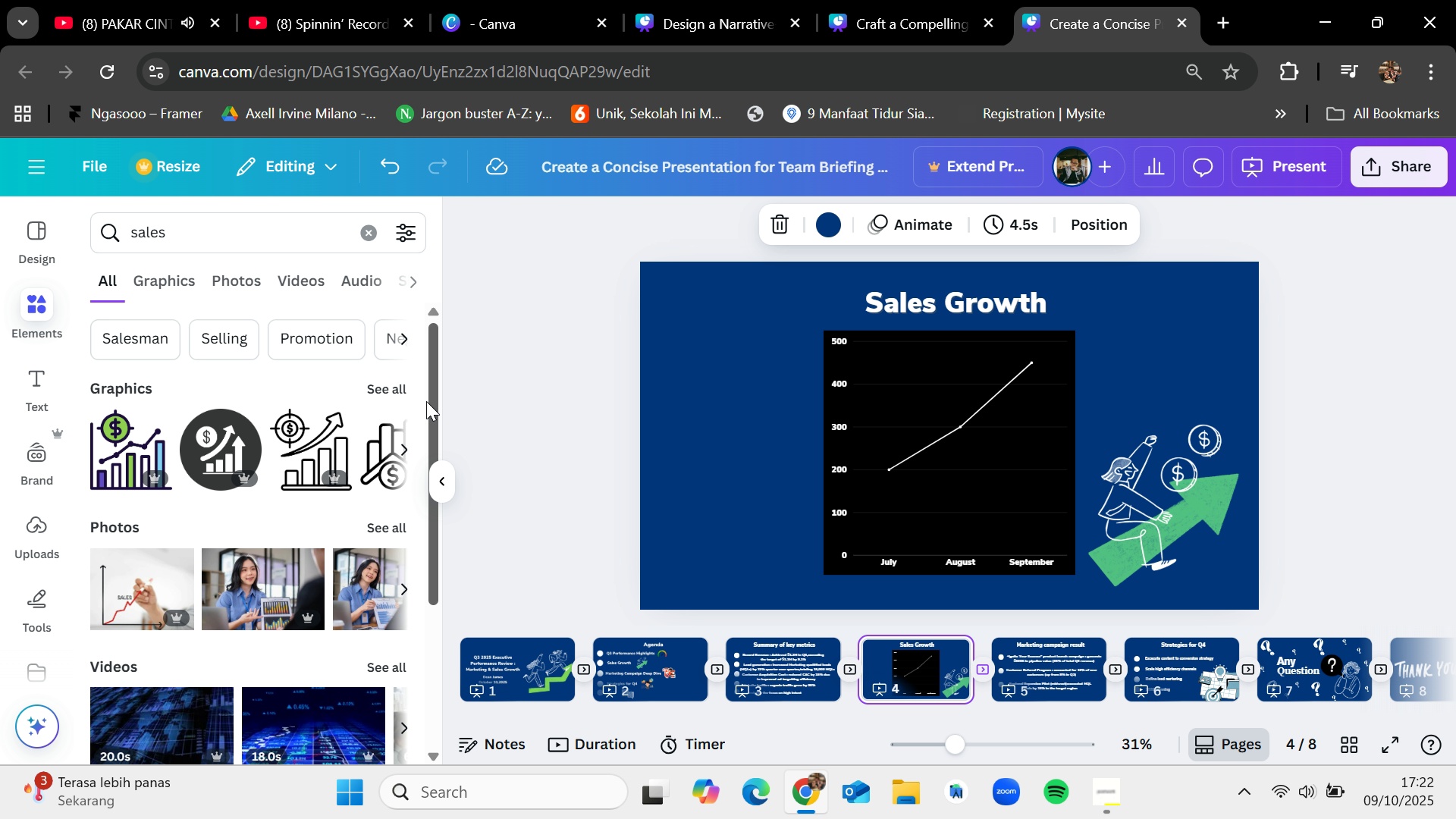 
left_click([400, 391])
 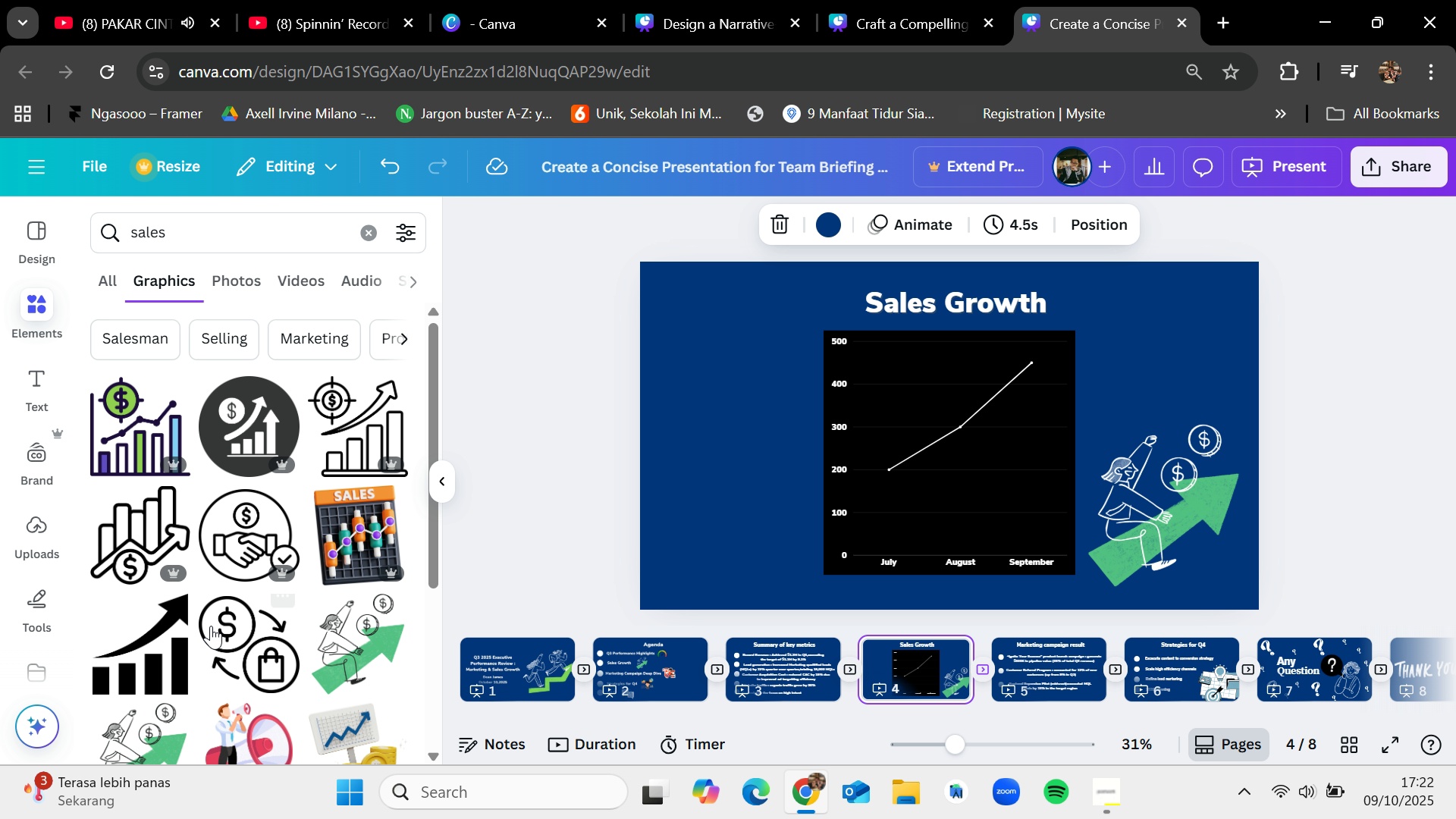 
scroll: coordinate [199, 625], scroll_direction: down, amount: 3.0
 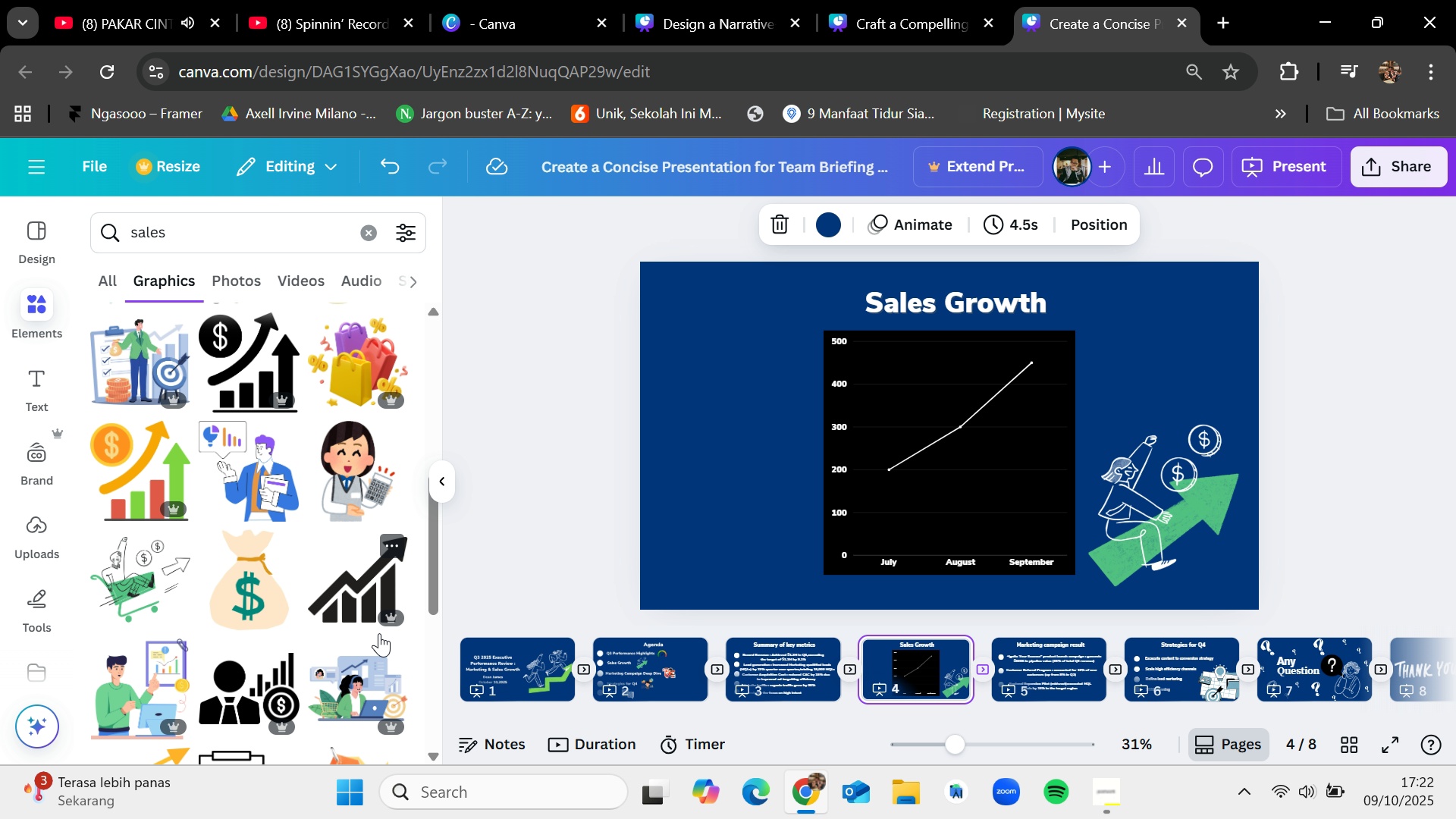 
wait(5.03)
 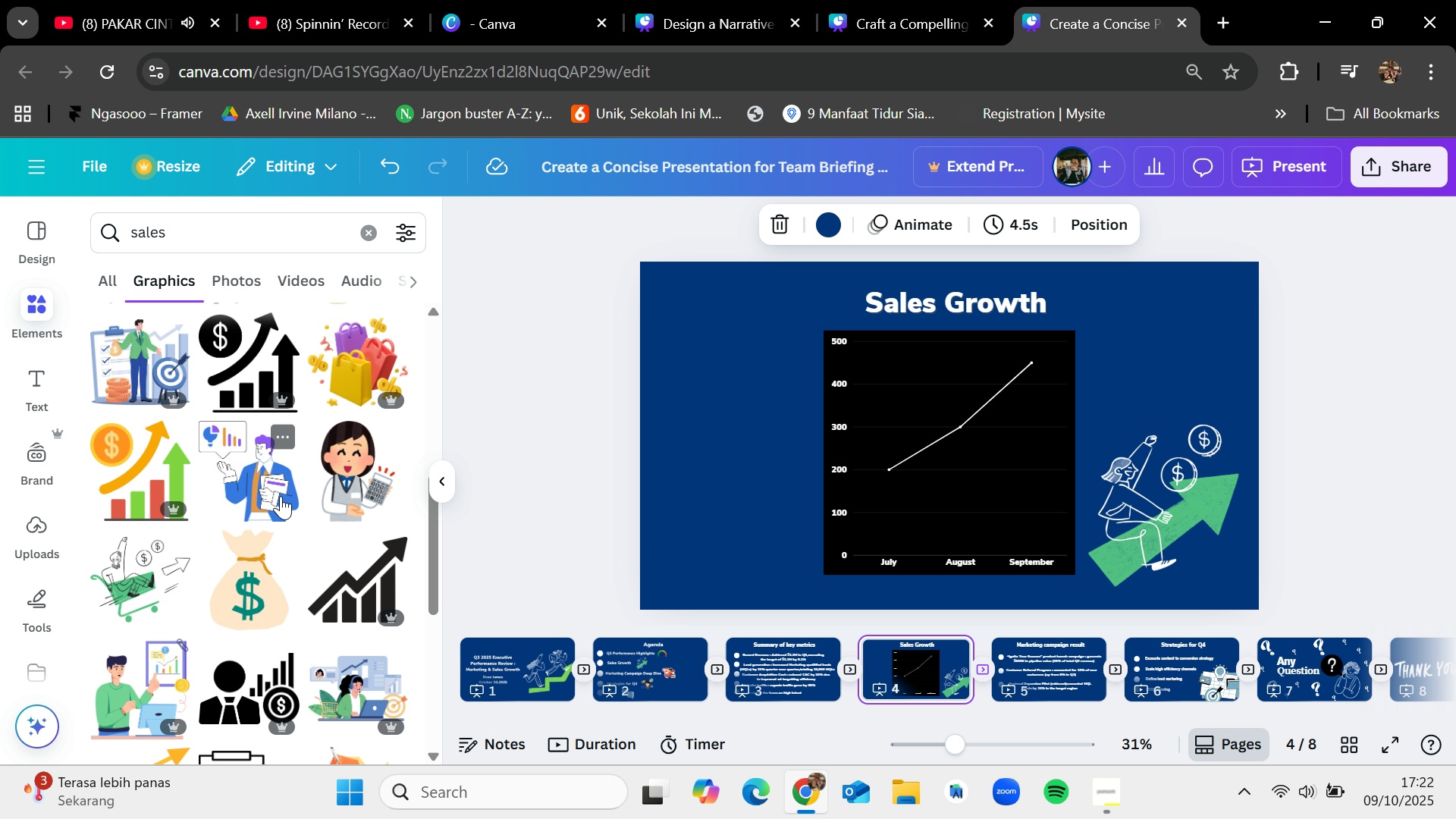 
scroll: coordinate [336, 661], scroll_direction: down, amount: 4.0
 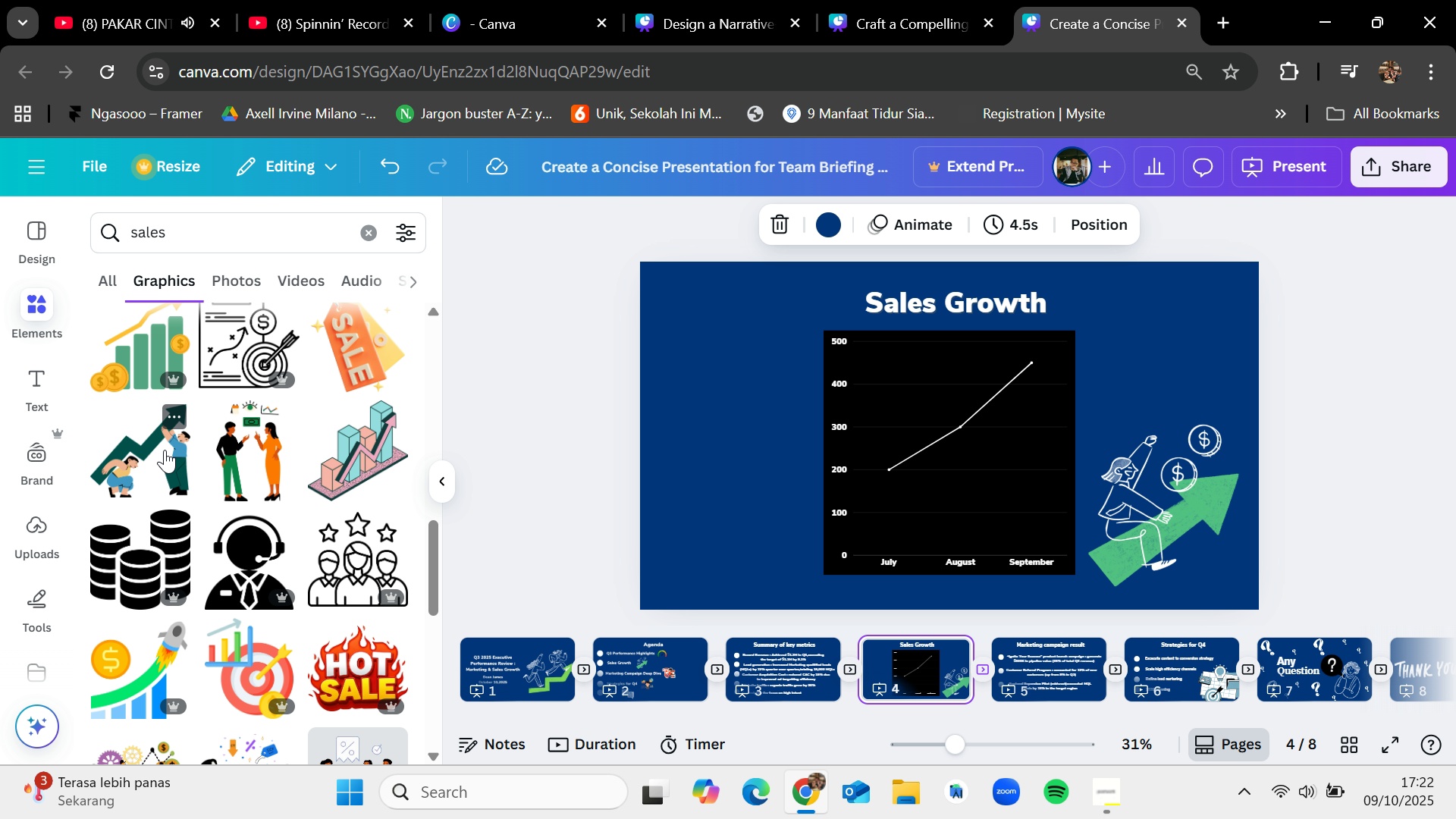 
left_click_drag(start_coordinate=[165, 469], to_coordinate=[714, 464])
 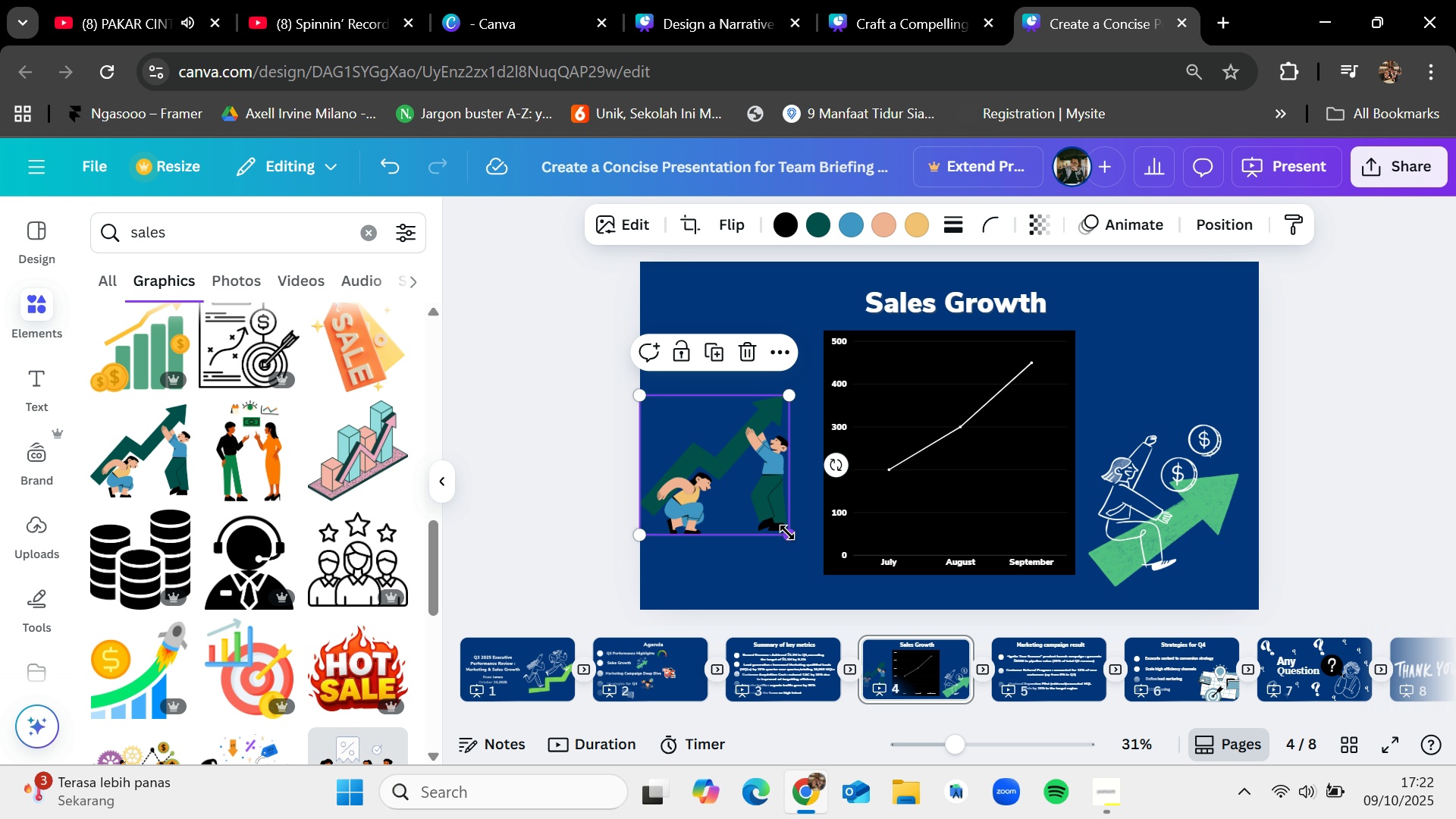 
left_click_drag(start_coordinate=[787, 532], to_coordinate=[808, 569])
 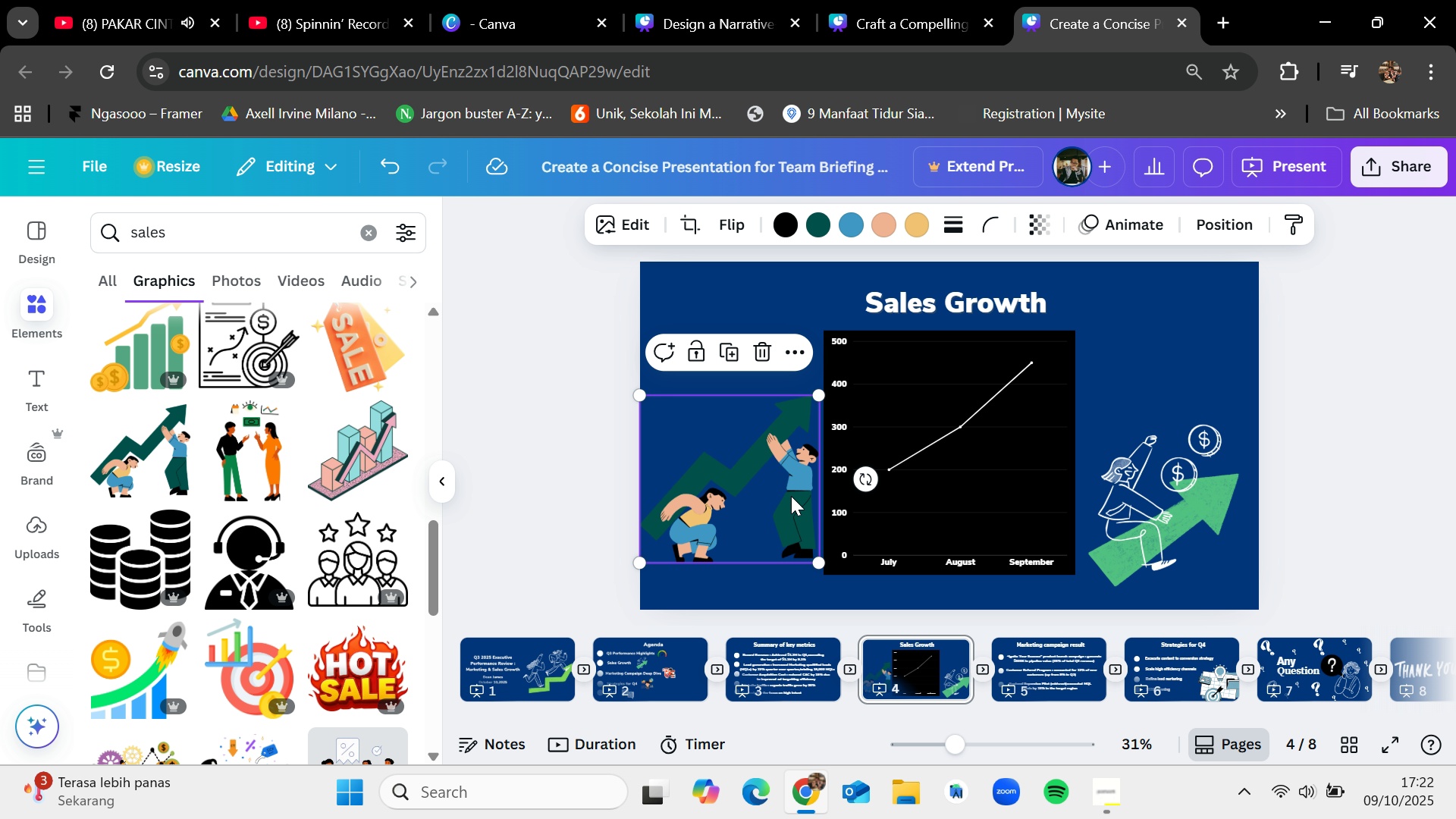 
left_click_drag(start_coordinate=[791, 496], to_coordinate=[786, 513])
 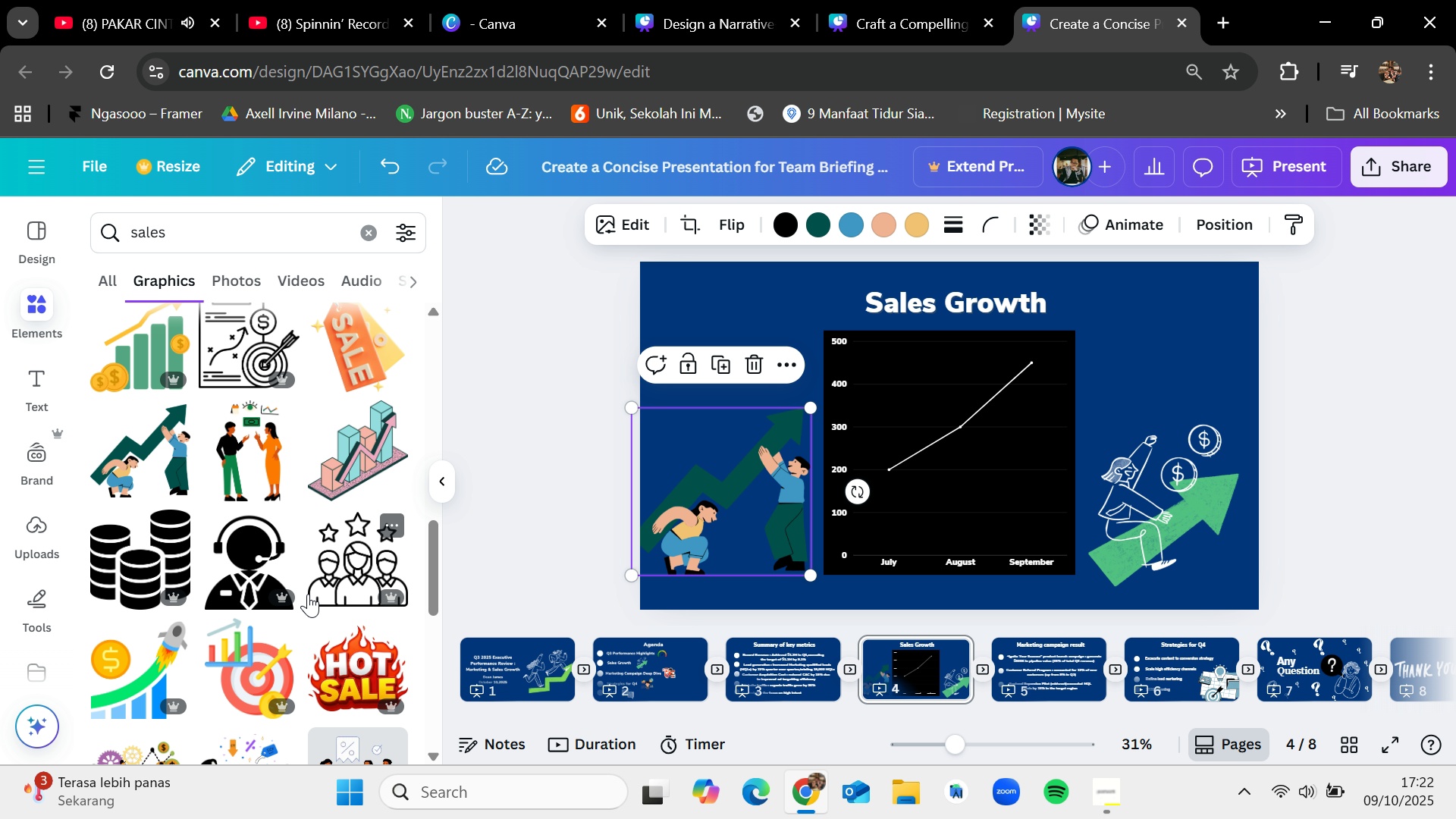 
scroll: coordinate [307, 600], scroll_direction: down, amount: 5.0
 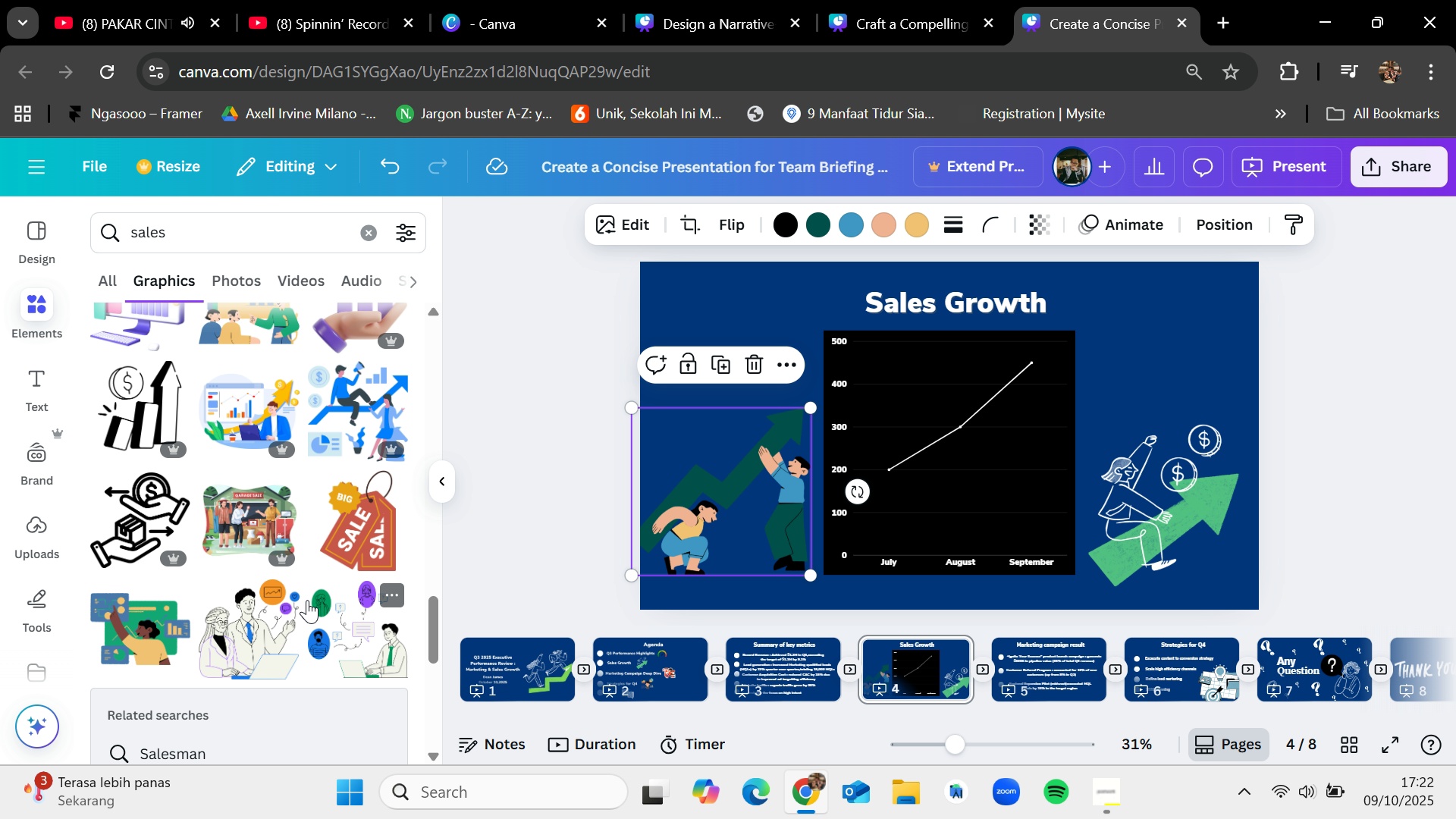 
key(Backspace)
 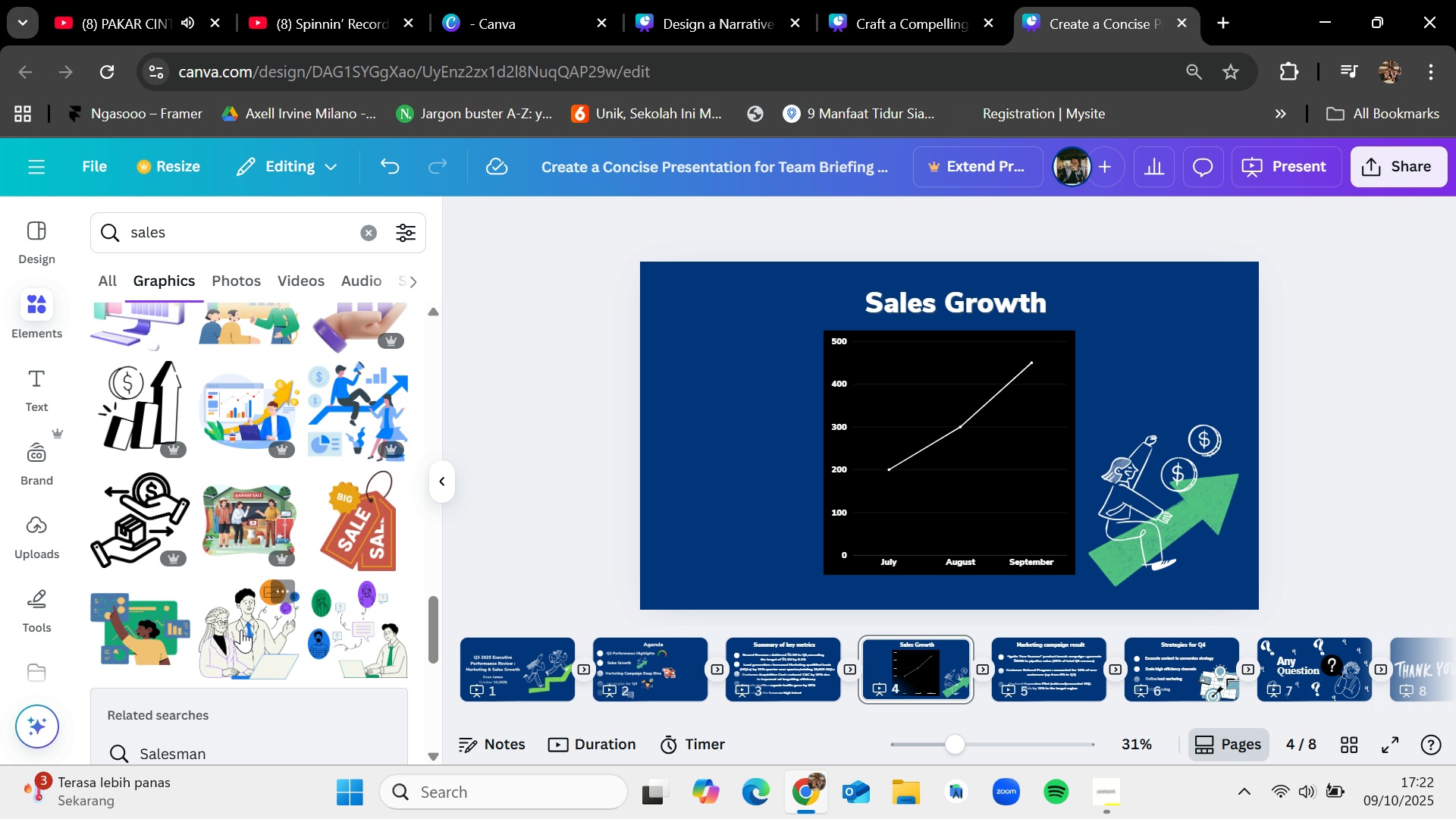 
left_click_drag(start_coordinate=[243, 628], to_coordinate=[649, 442])
 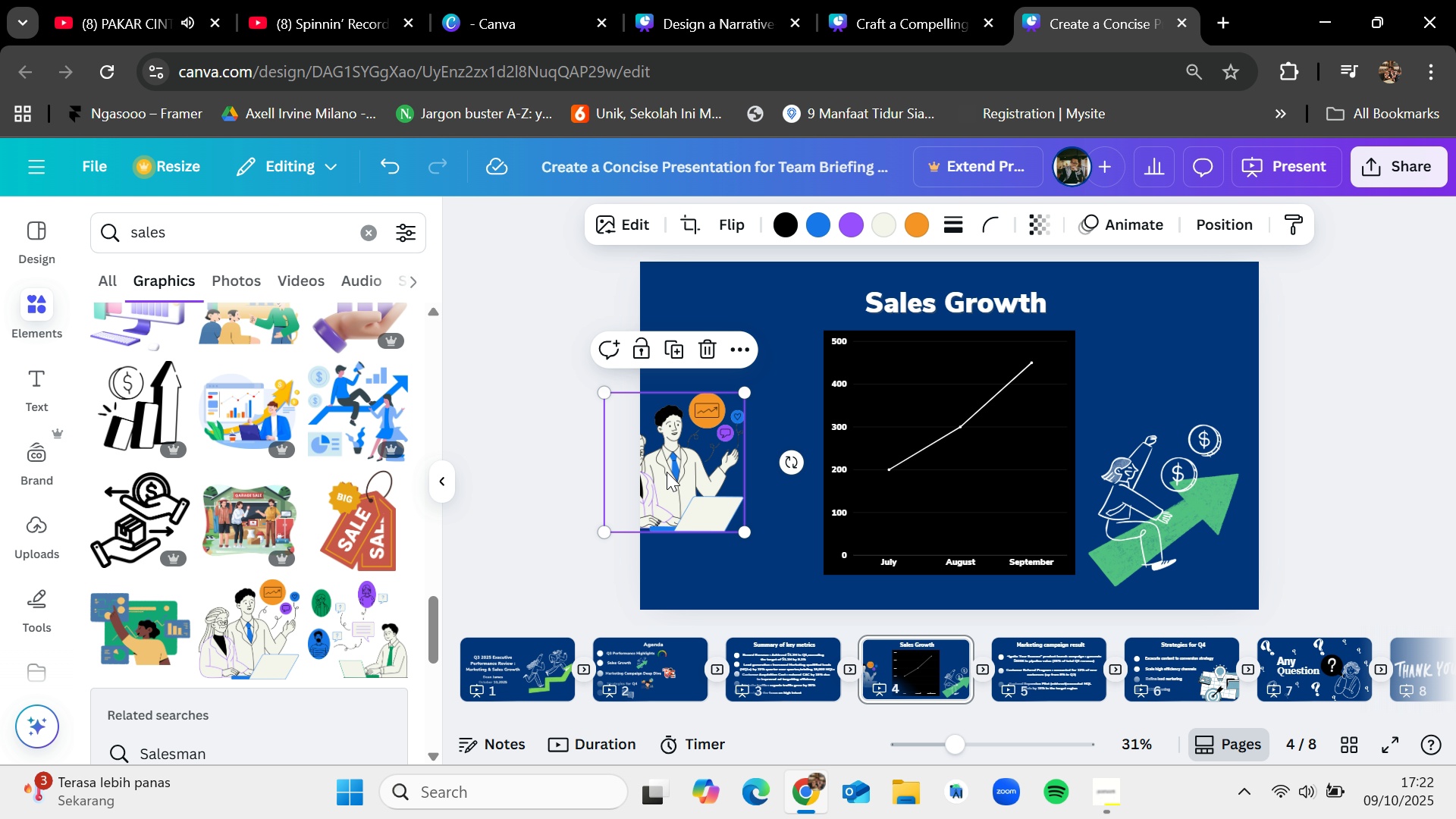 
left_click_drag(start_coordinate=[667, 472], to_coordinate=[713, 459])
 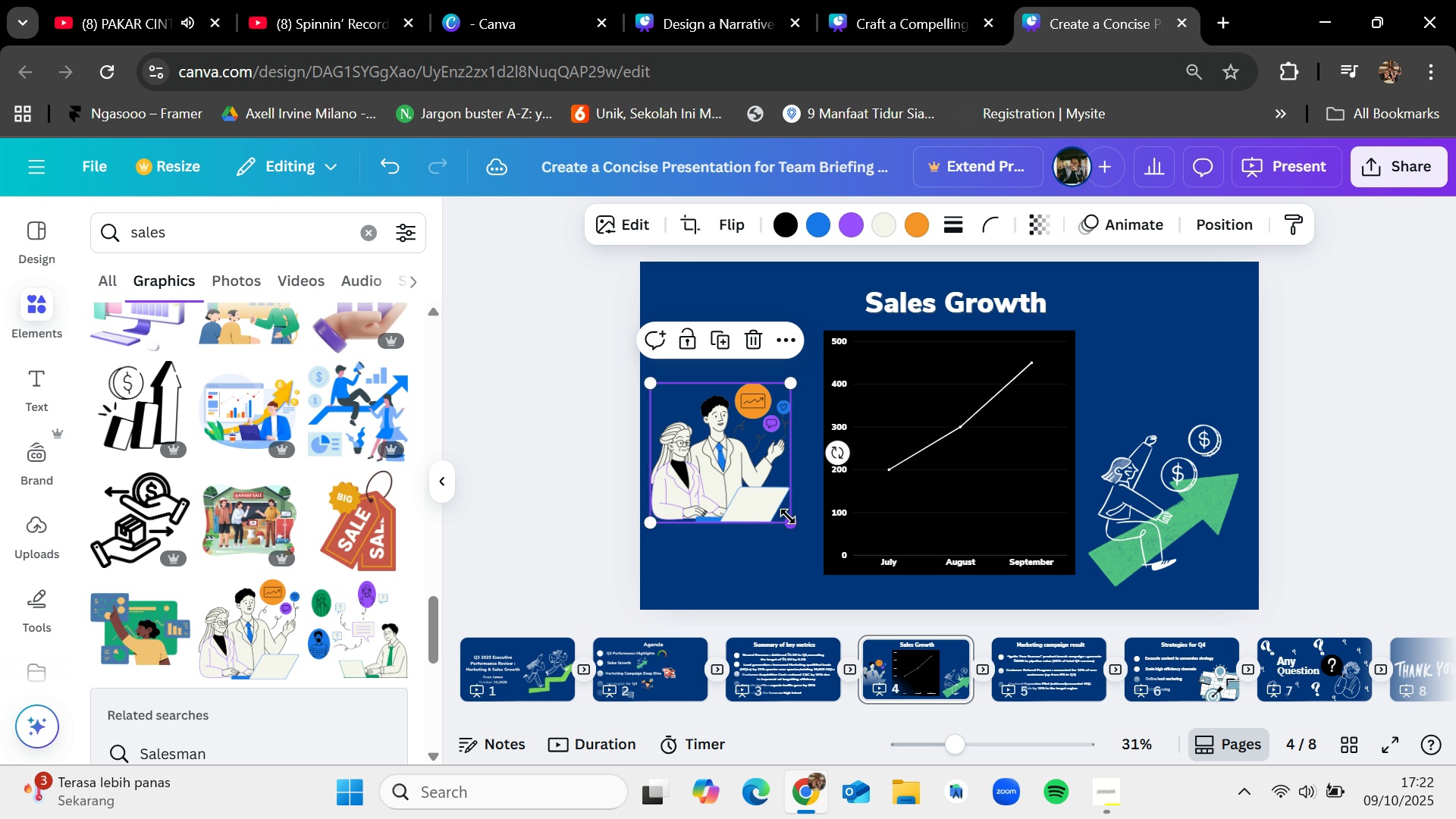 
left_click_drag(start_coordinate=[788, 516], to_coordinate=[849, 622])
 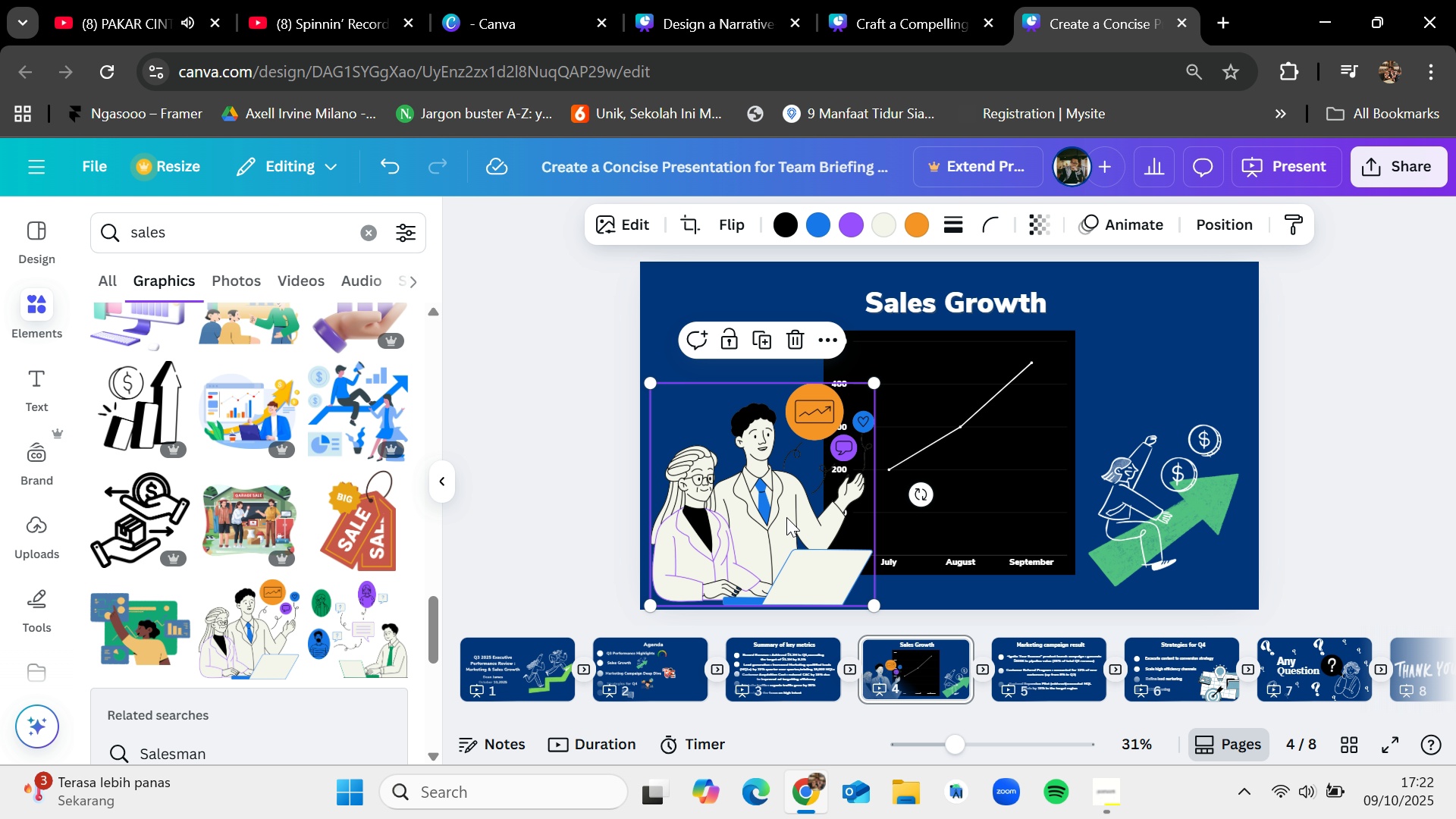 
left_click_drag(start_coordinate=[786, 517], to_coordinate=[736, 513])
 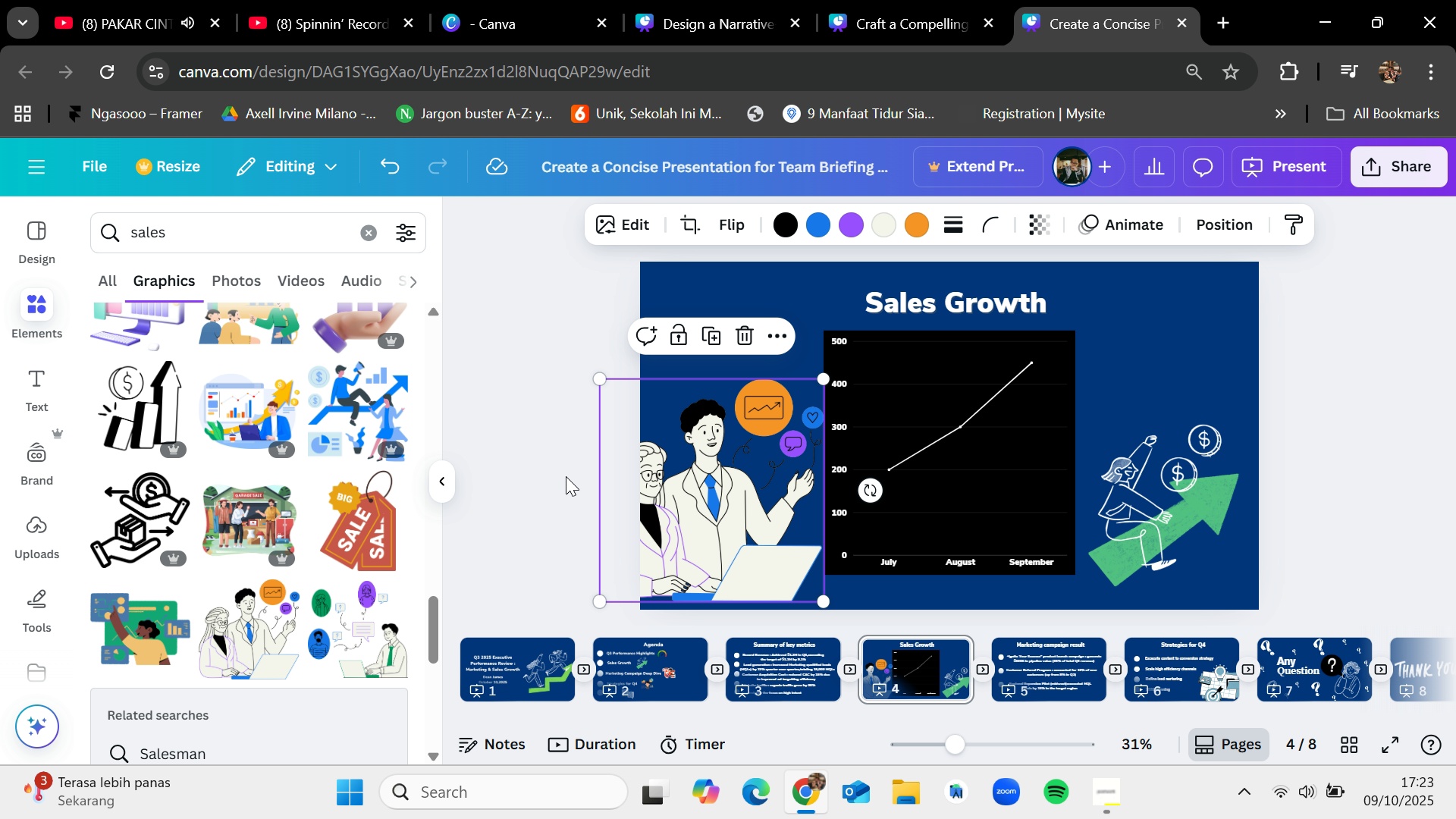 
left_click([566, 475])
 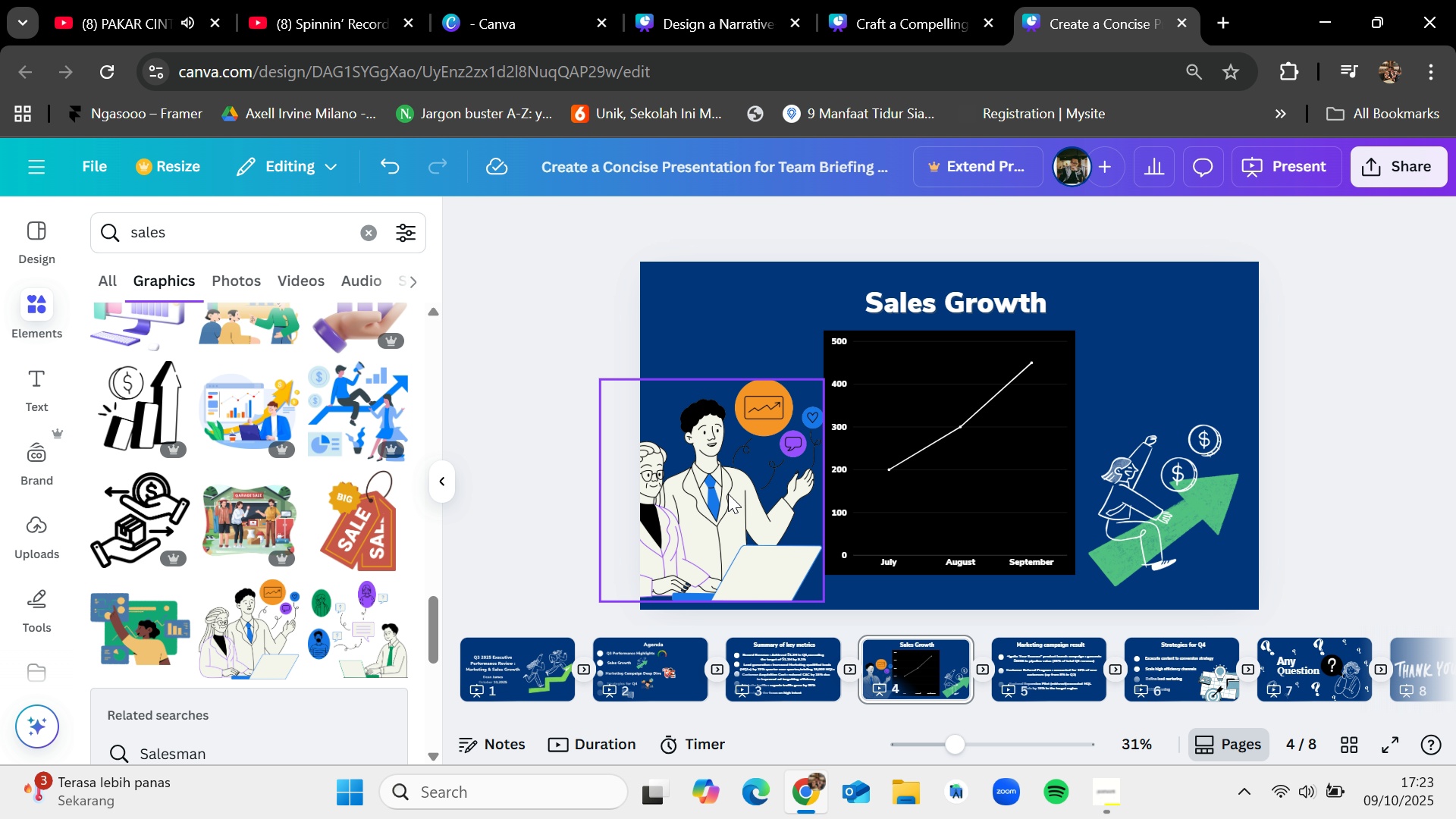 
left_click_drag(start_coordinate=[728, 494], to_coordinate=[727, 516])
 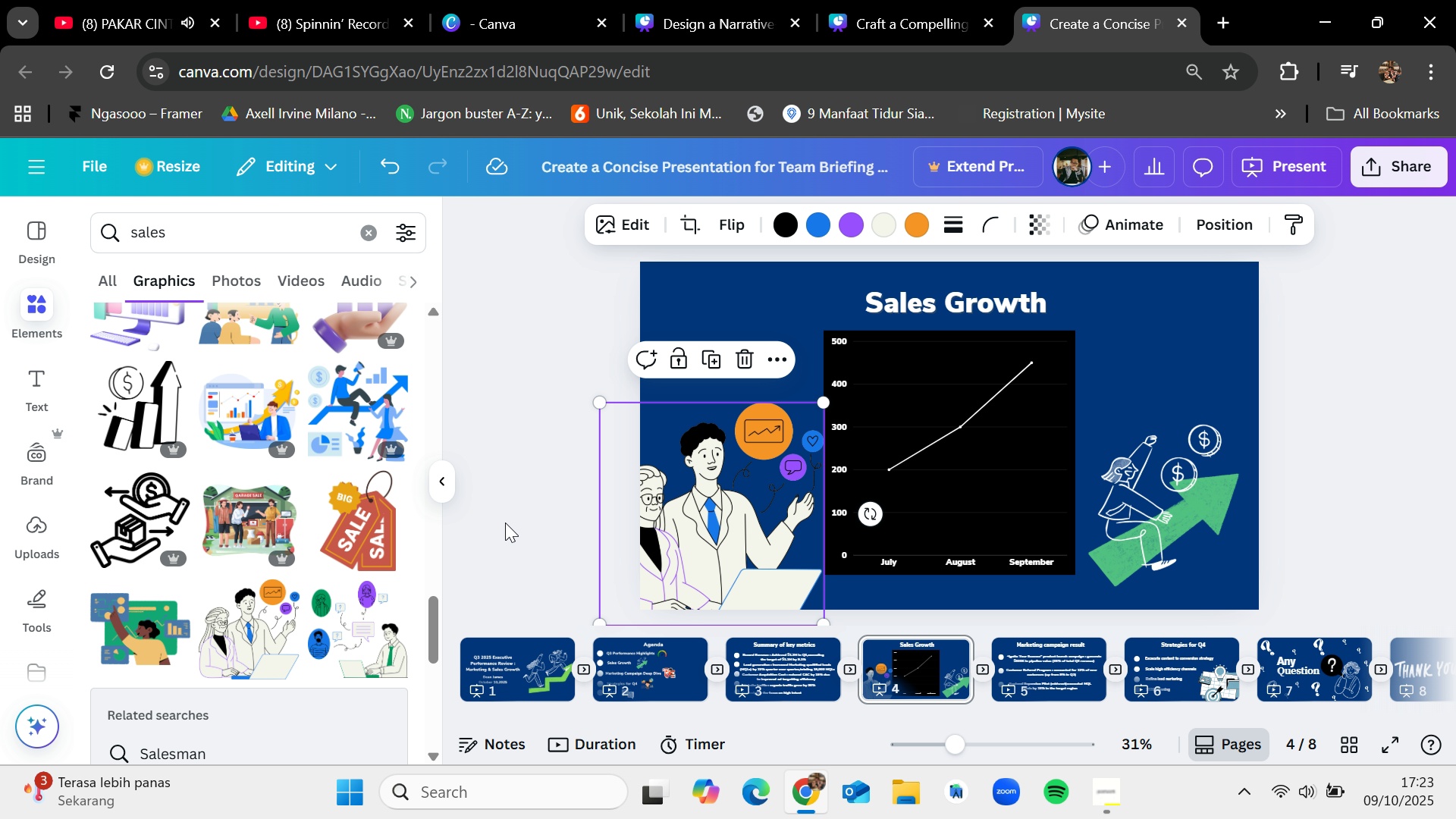 
left_click([504, 522])
 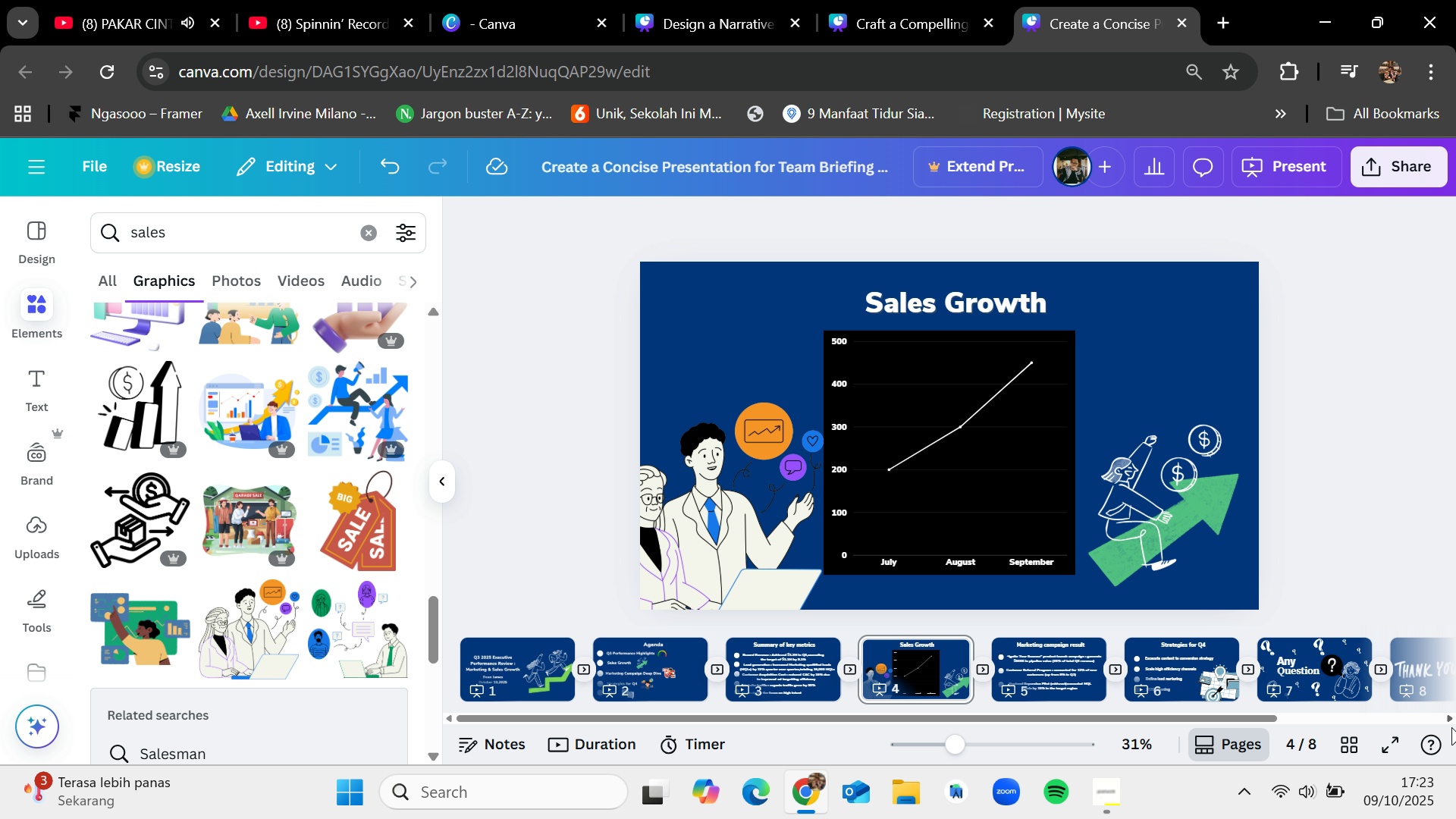 
left_click([1385, 753])
 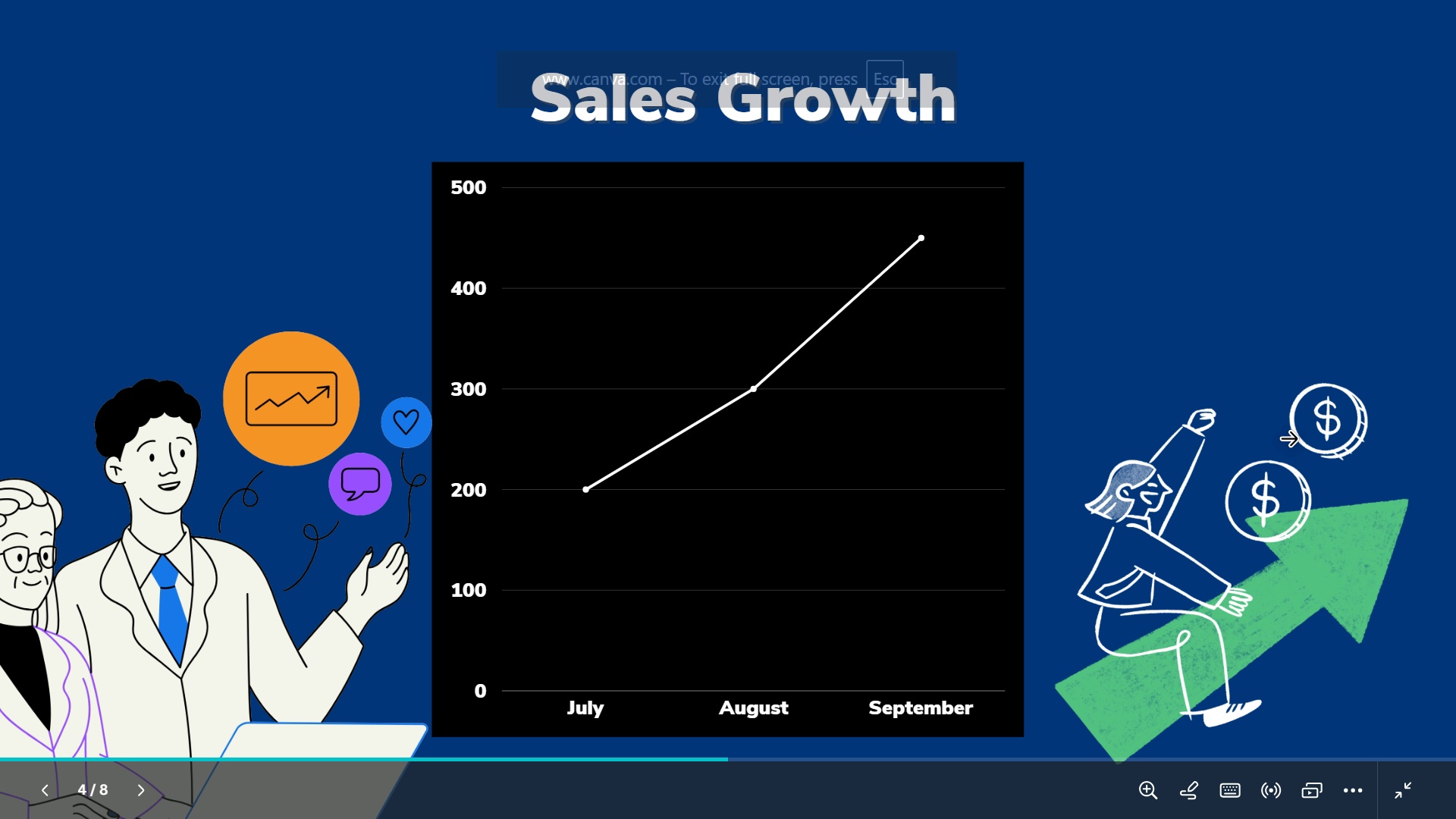 
wait(5.56)
 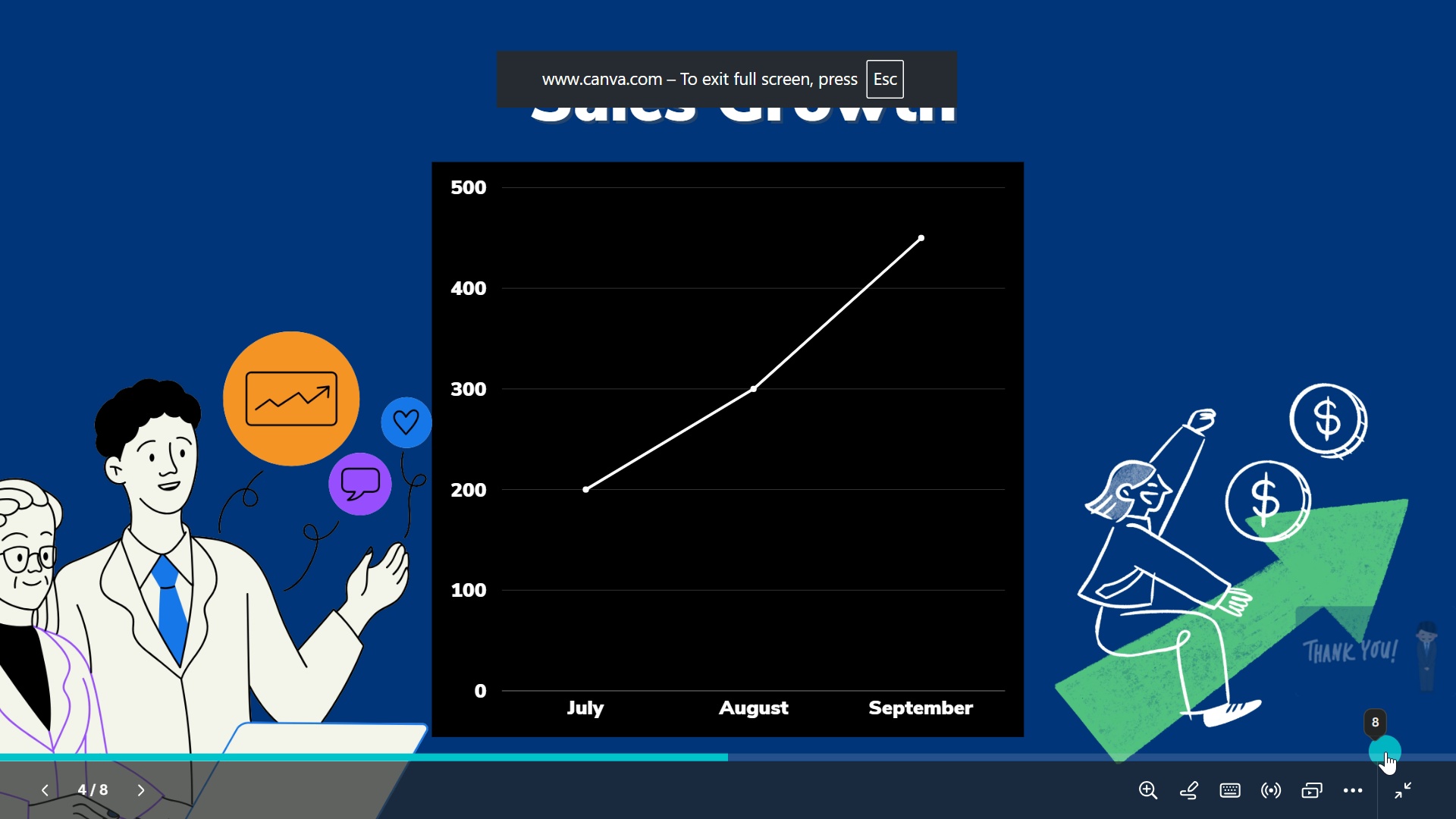 
key(Escape)
 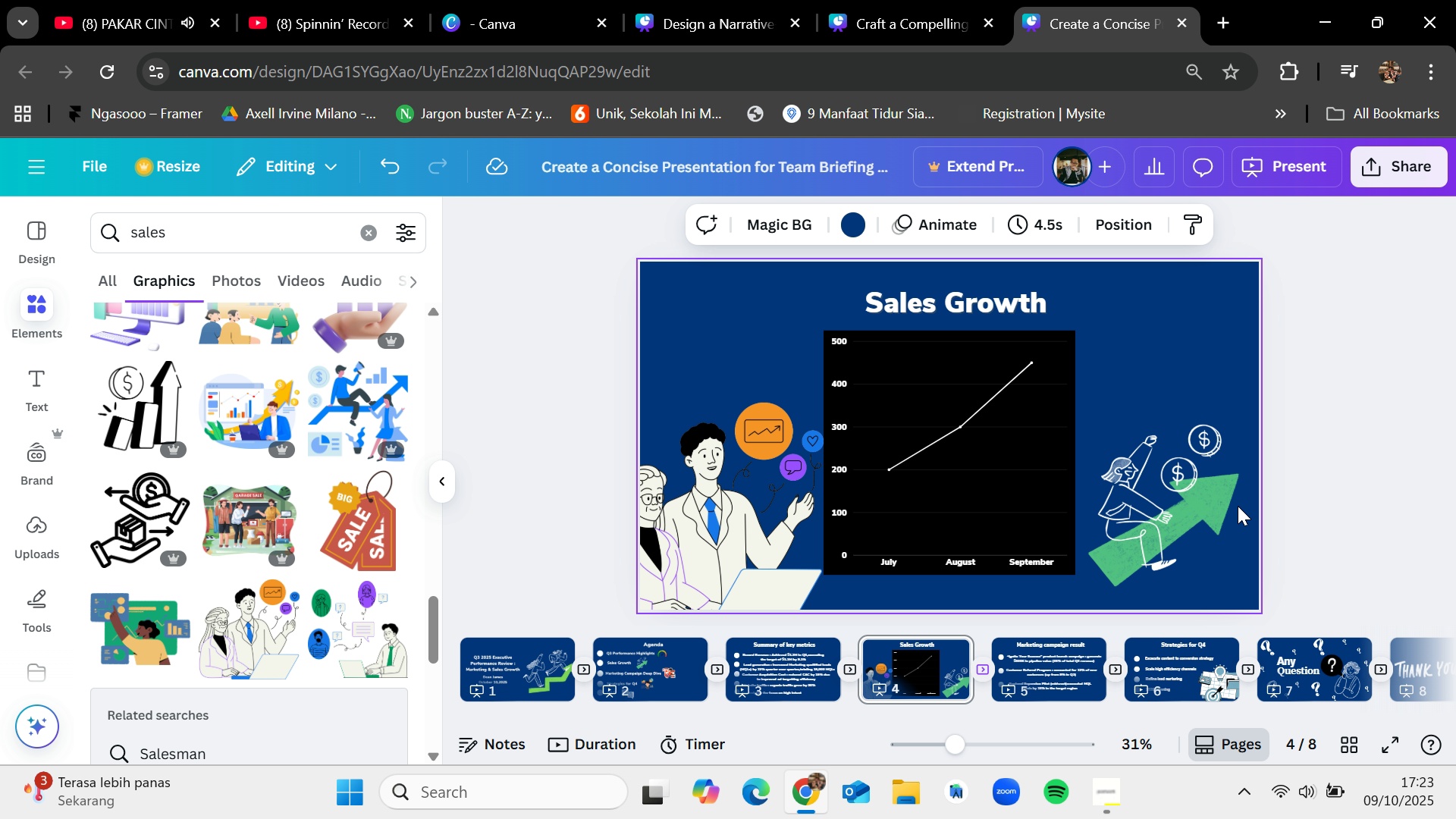 
left_click_drag(start_coordinate=[1185, 531], to_coordinate=[1008, 500])
 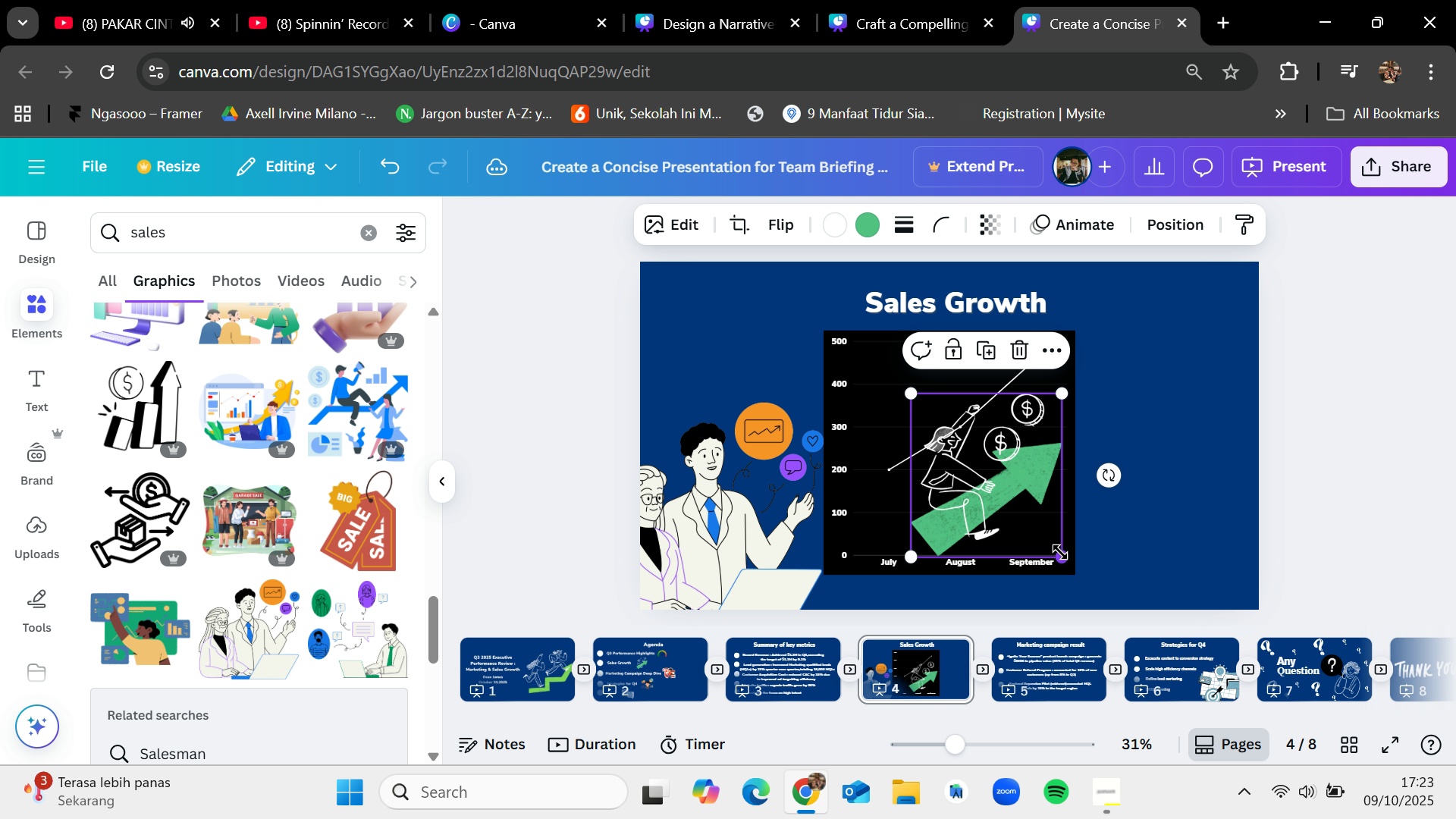 
left_click_drag(start_coordinate=[1060, 552], to_coordinate=[943, 454])
 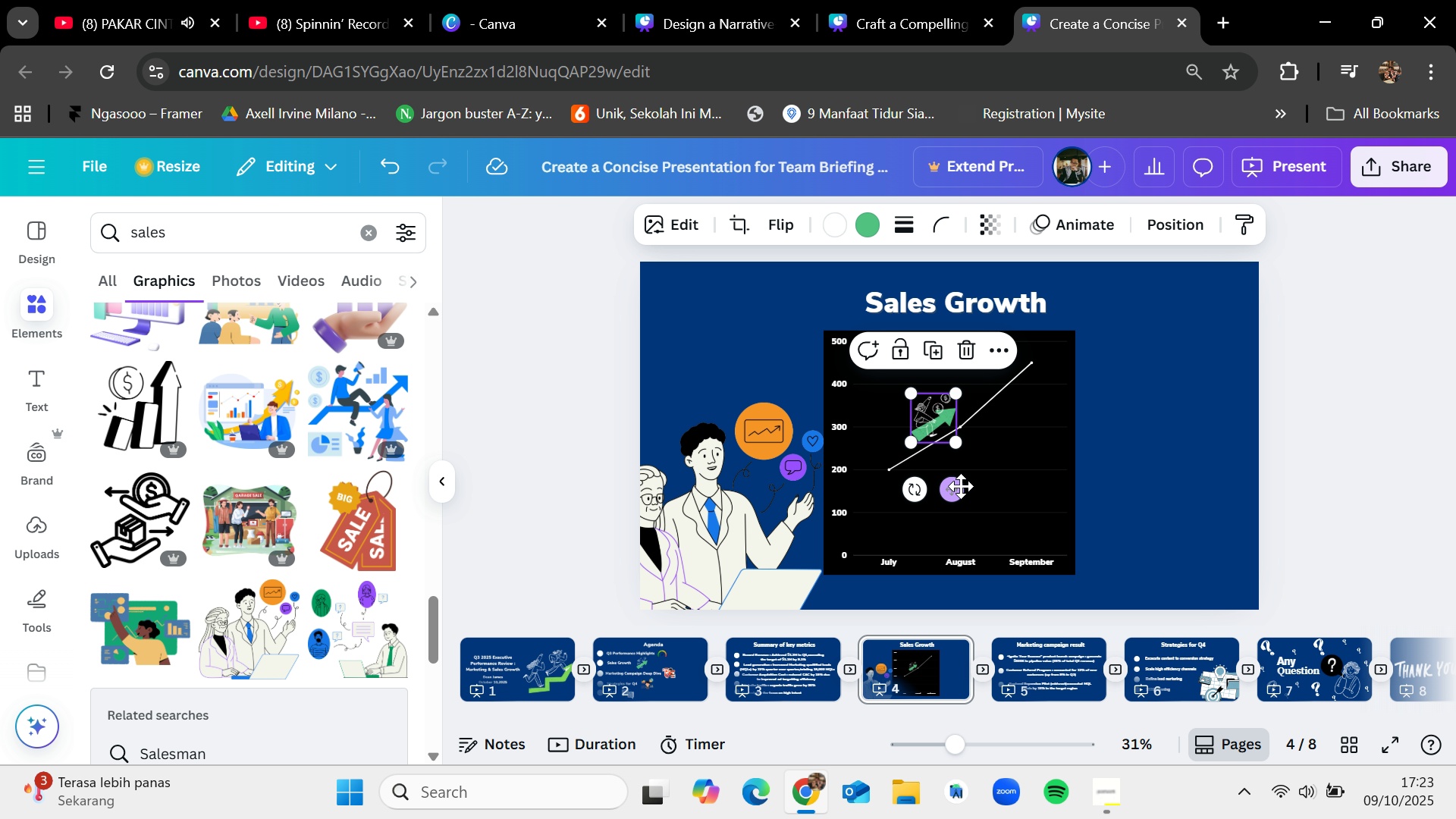 
left_click_drag(start_coordinate=[961, 485], to_coordinate=[995, 519])
 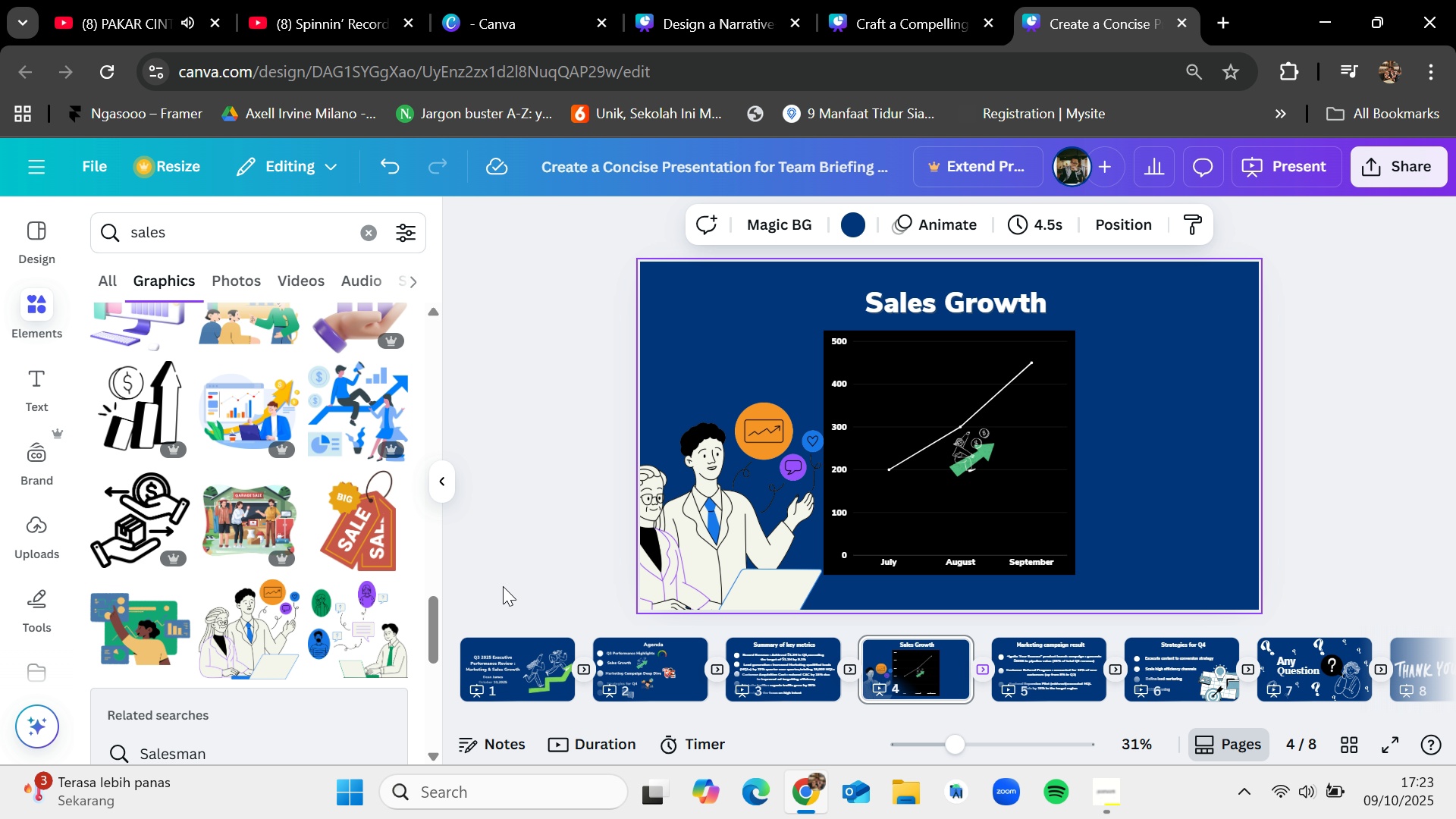 
scroll: coordinate [362, 519], scroll_direction: down, amount: 6.0
 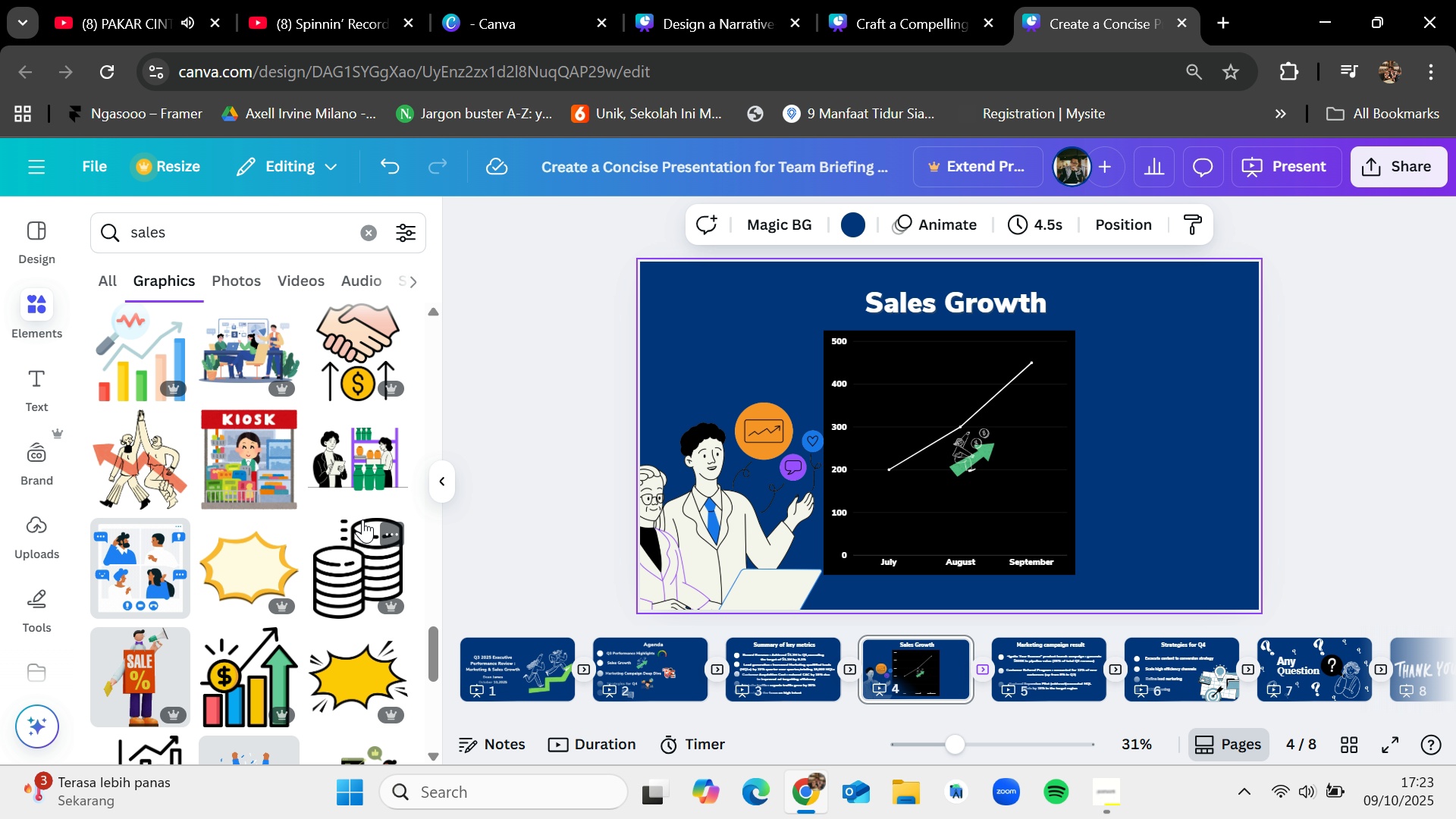 
scroll: coordinate [362, 519], scroll_direction: up, amount: 6.0
 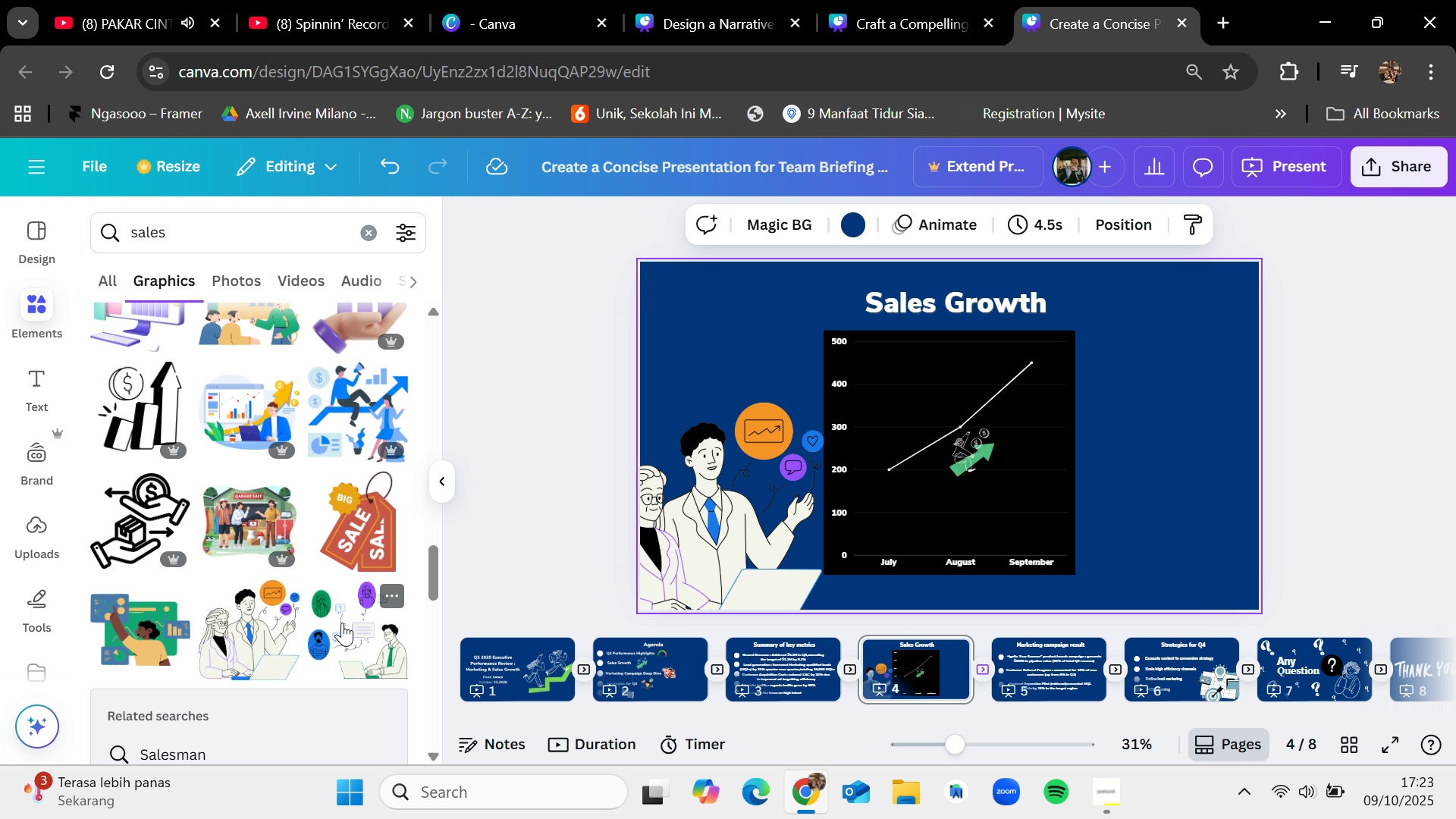 
left_click_drag(start_coordinate=[342, 623], to_coordinate=[374, 622])
 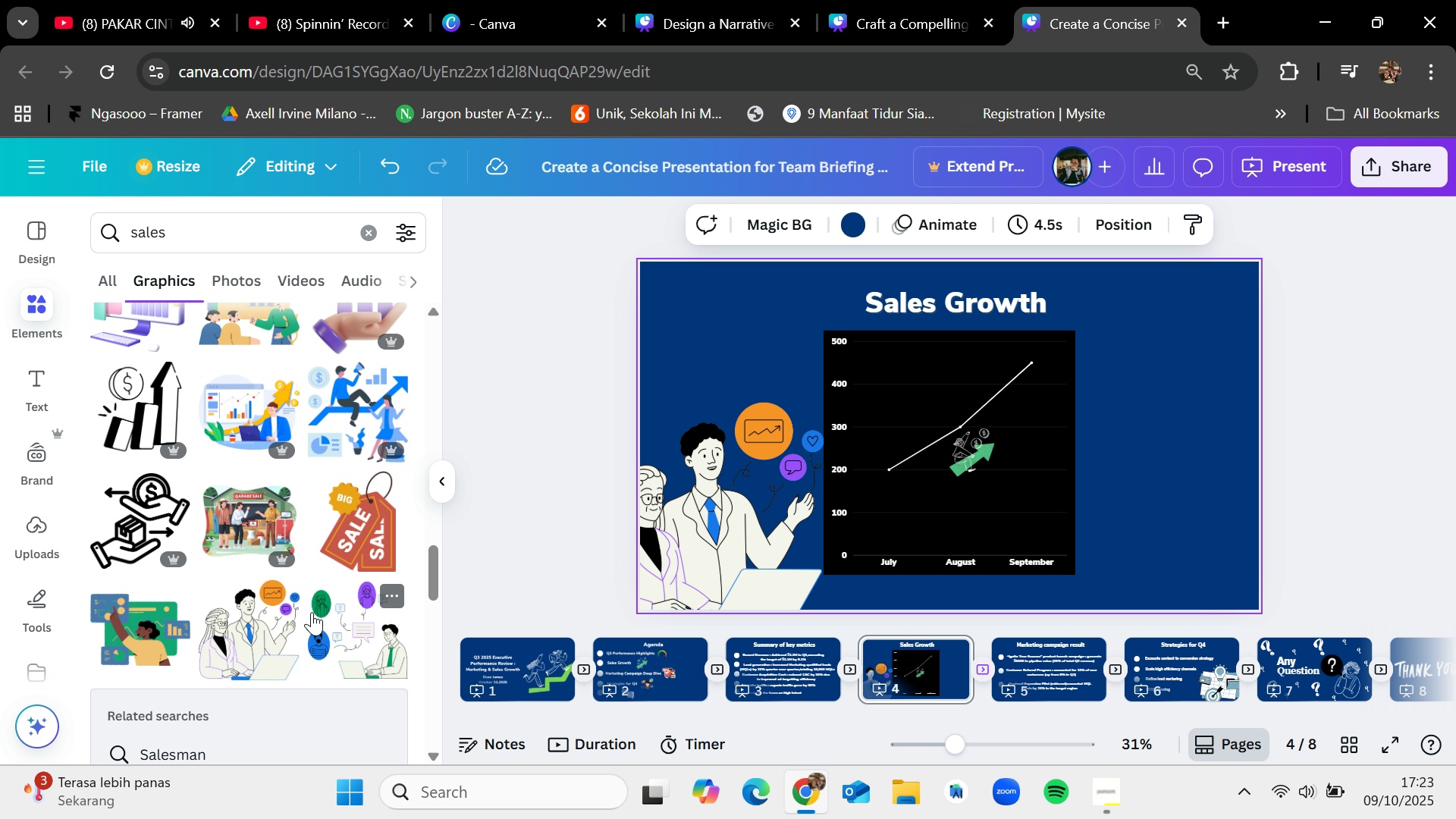 
scroll: coordinate [312, 611], scroll_direction: up, amount: 8.0
 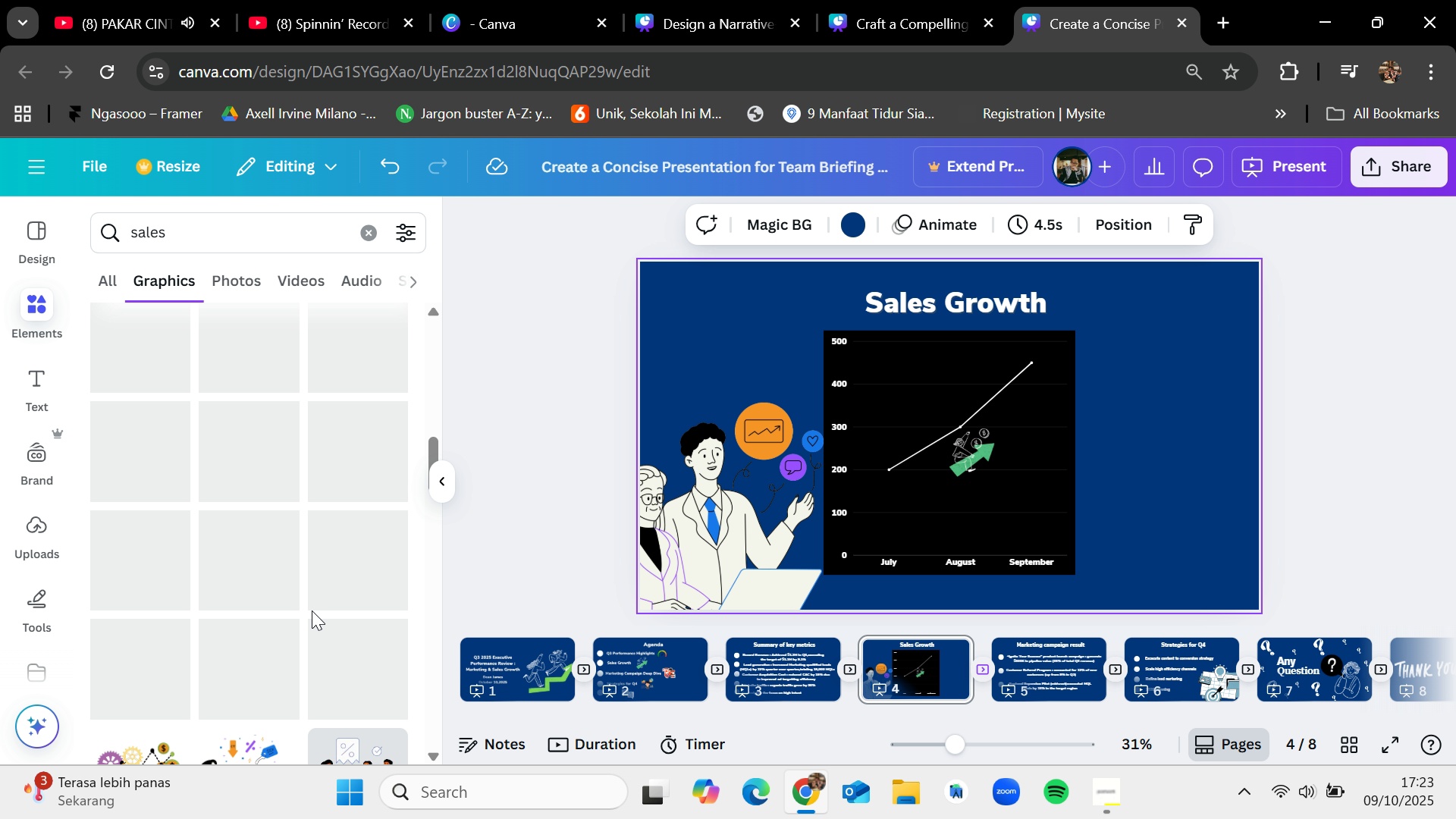 
scroll: coordinate [312, 610], scroll_direction: down, amount: 1.0
 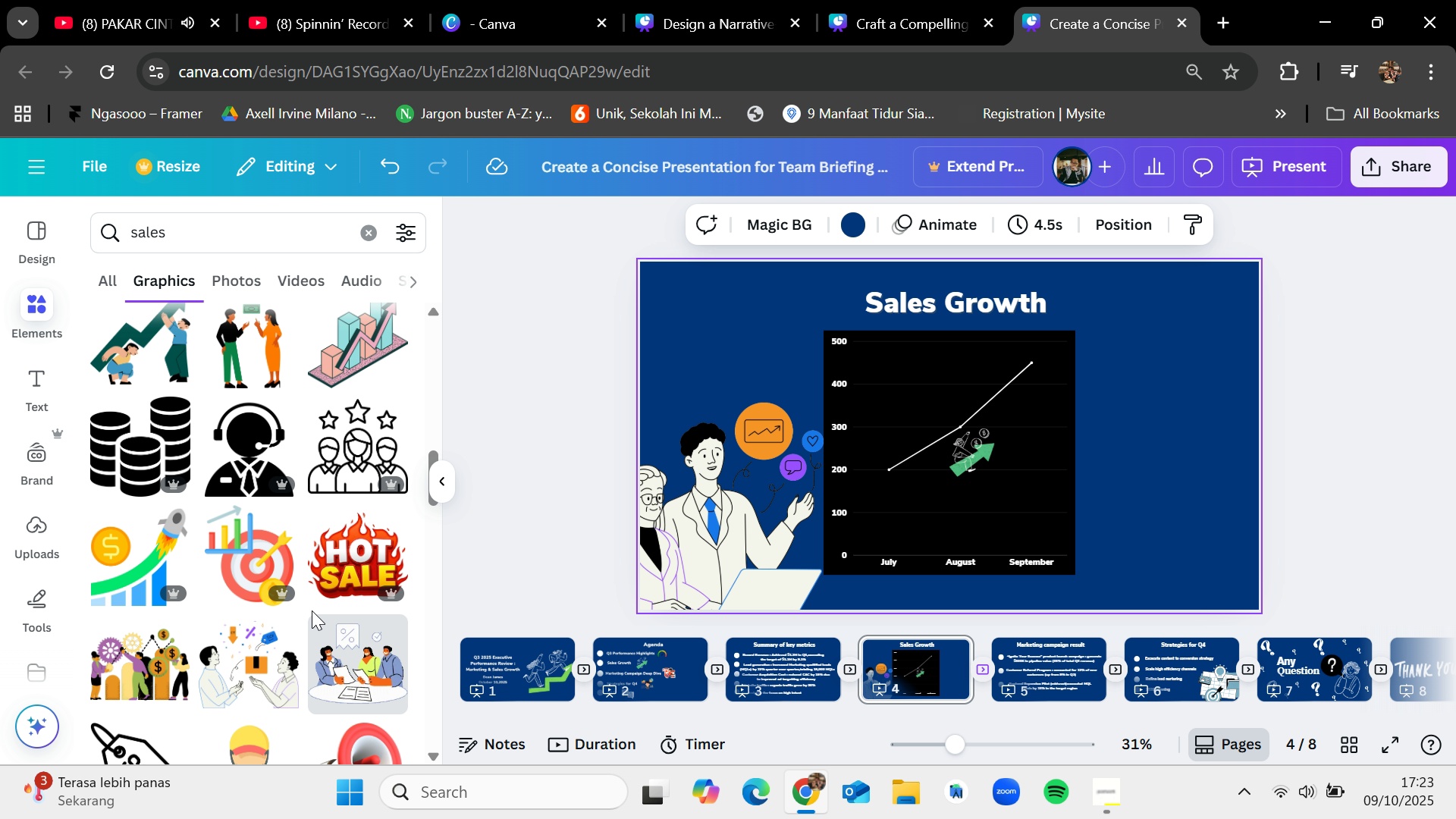 
scroll: coordinate [312, 610], scroll_direction: up, amount: 5.0
 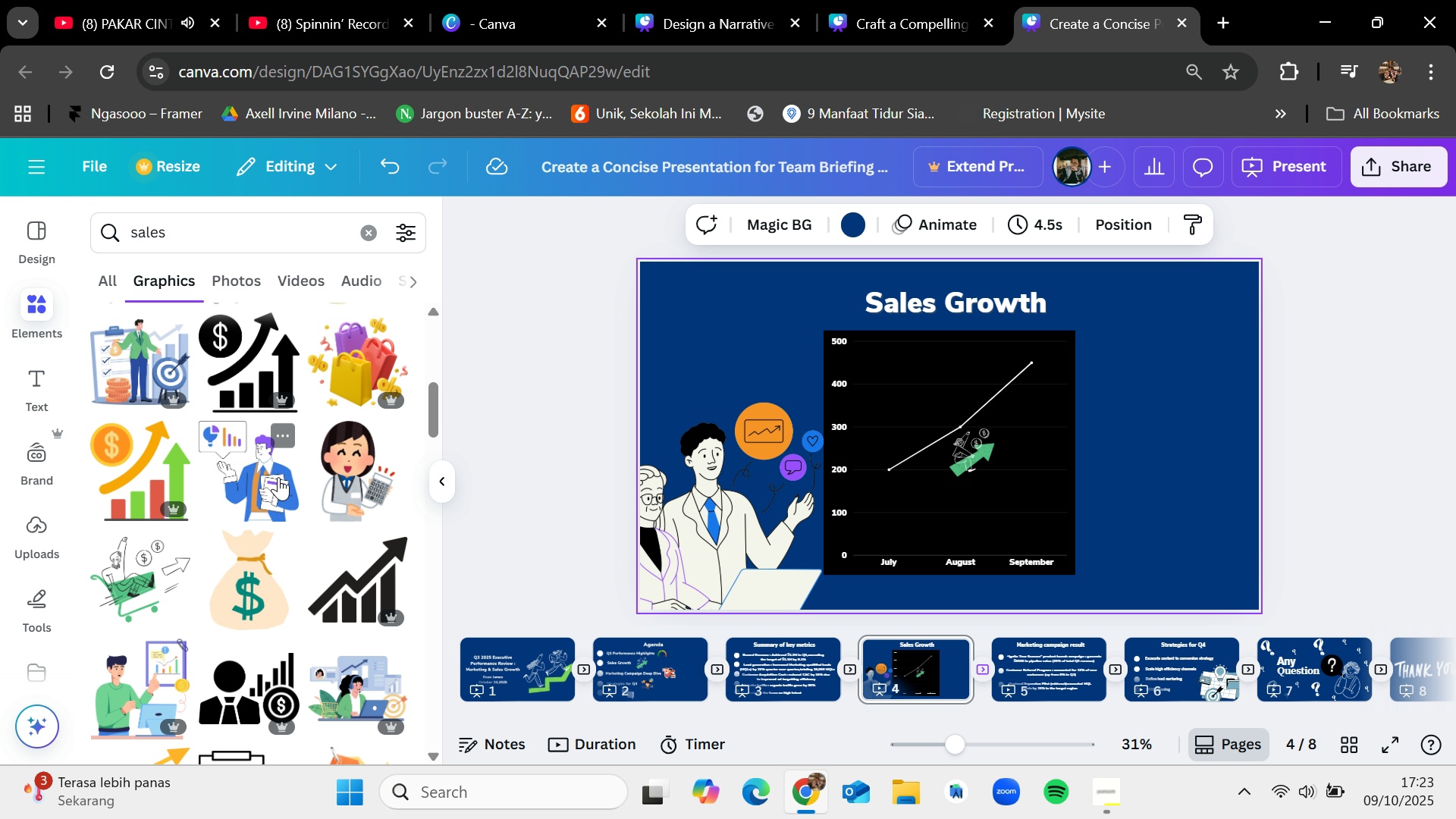 
left_click_drag(start_coordinate=[277, 478], to_coordinate=[1142, 475])
 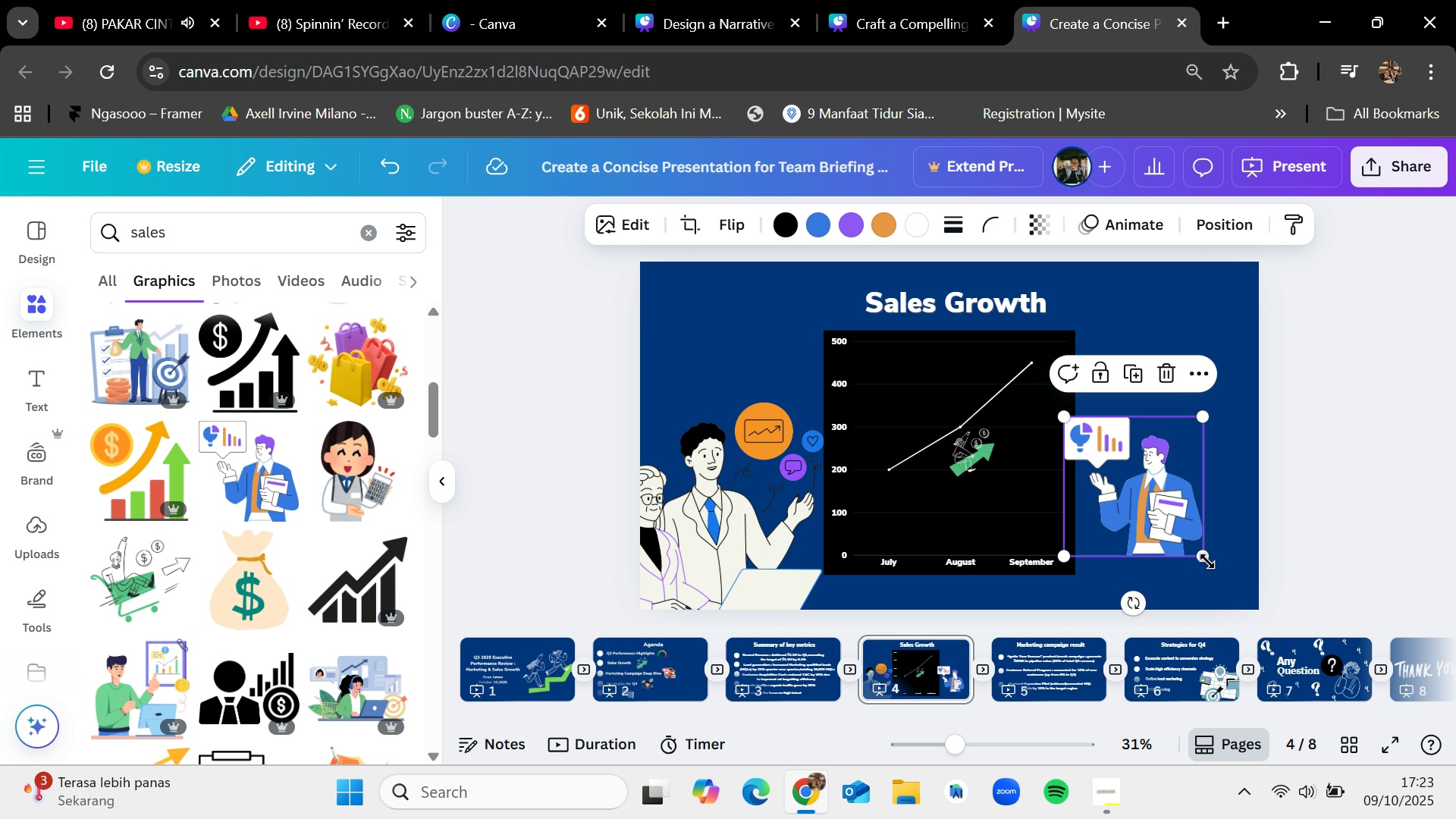 
left_click_drag(start_coordinate=[1205, 557], to_coordinate=[1325, 664])
 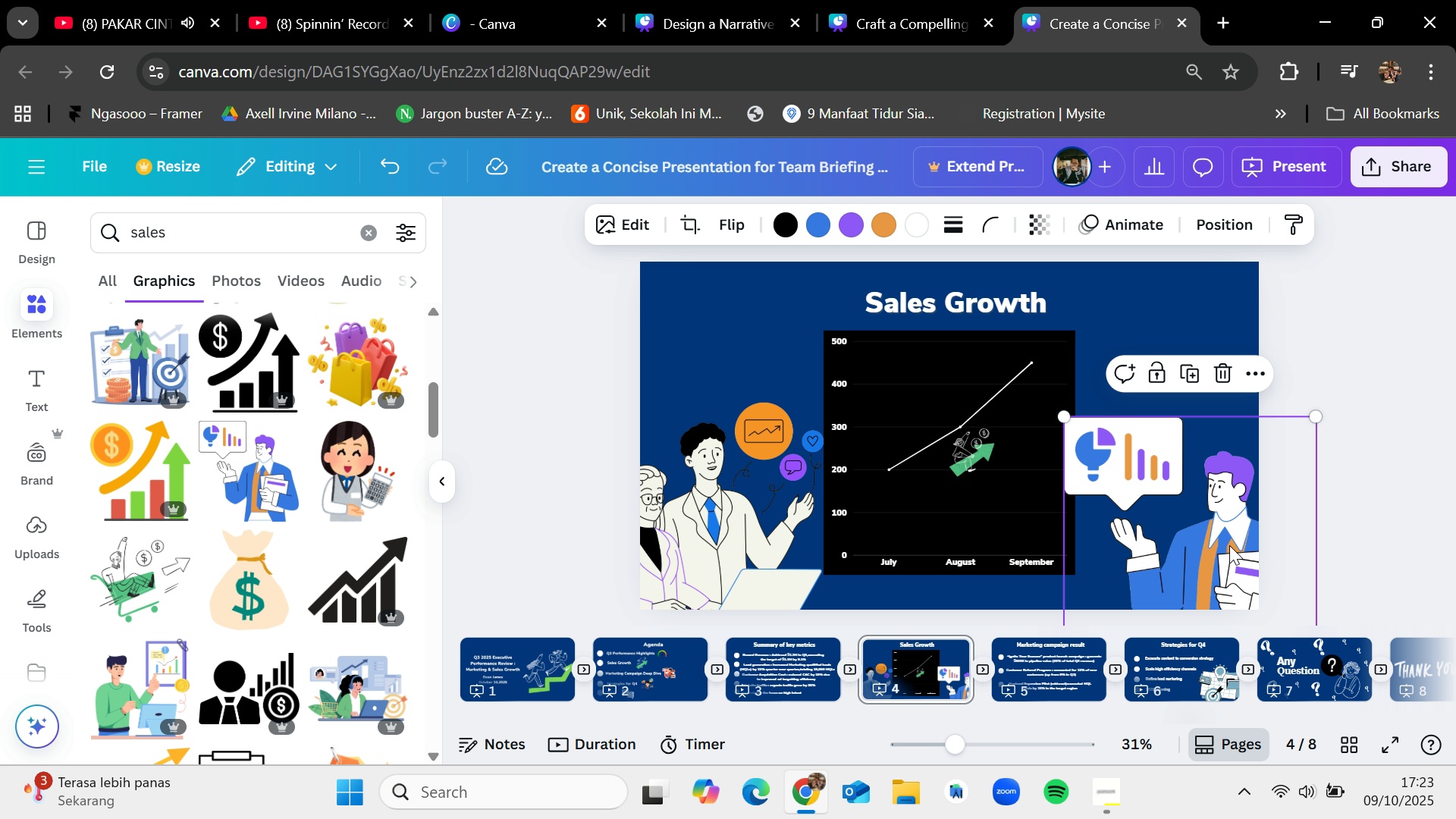 
left_click_drag(start_coordinate=[1225, 544], to_coordinate=[1203, 500])
 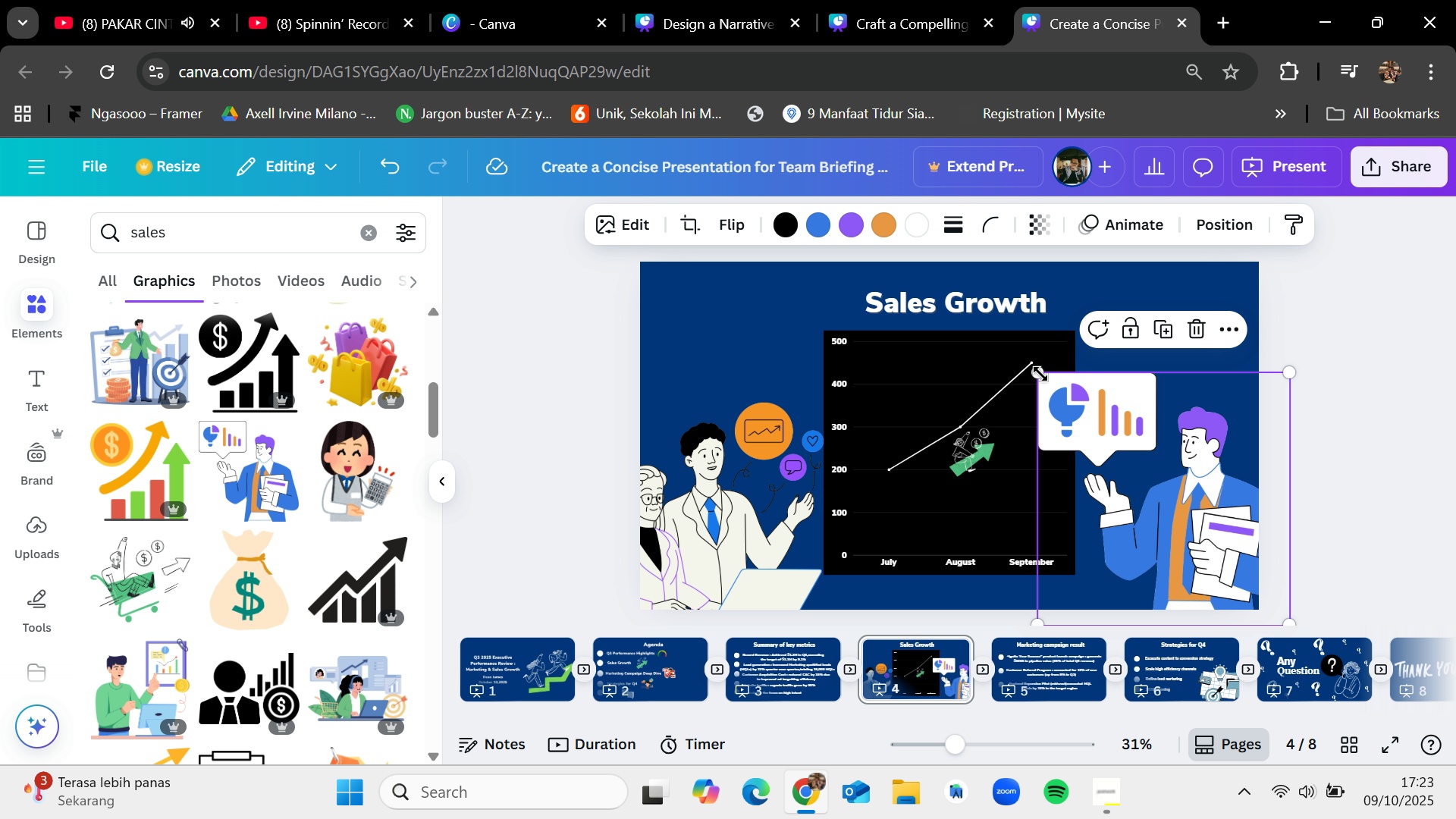 
left_click_drag(start_coordinate=[1039, 371], to_coordinate=[1090, 416])
 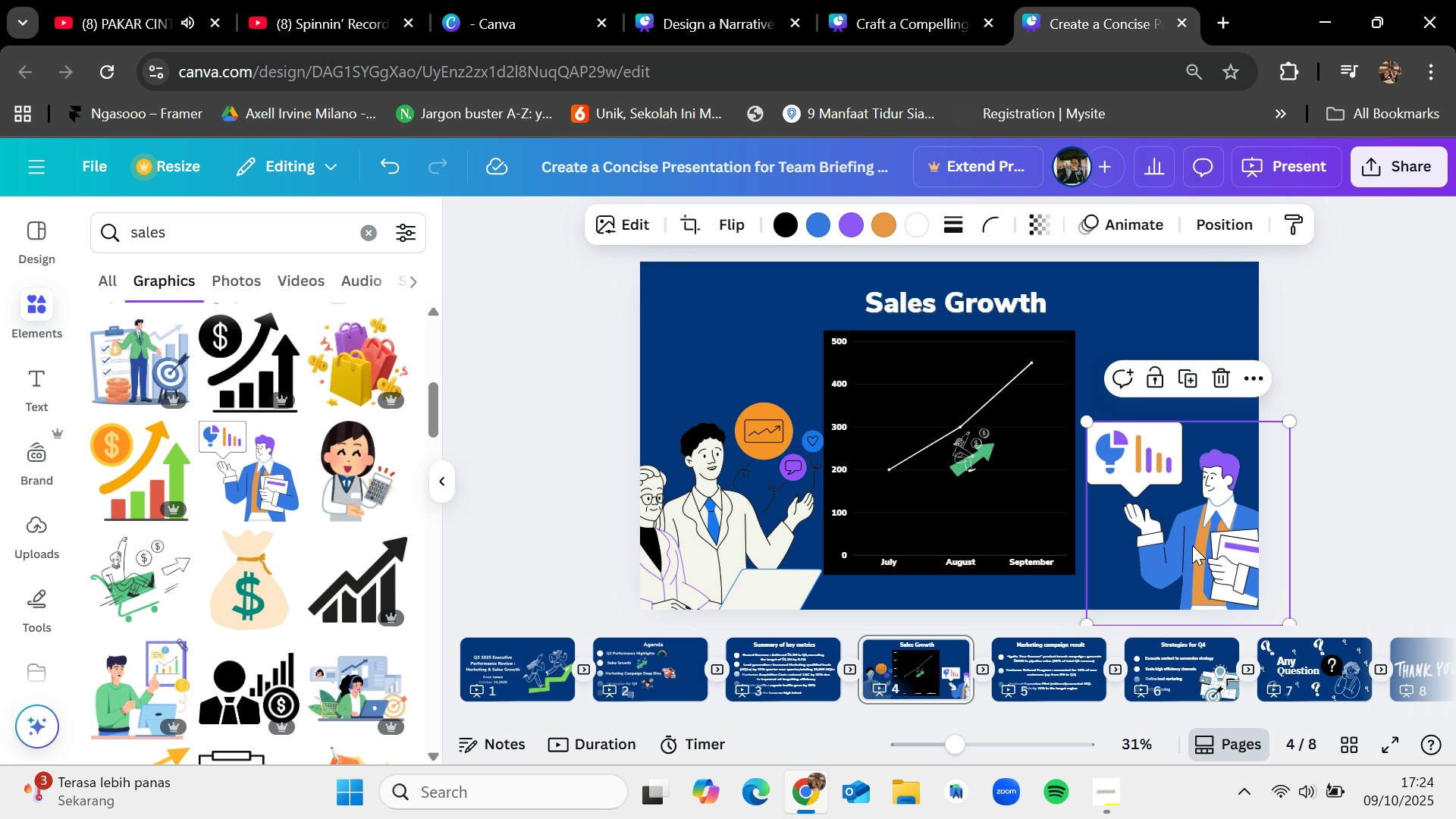 
left_click_drag(start_coordinate=[1192, 545], to_coordinate=[1203, 535])
 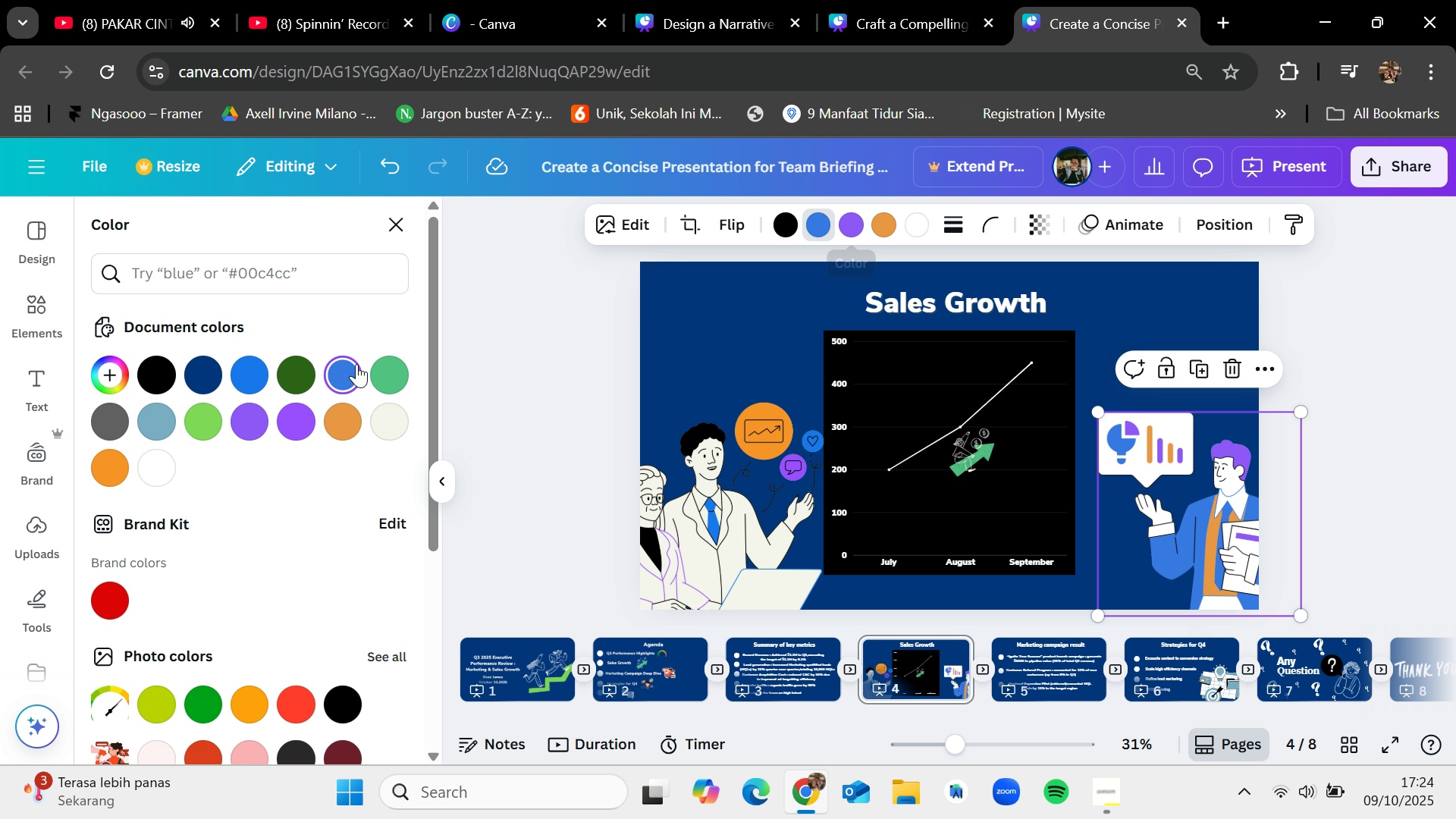 
left_click([212, 370])
 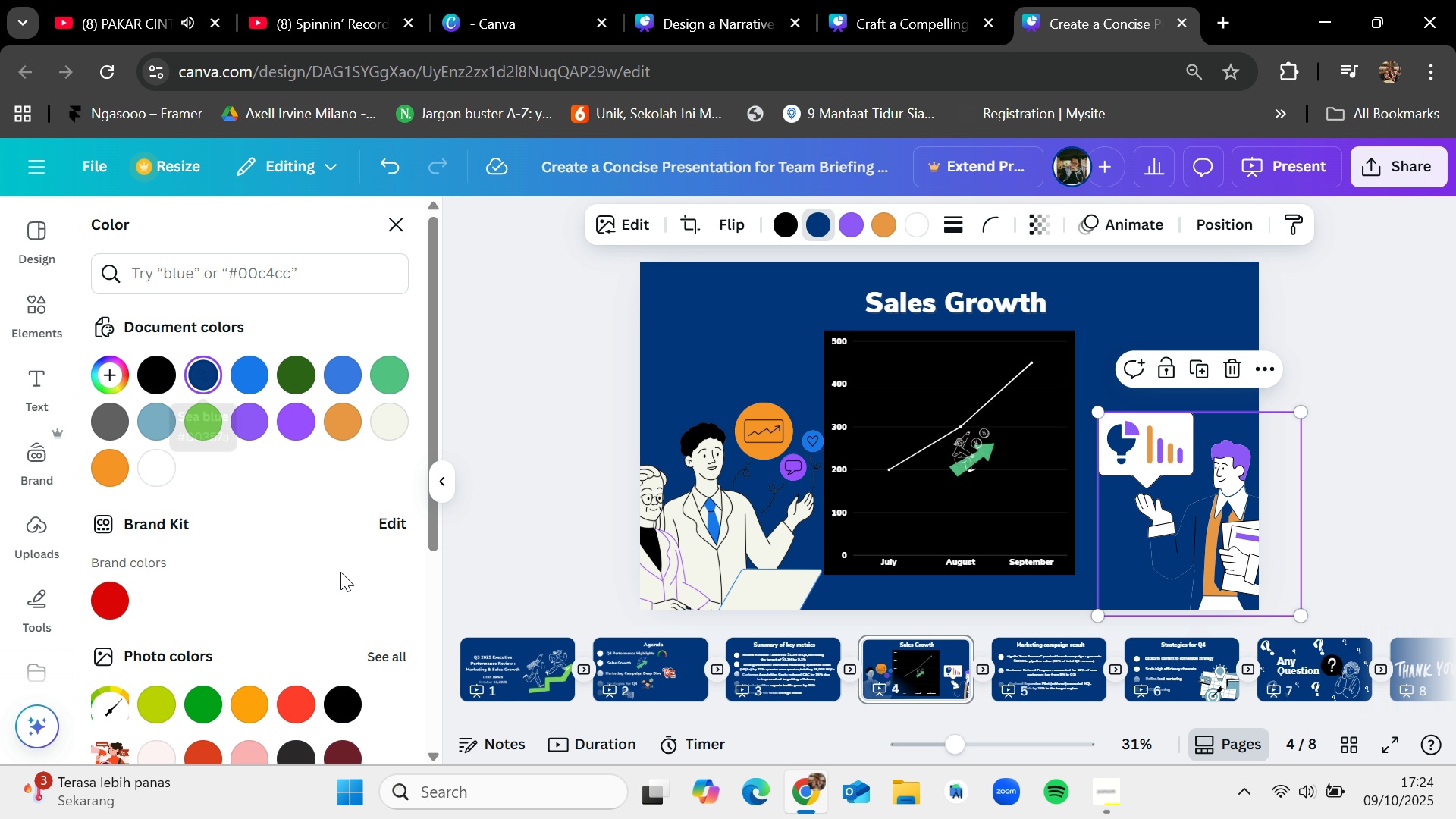 
scroll: coordinate [342, 580], scroll_direction: down, amount: 1.0
 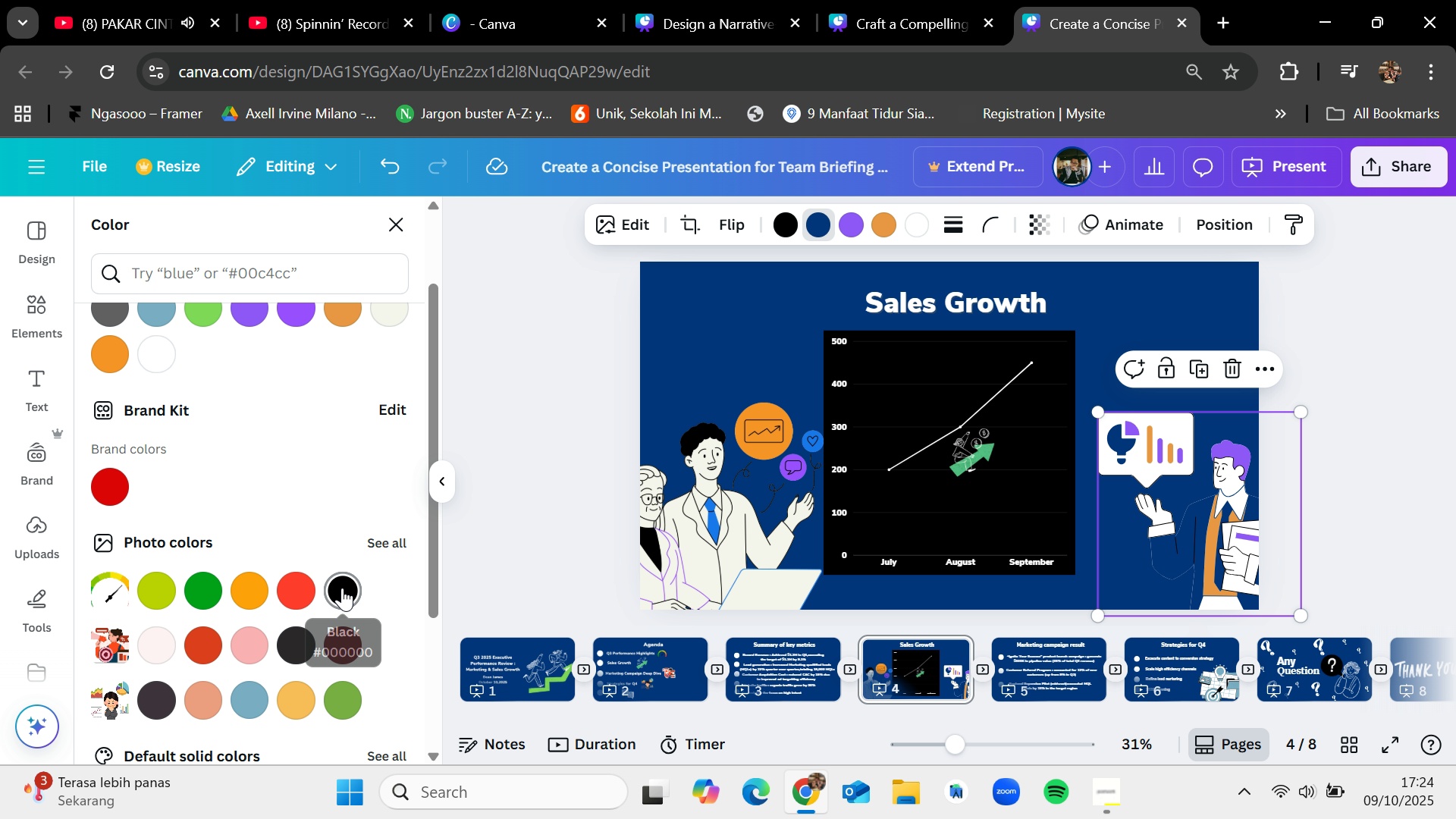 
scroll: coordinate [342, 588], scroll_direction: up, amount: 3.0
 